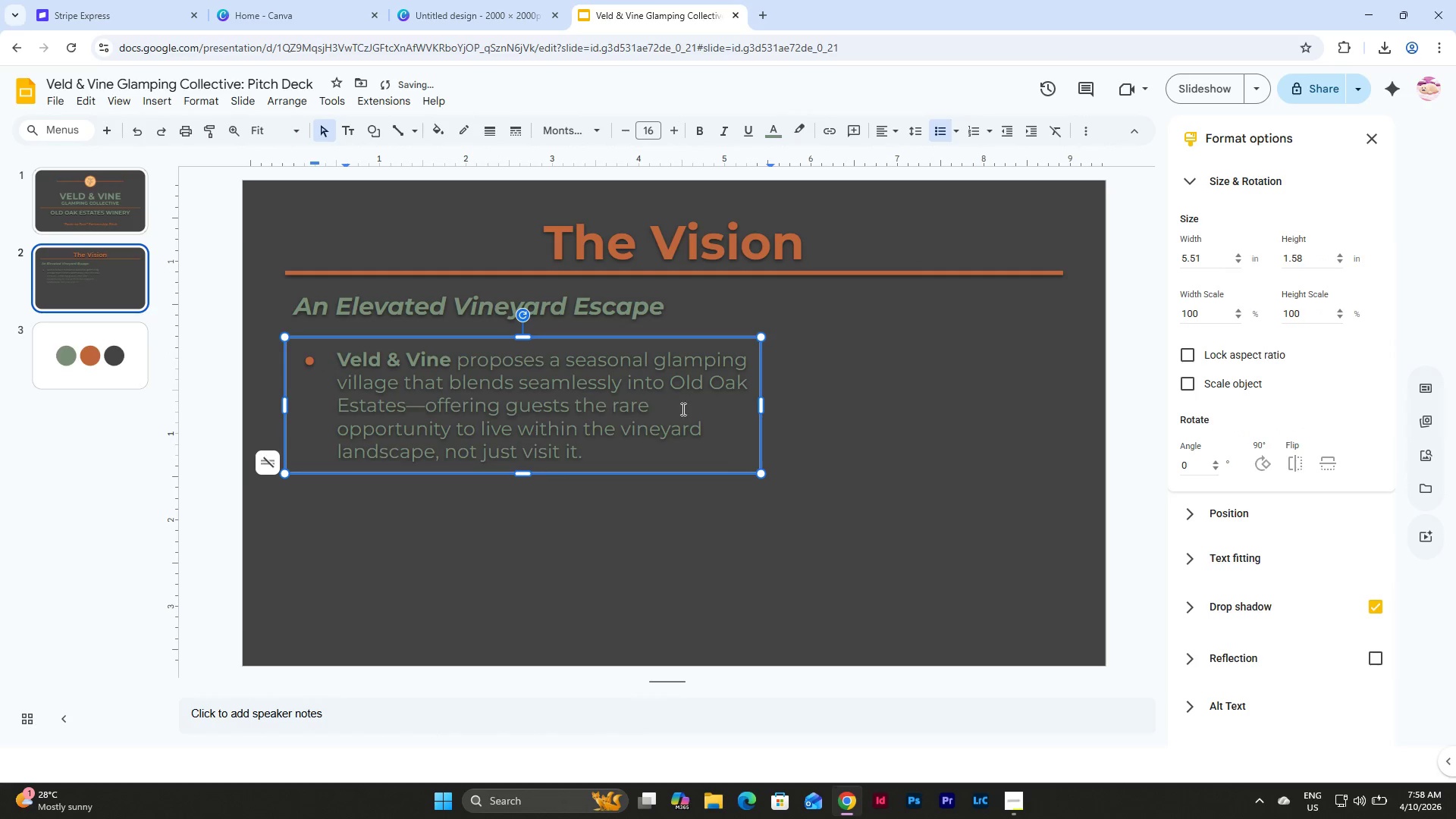 
left_click([682, 409])
 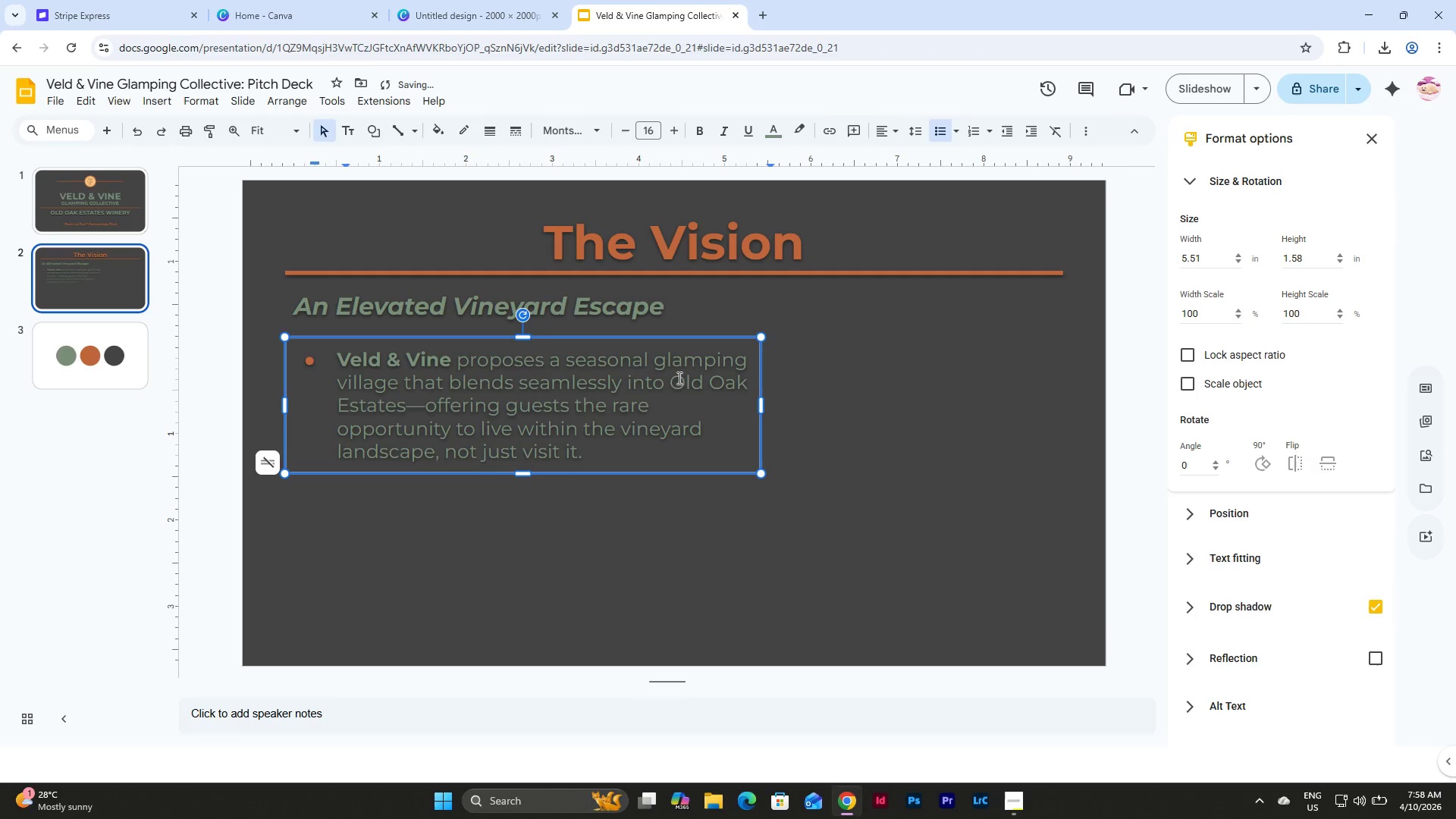 
left_click_drag(start_coordinate=[674, 378], to_coordinate=[410, 404])
 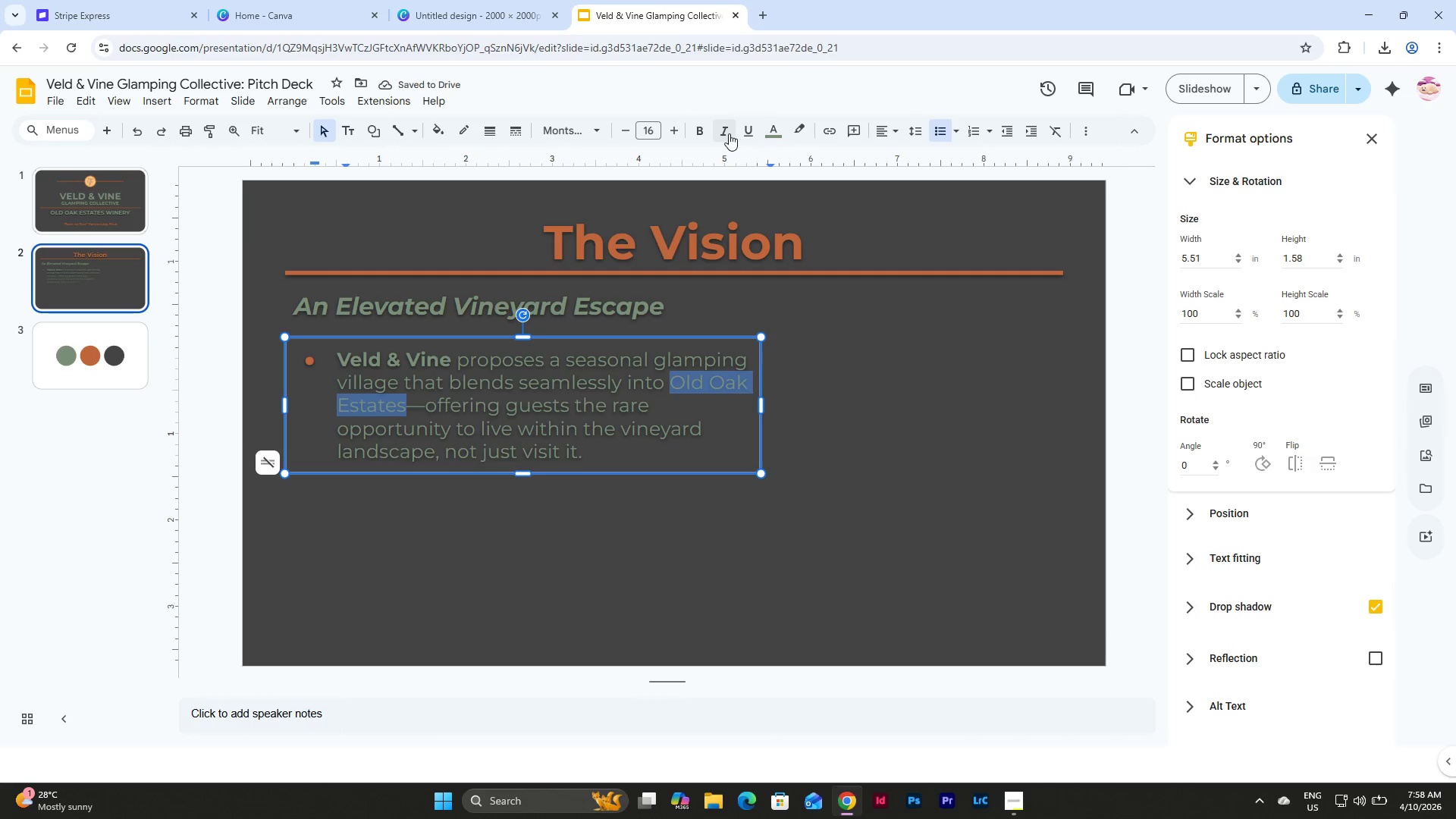 
left_click([703, 135])
 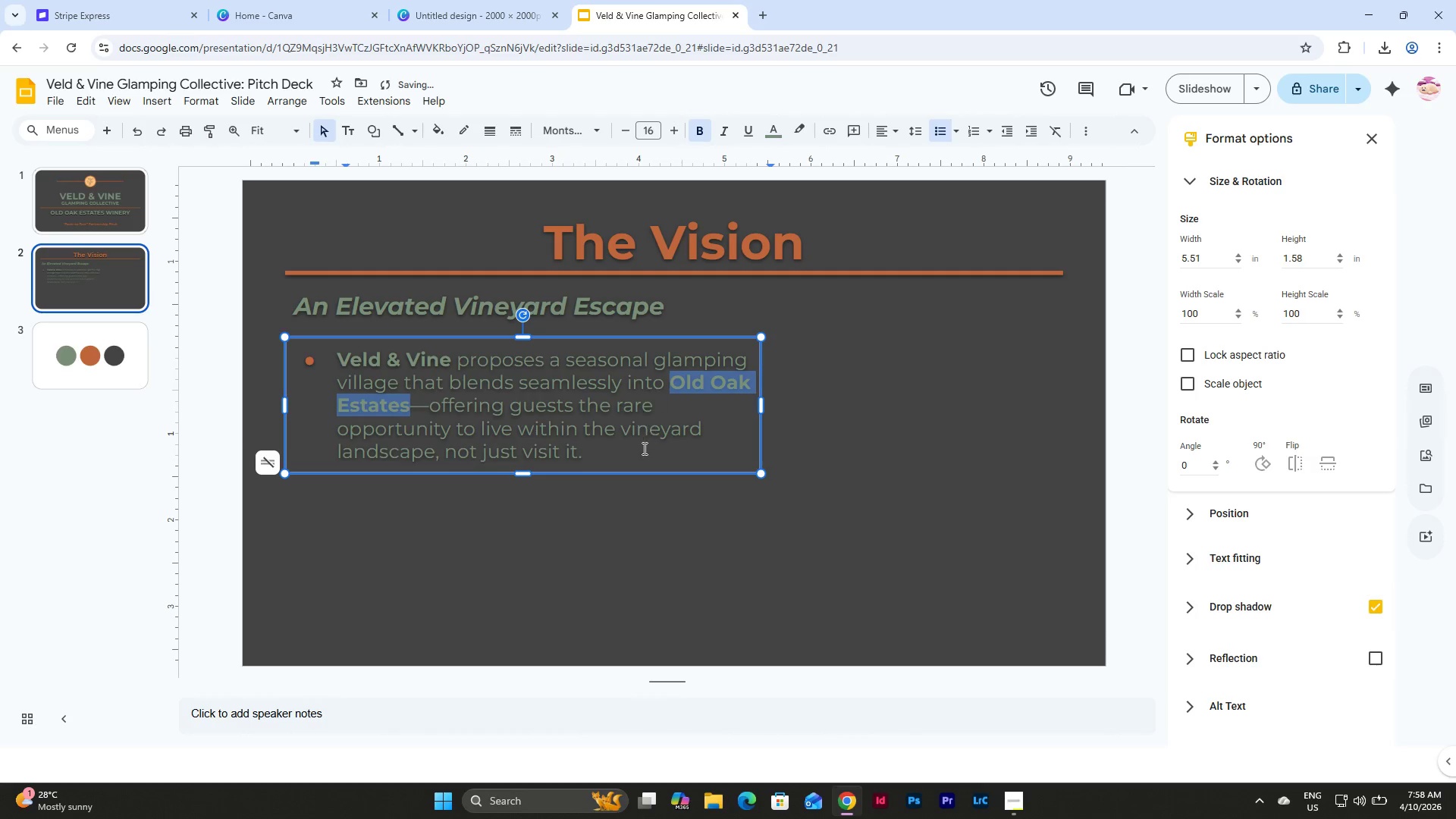 
left_click([635, 452])
 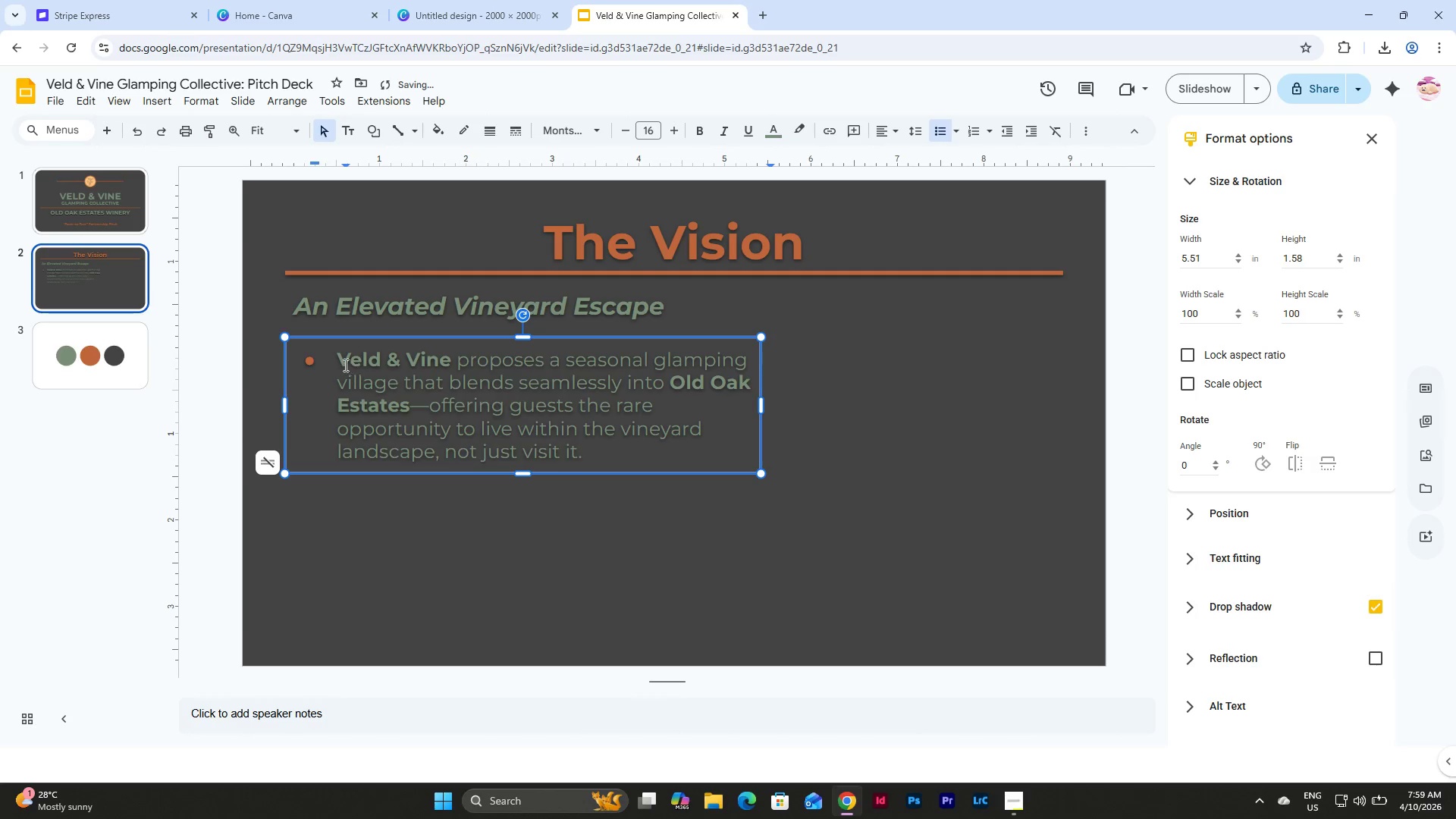 
left_click_drag(start_coordinate=[340, 363], to_coordinate=[451, 364])
 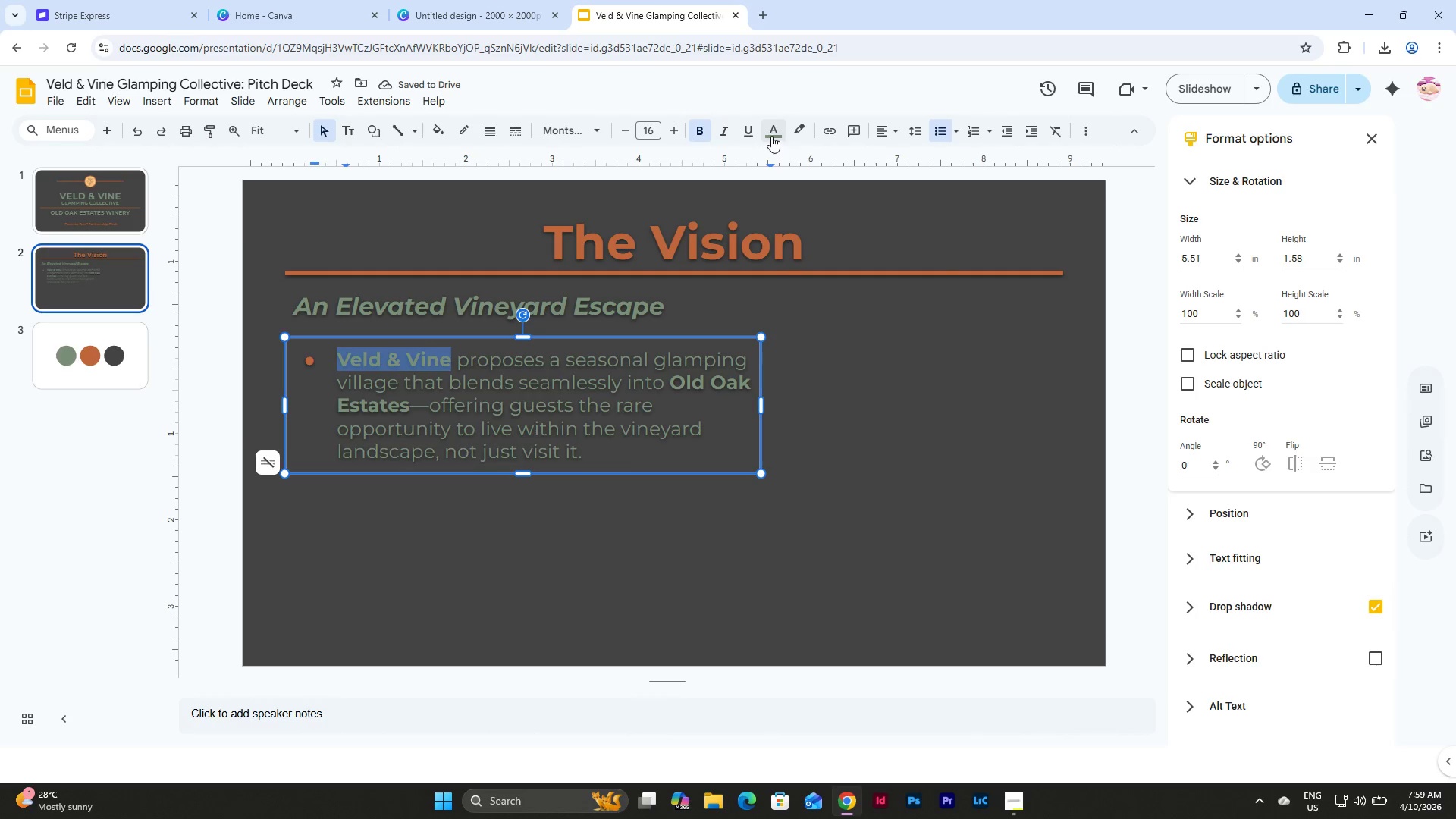 
left_click([771, 136])
 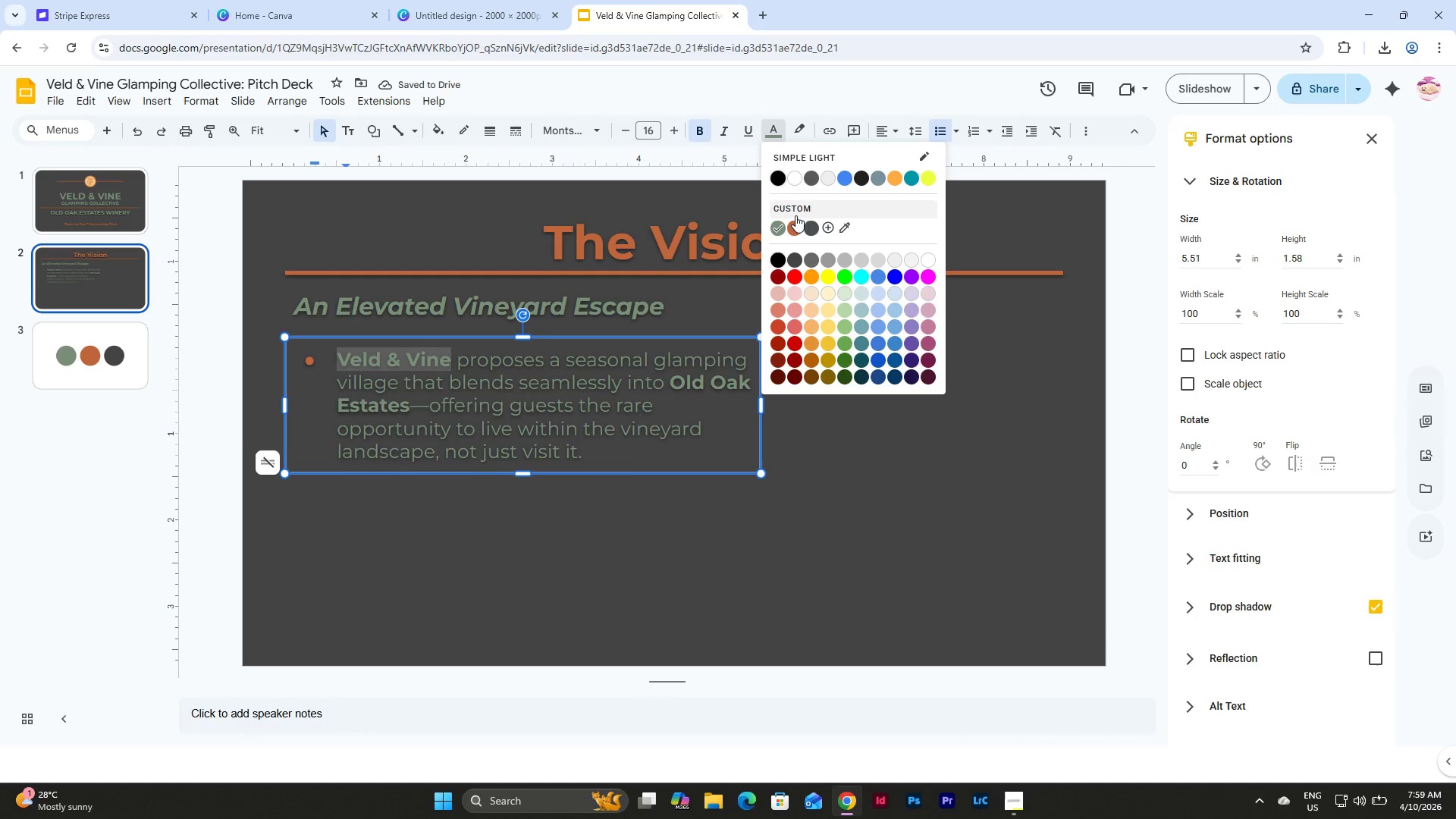 
left_click([795, 229])
 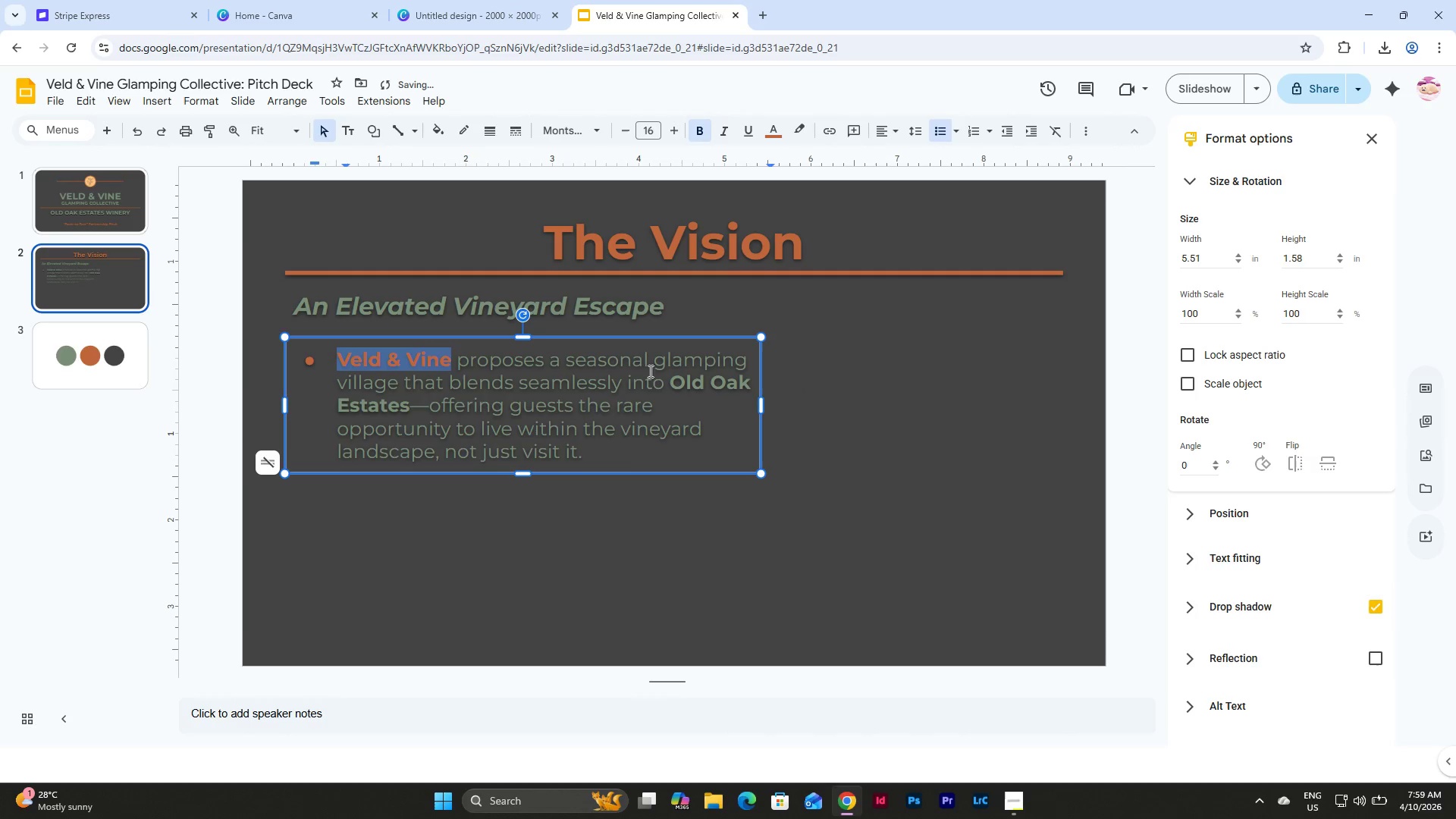 
left_click([640, 378])
 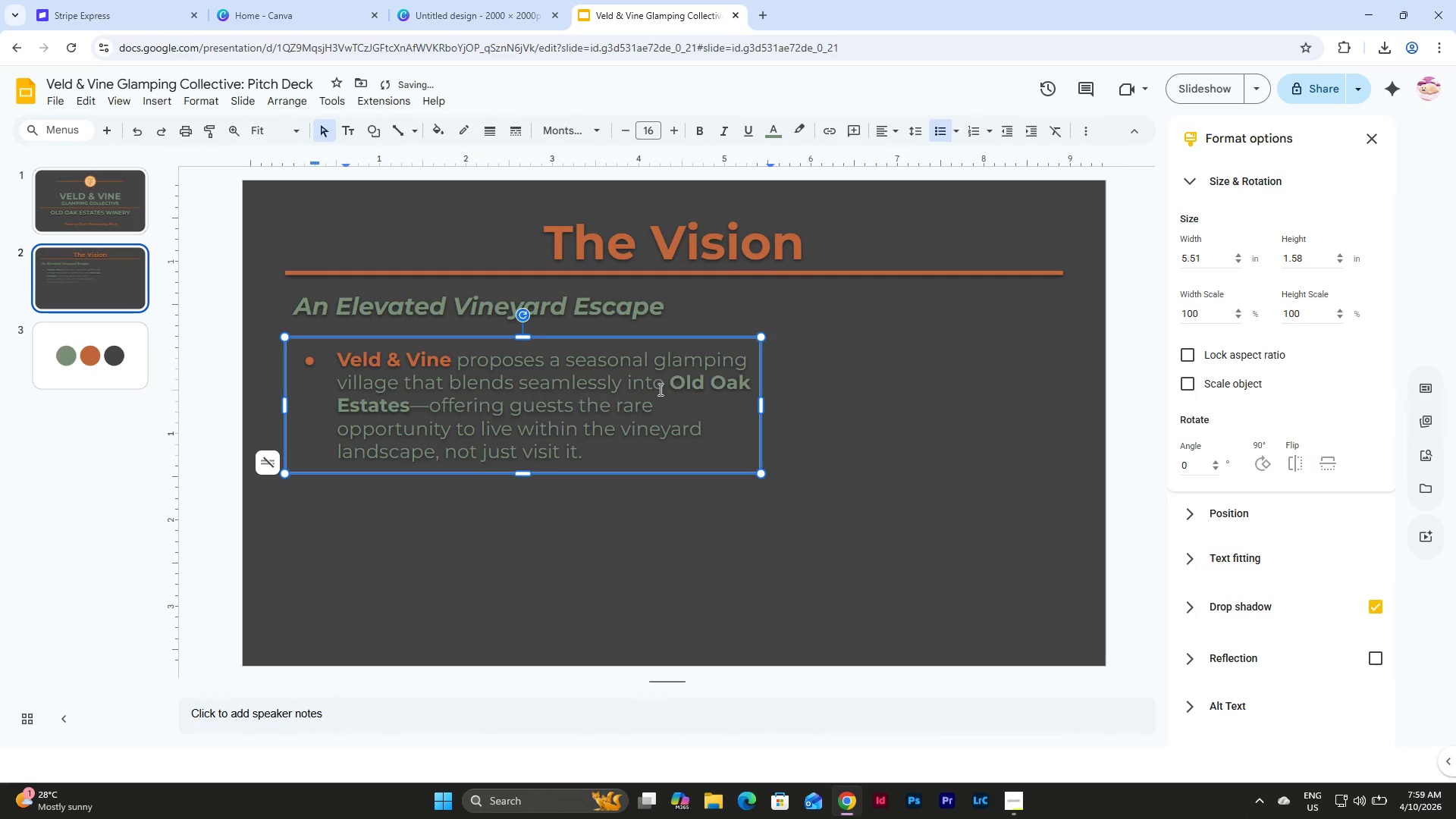 
left_click_drag(start_coordinate=[669, 380], to_coordinate=[410, 405])
 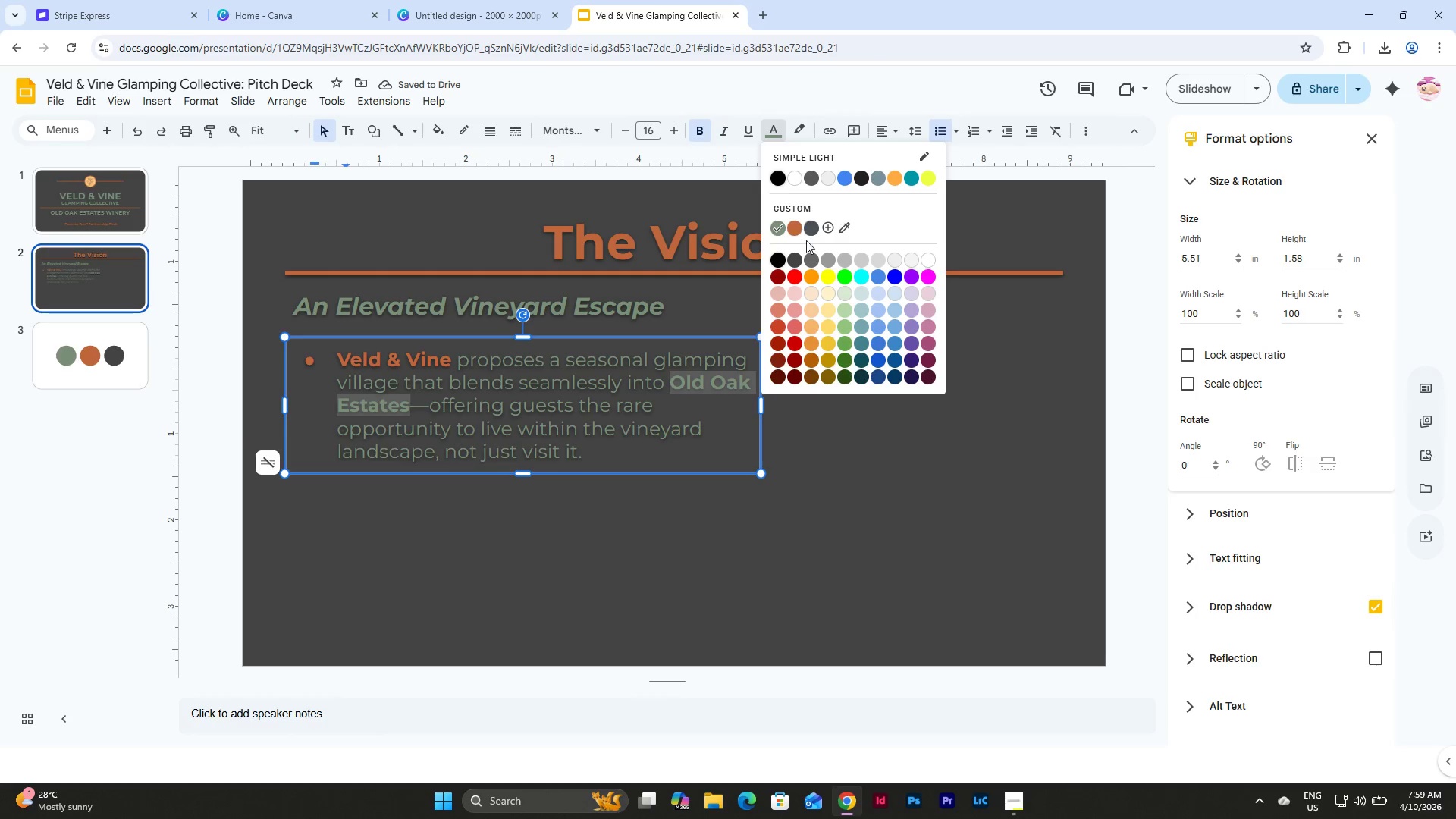 
left_click([788, 226])
 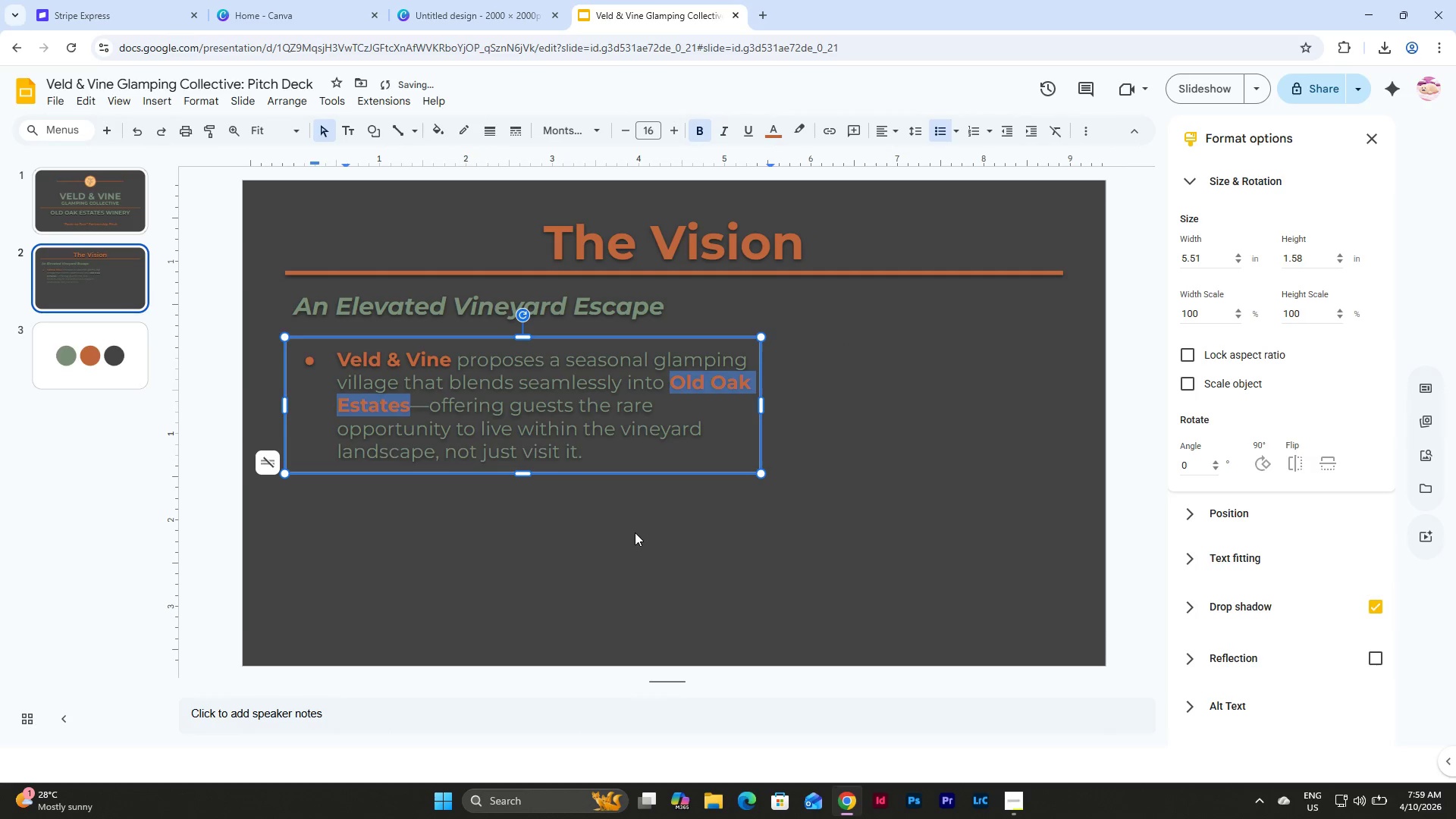 
left_click([632, 510])
 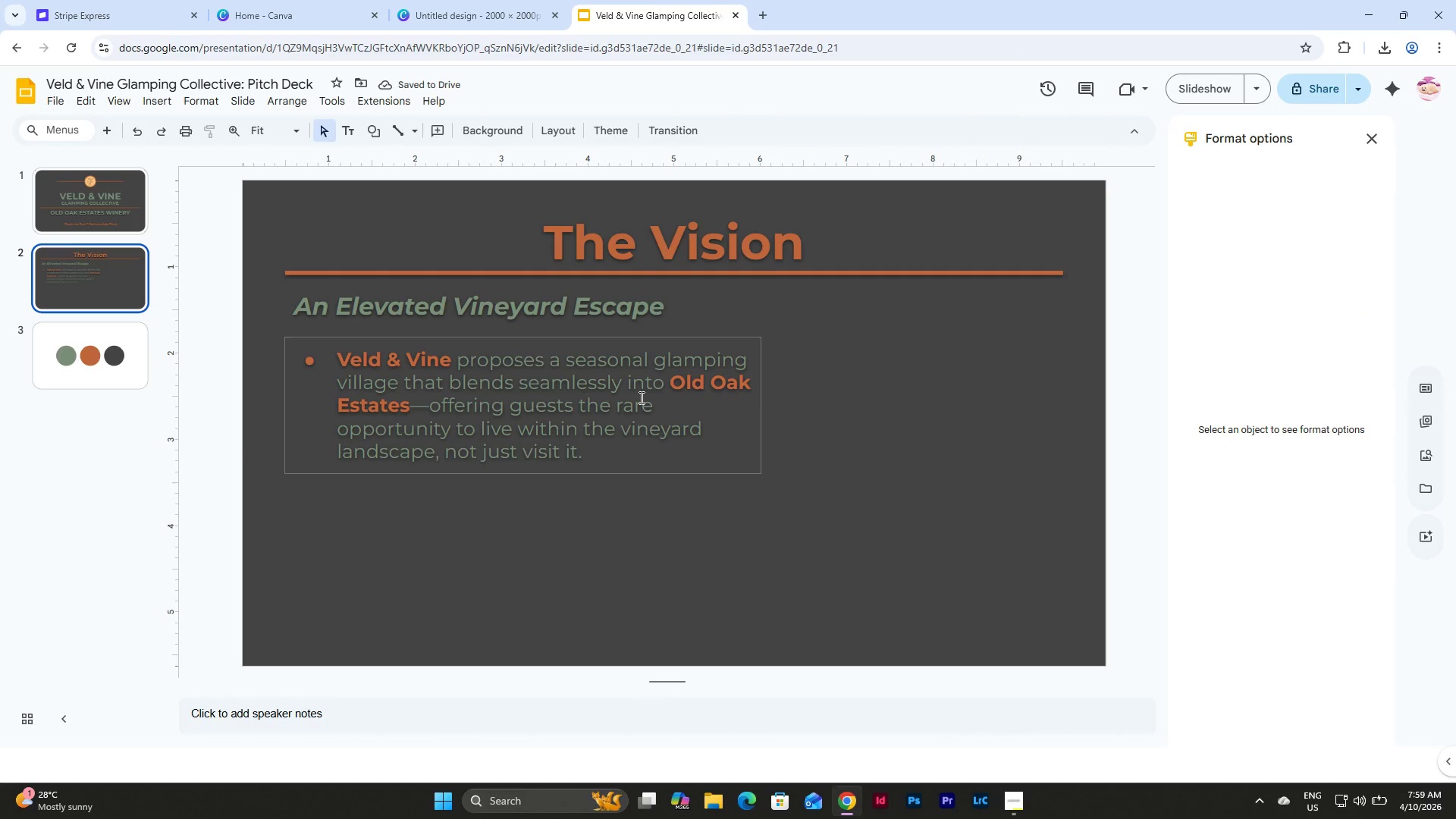 
left_click([640, 397])
 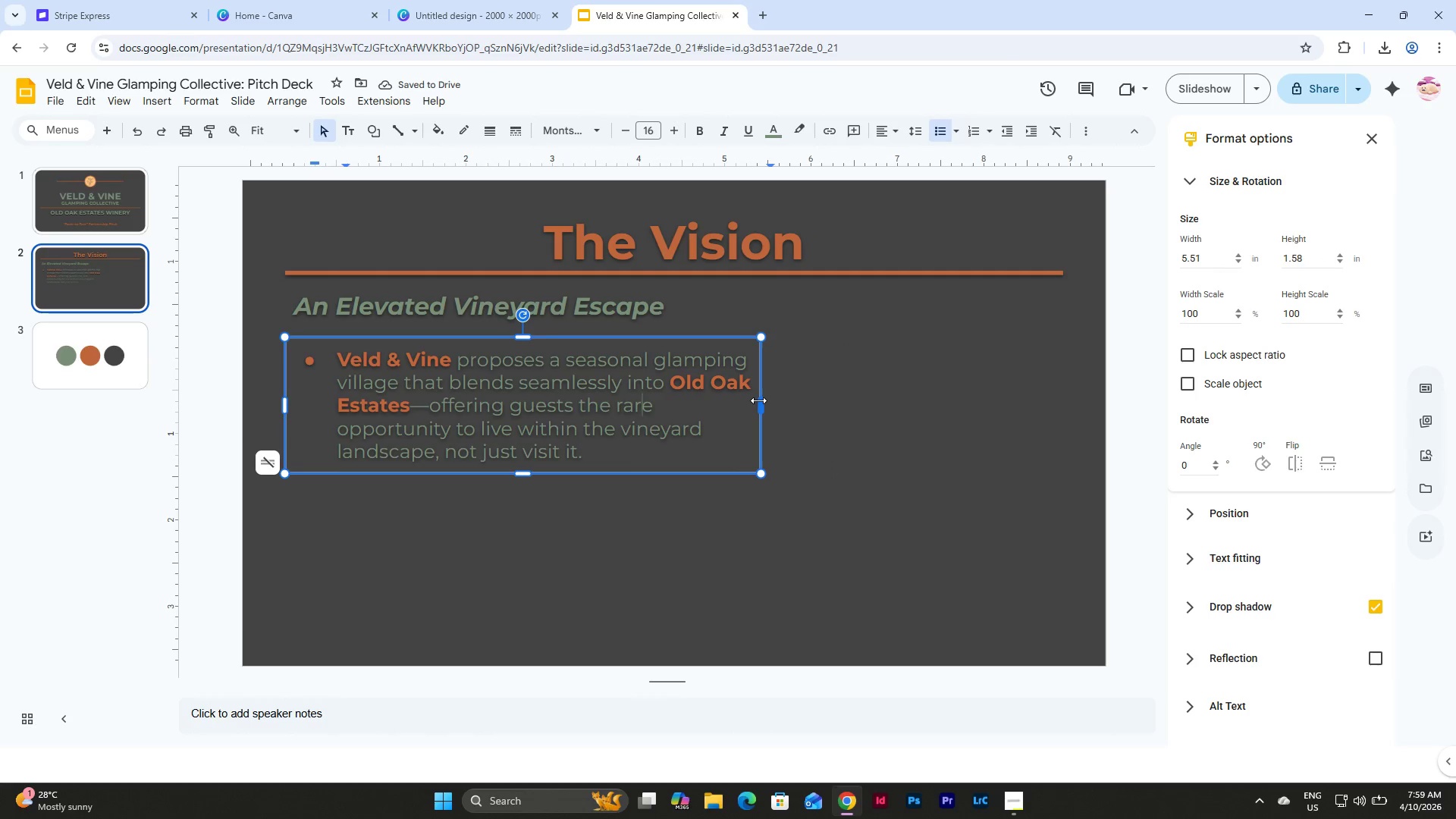 
left_click_drag(start_coordinate=[758, 400], to_coordinate=[674, 397])
 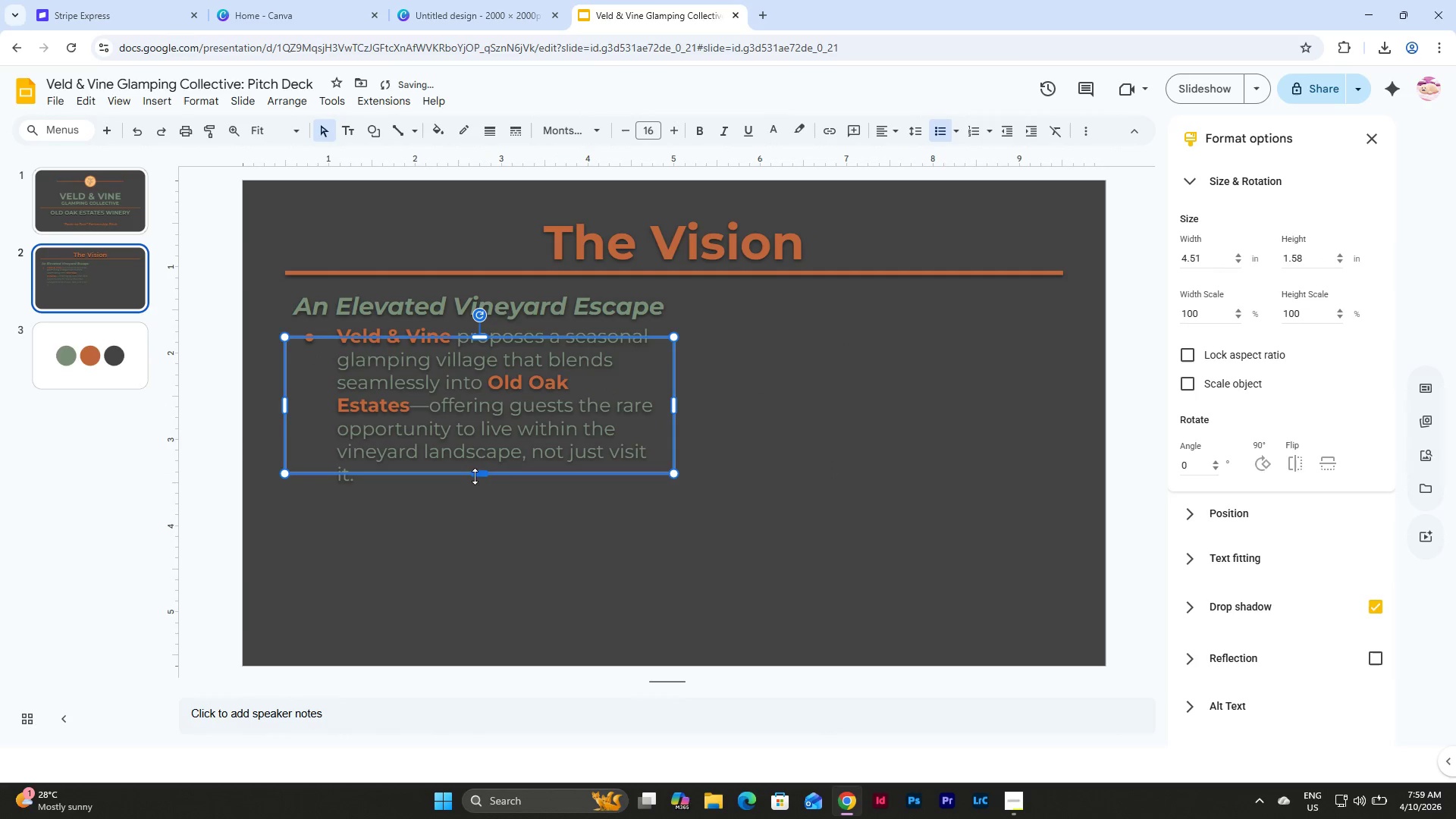 
left_click_drag(start_coordinate=[476, 475], to_coordinate=[484, 542])
 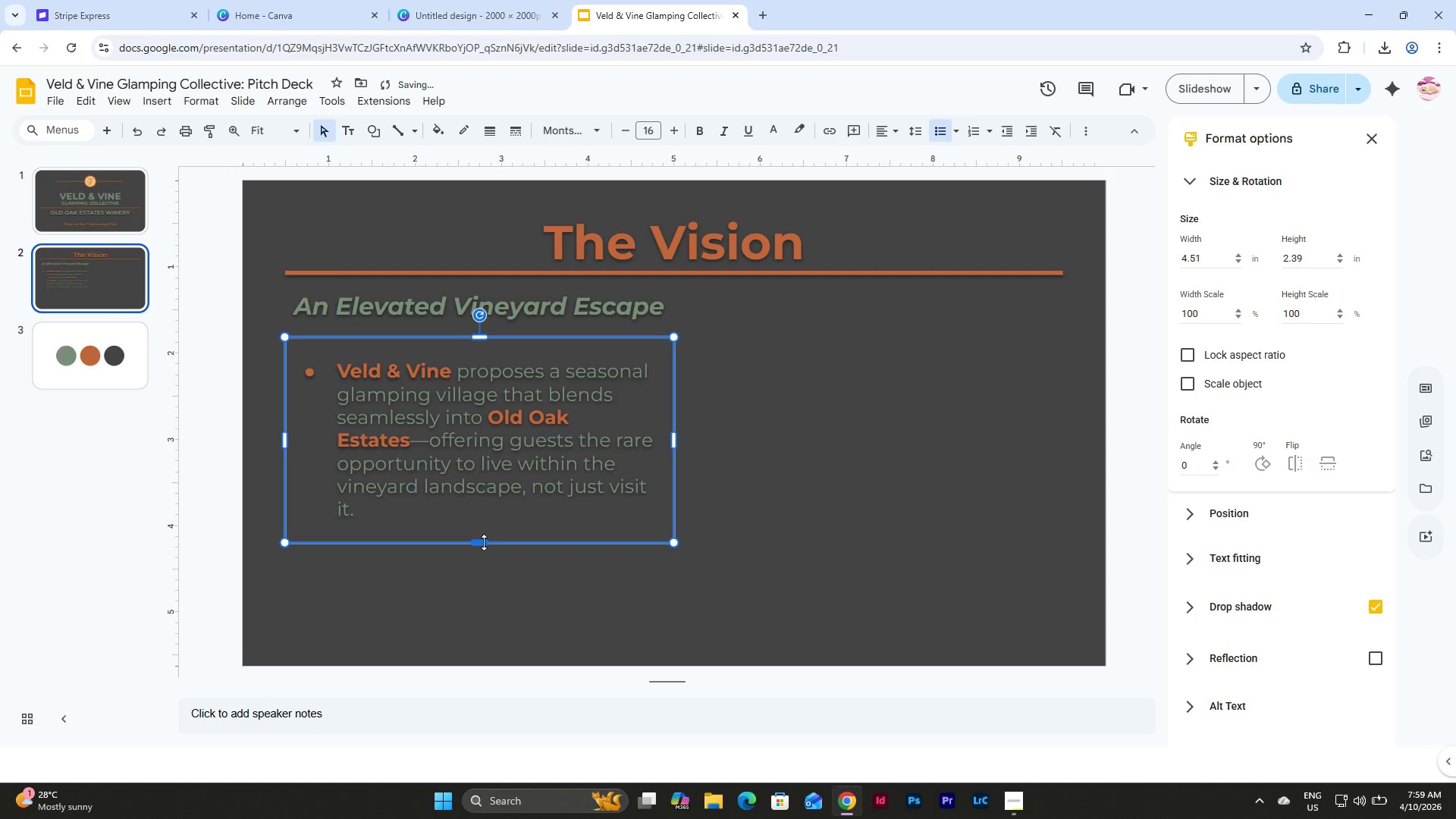 
left_click_drag(start_coordinate=[484, 542], to_coordinate=[485, 534])
 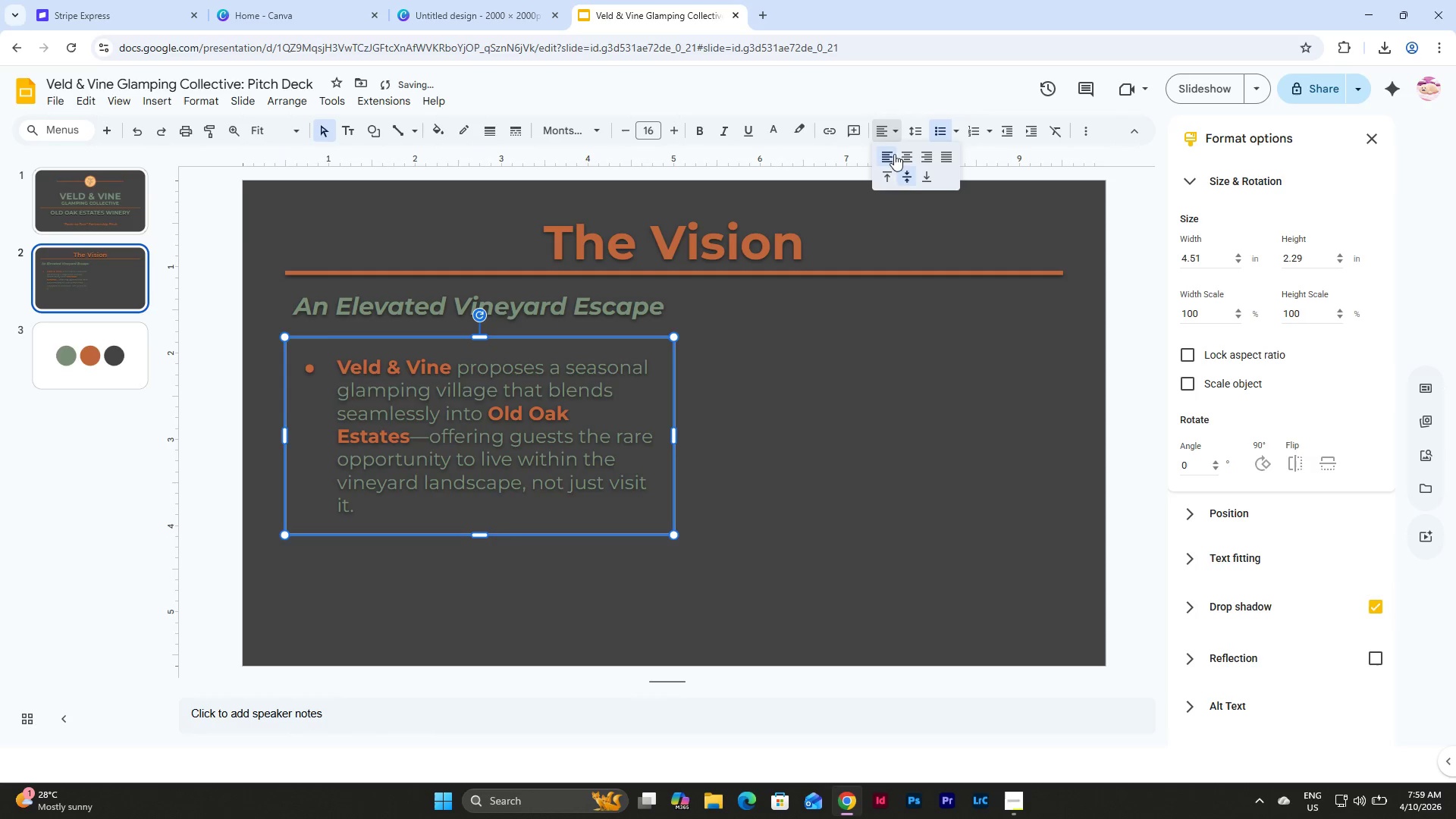 
left_click([886, 177])
 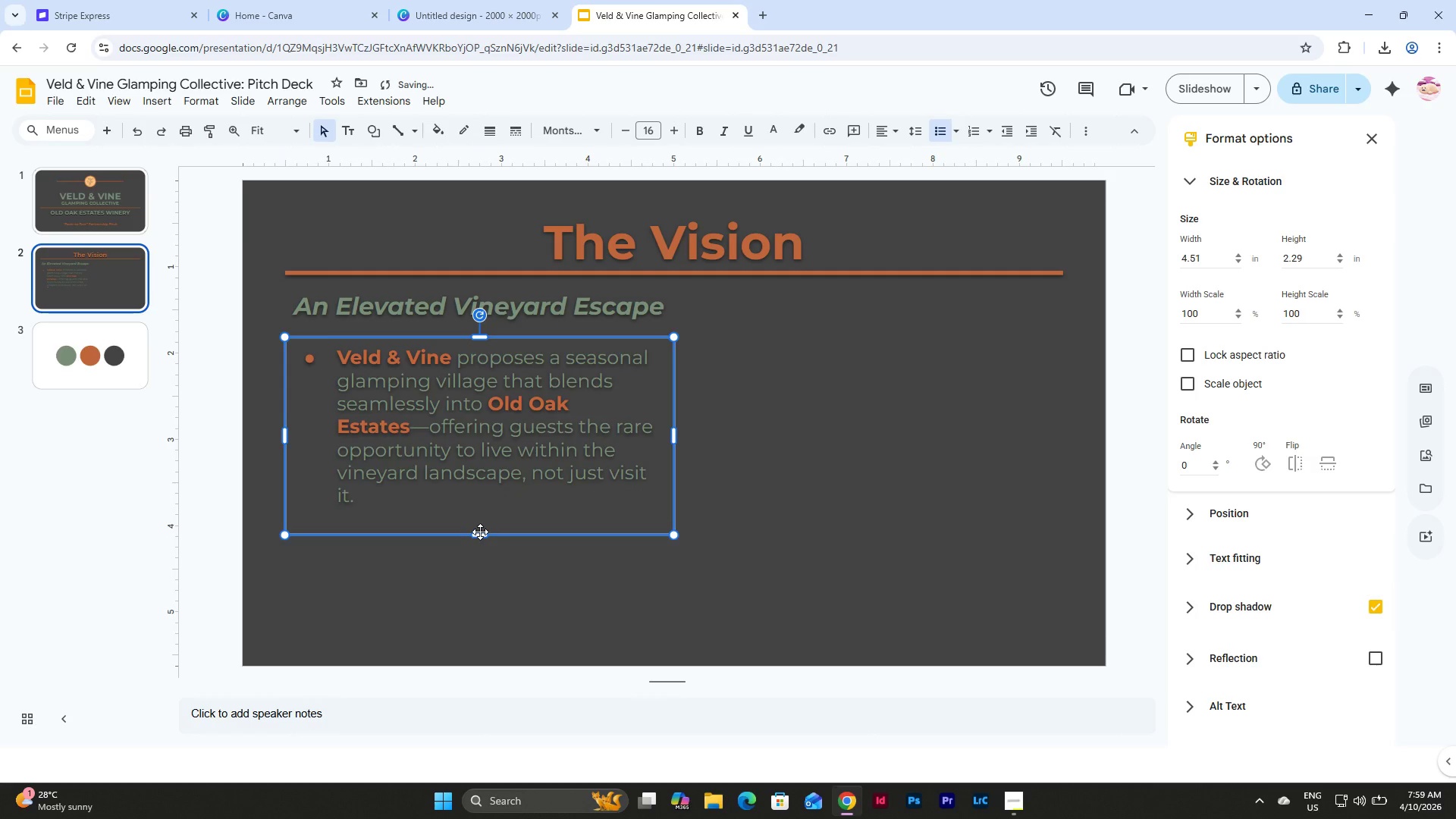 
left_click_drag(start_coordinate=[480, 532], to_coordinate=[483, 519])
 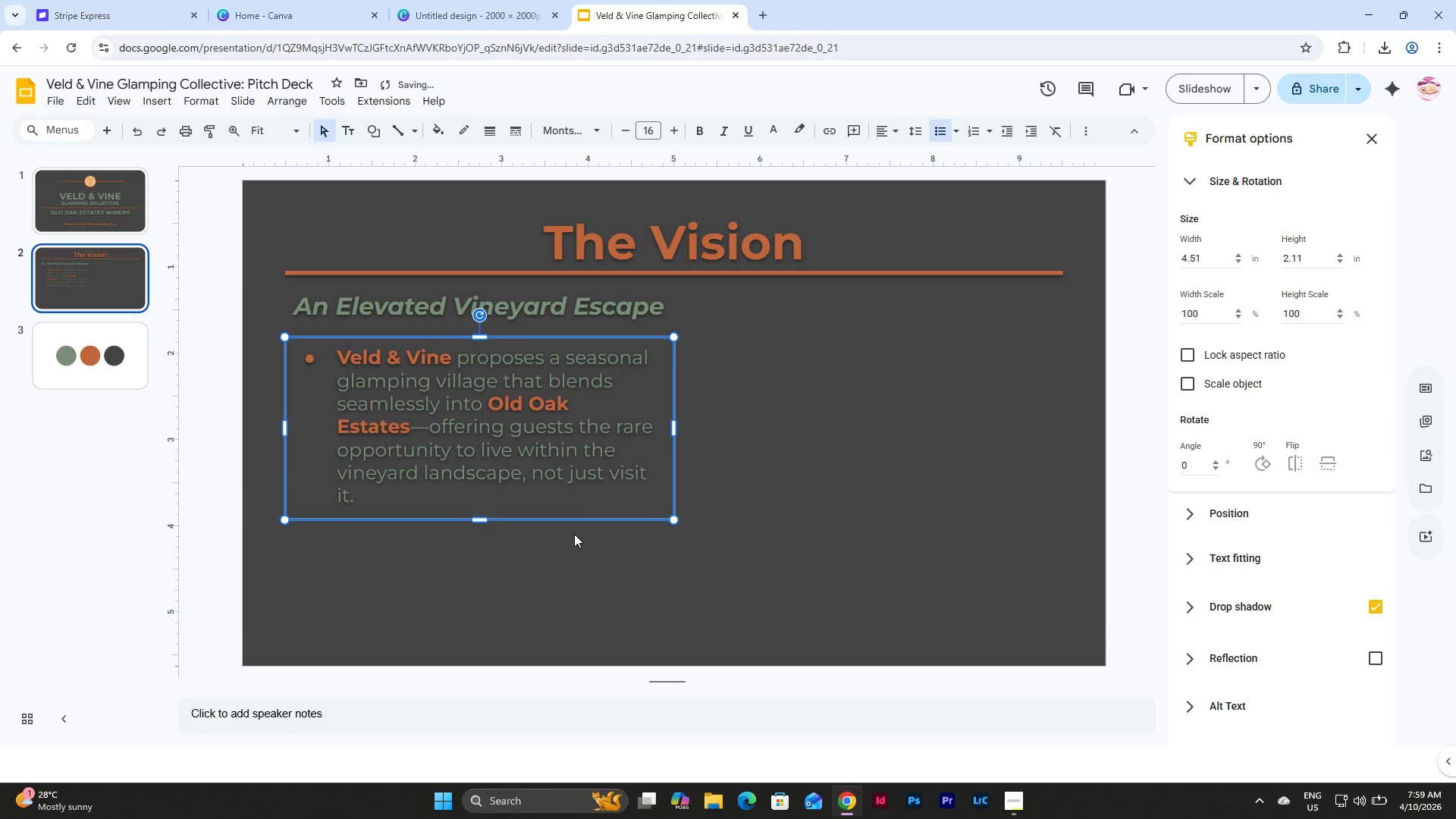 
left_click([574, 534])
 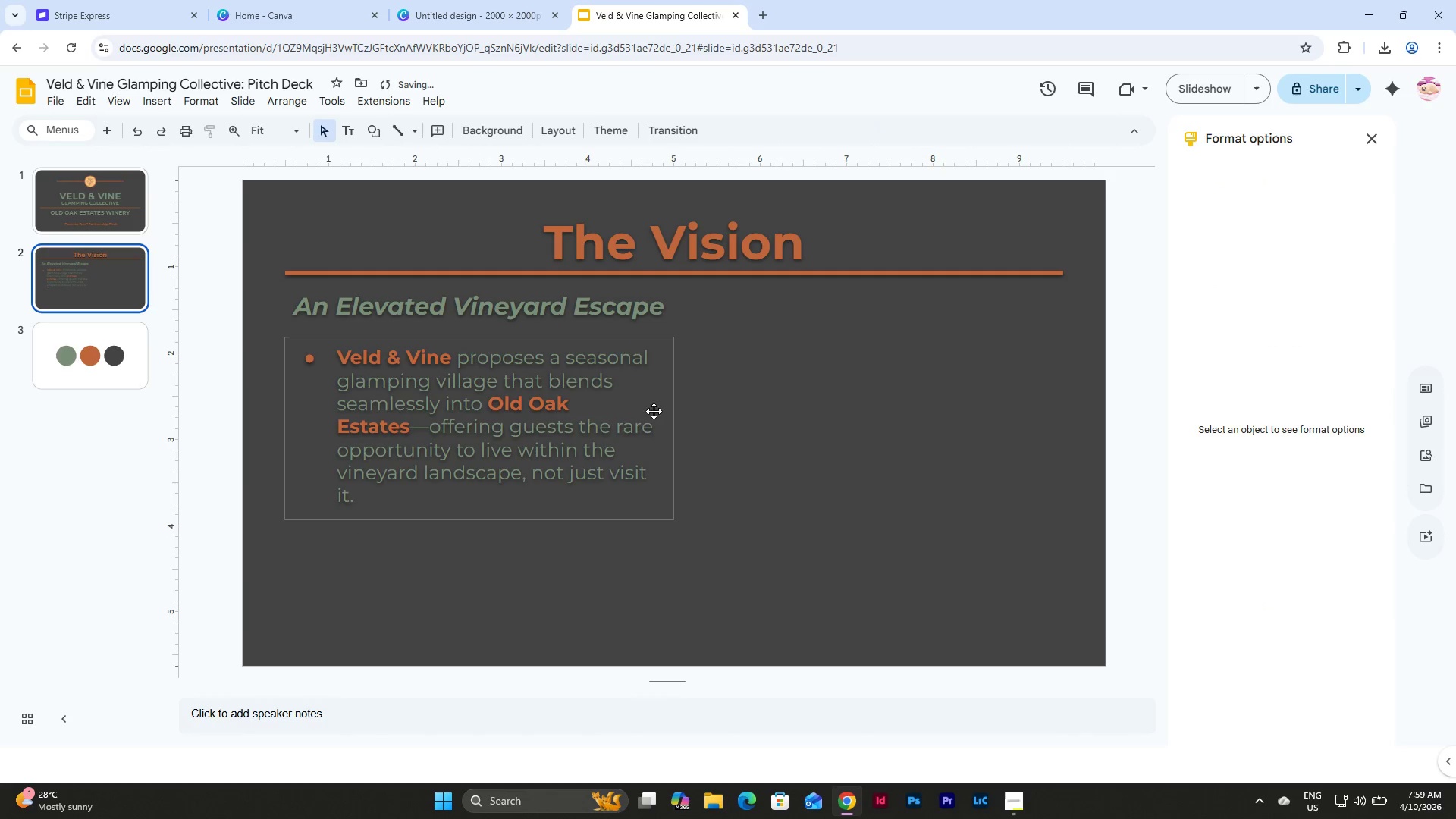 
left_click([645, 410])
 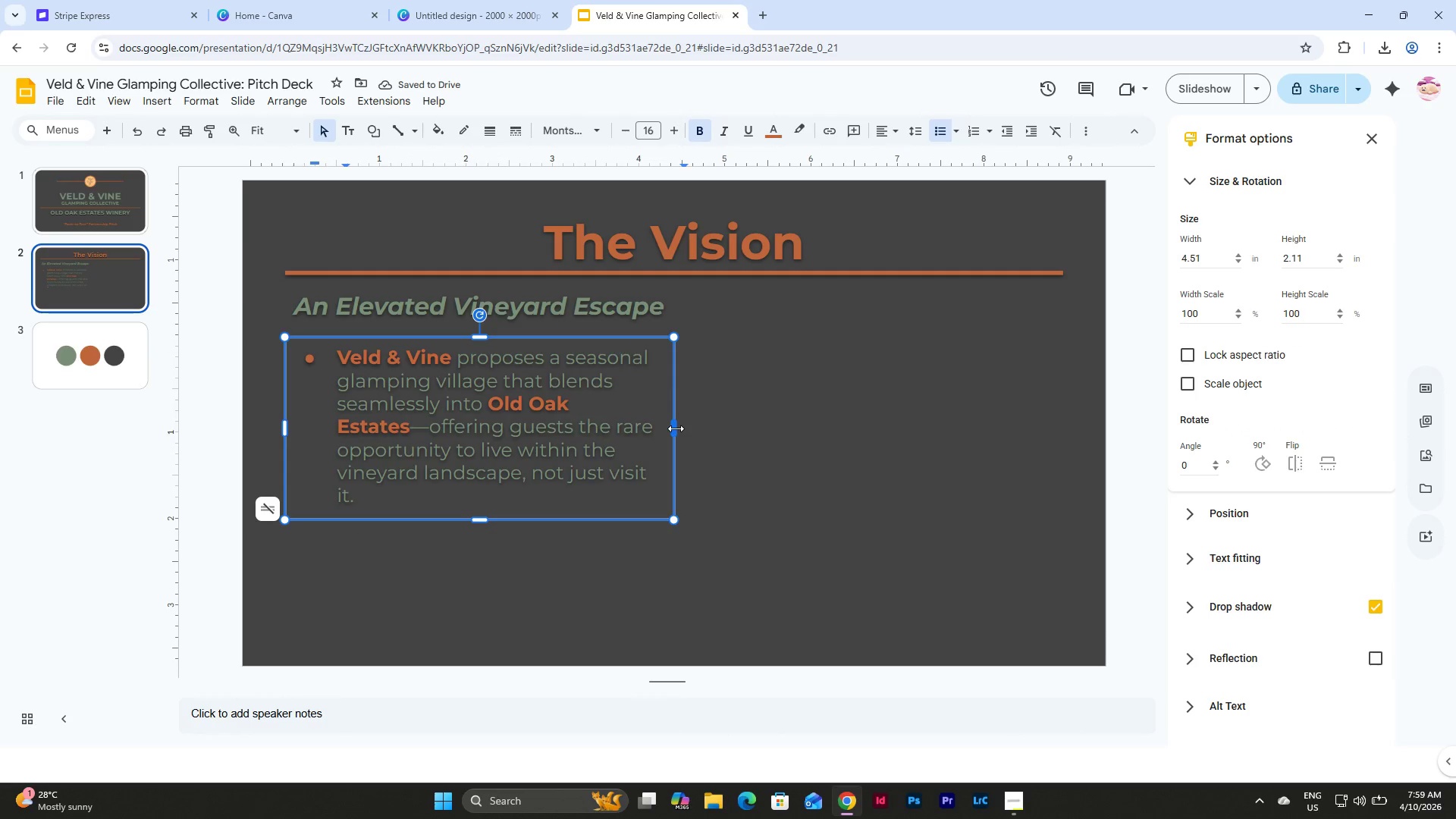 
left_click_drag(start_coordinate=[676, 428], to_coordinate=[717, 428])
 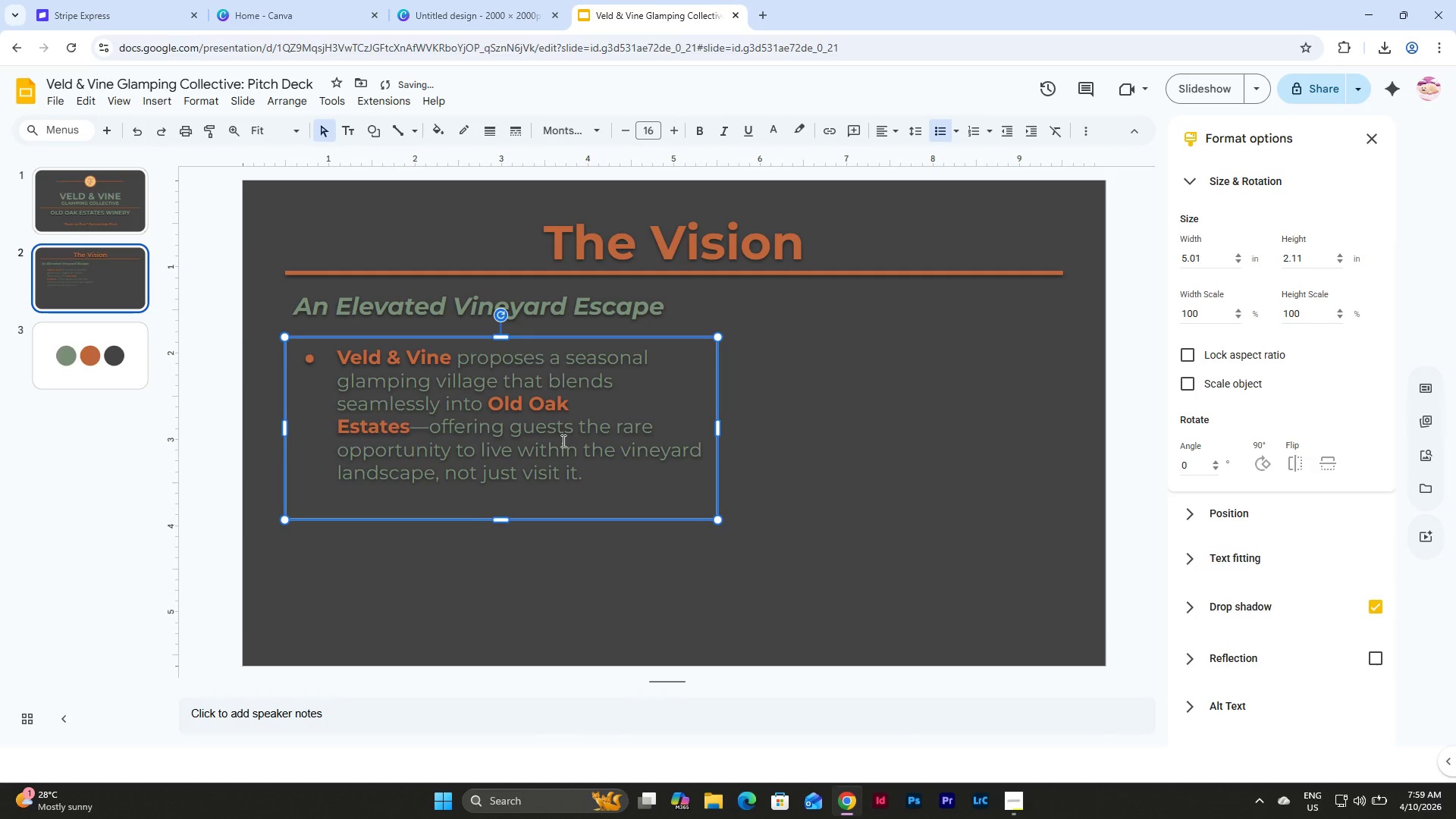 
left_click([406, 428])
 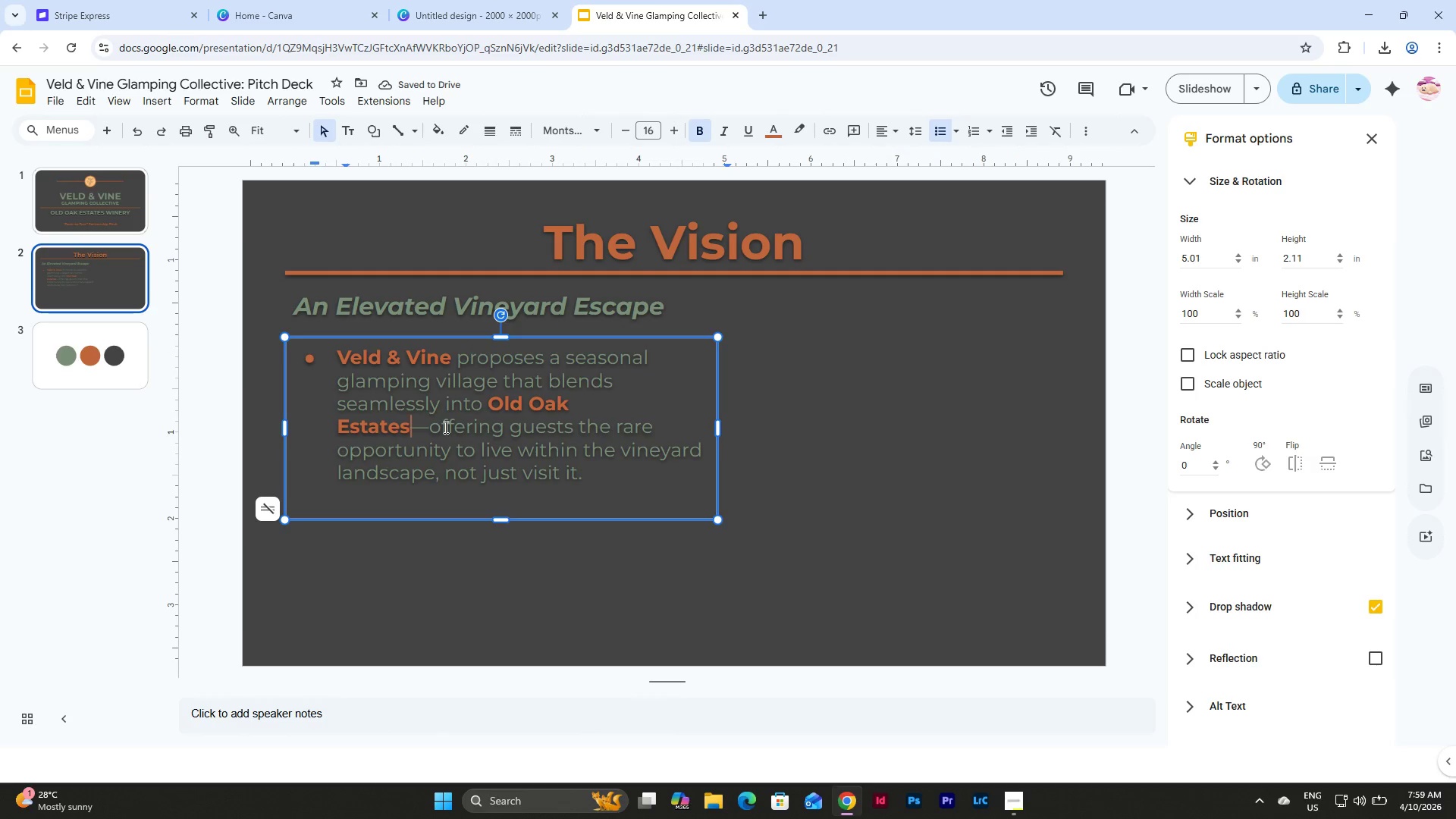 
key(Space)
 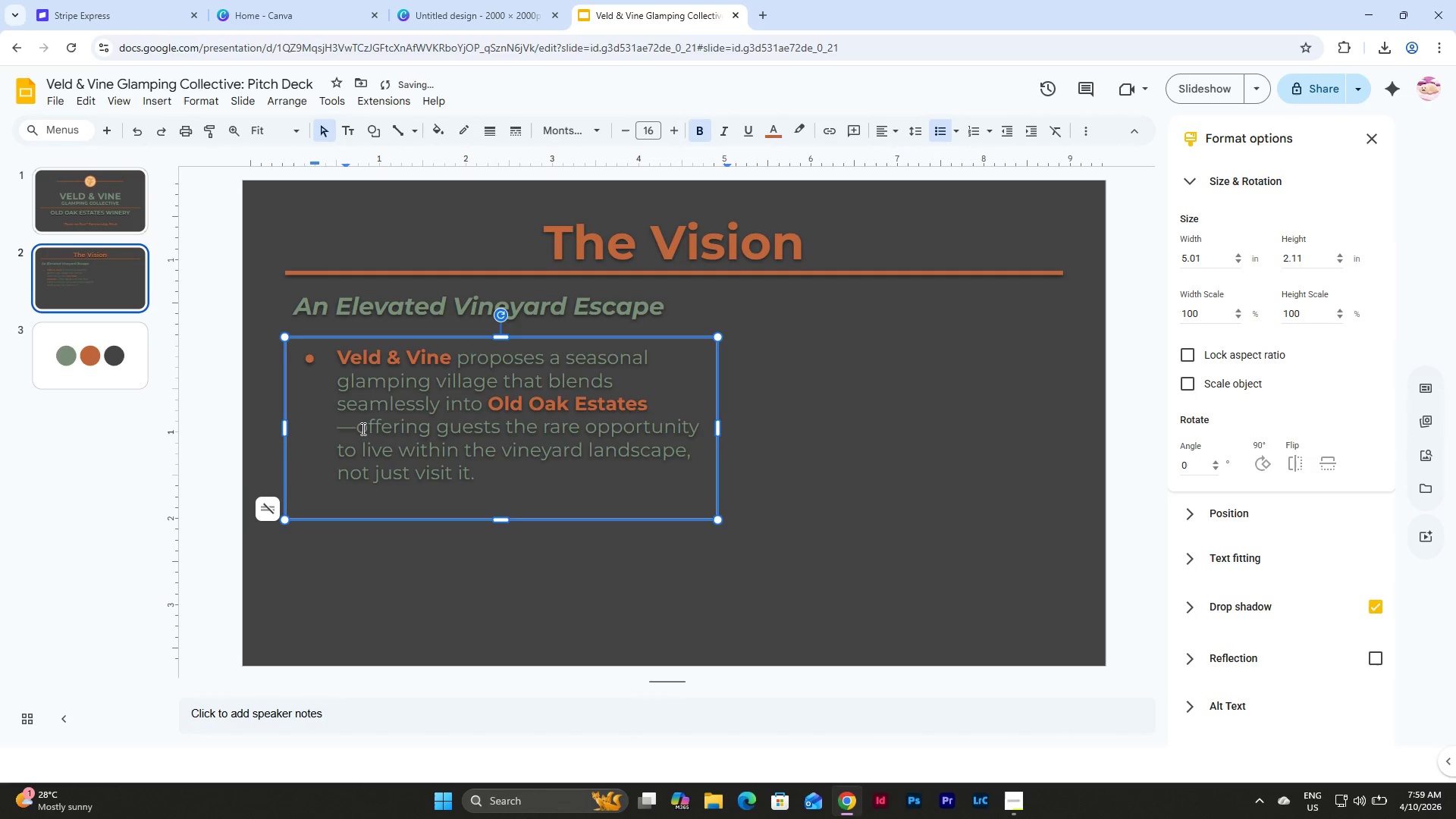 
left_click([357, 426])
 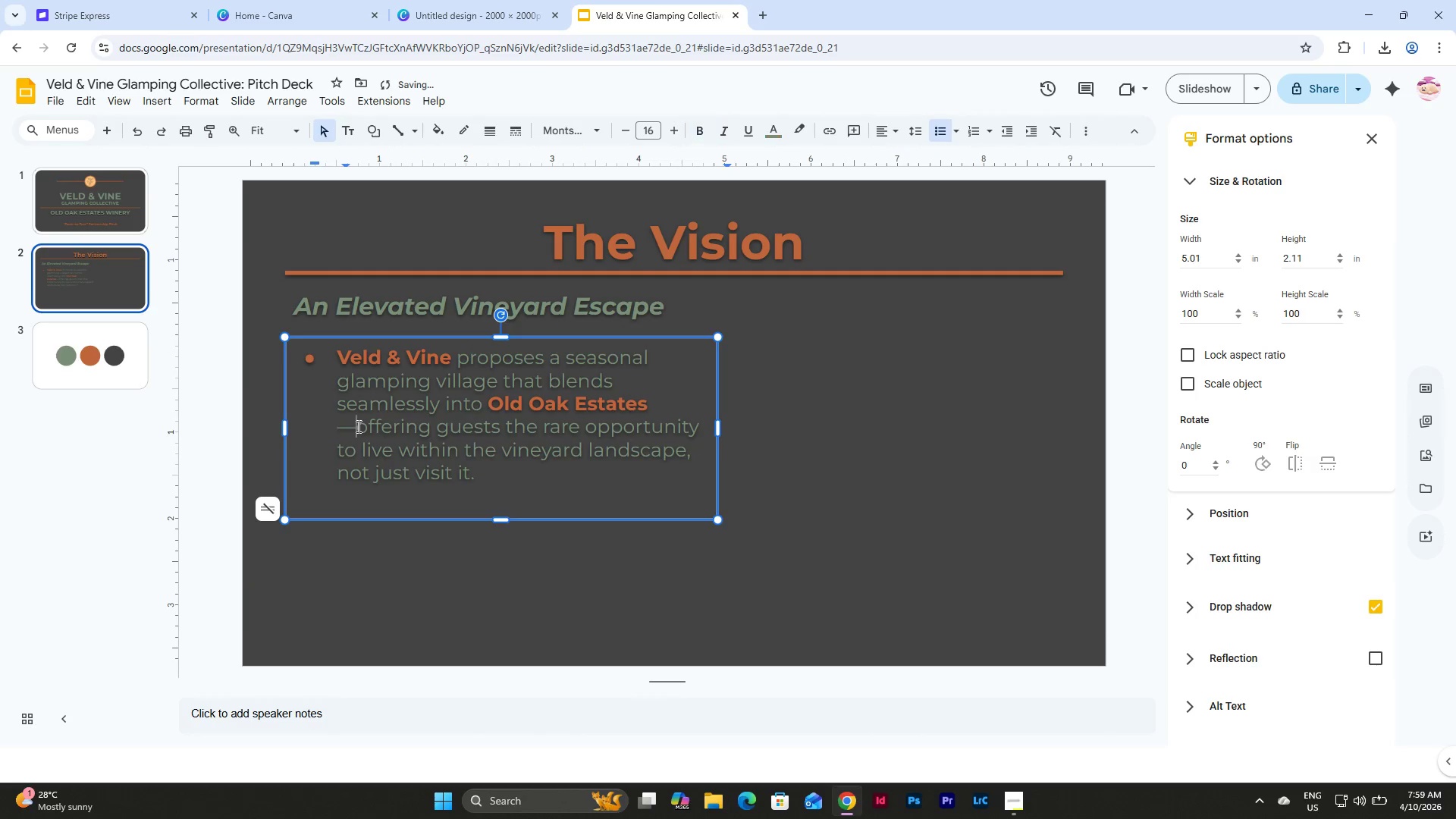 
key(Space)
 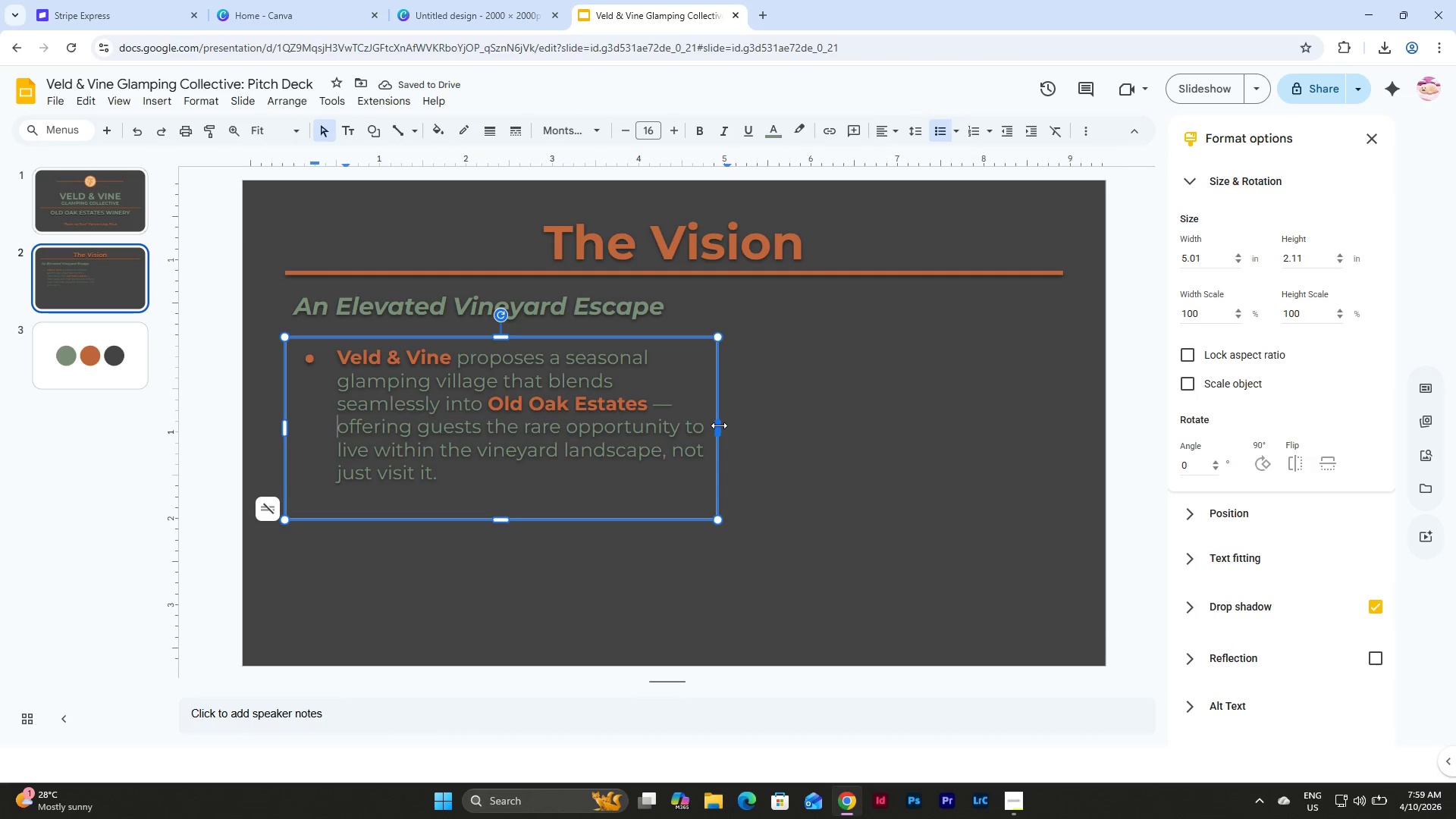 
left_click([718, 425])
 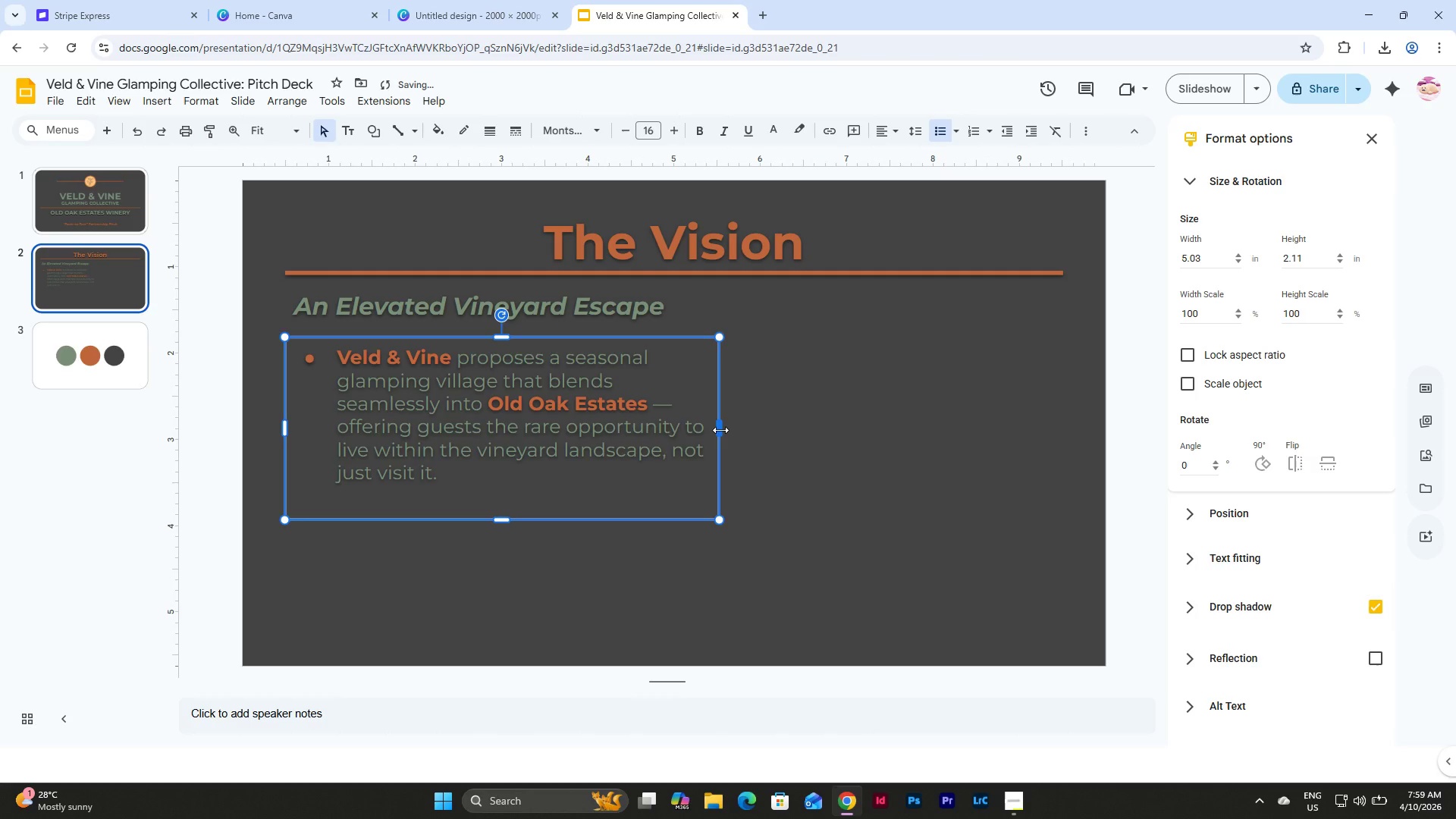 
left_click_drag(start_coordinate=[720, 430], to_coordinate=[717, 430])
 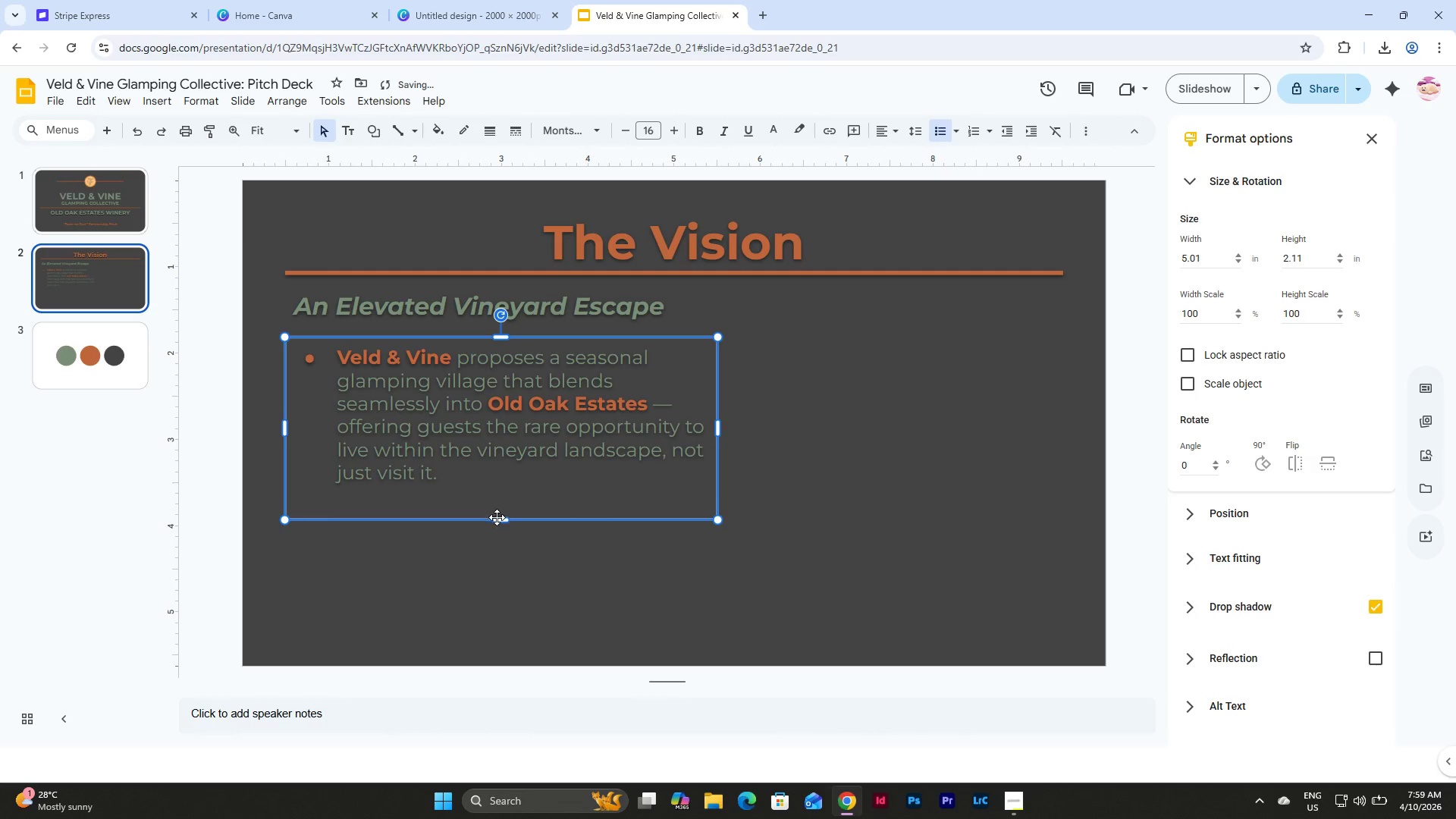 
left_click_drag(start_coordinate=[497, 521], to_coordinate=[498, 497])
 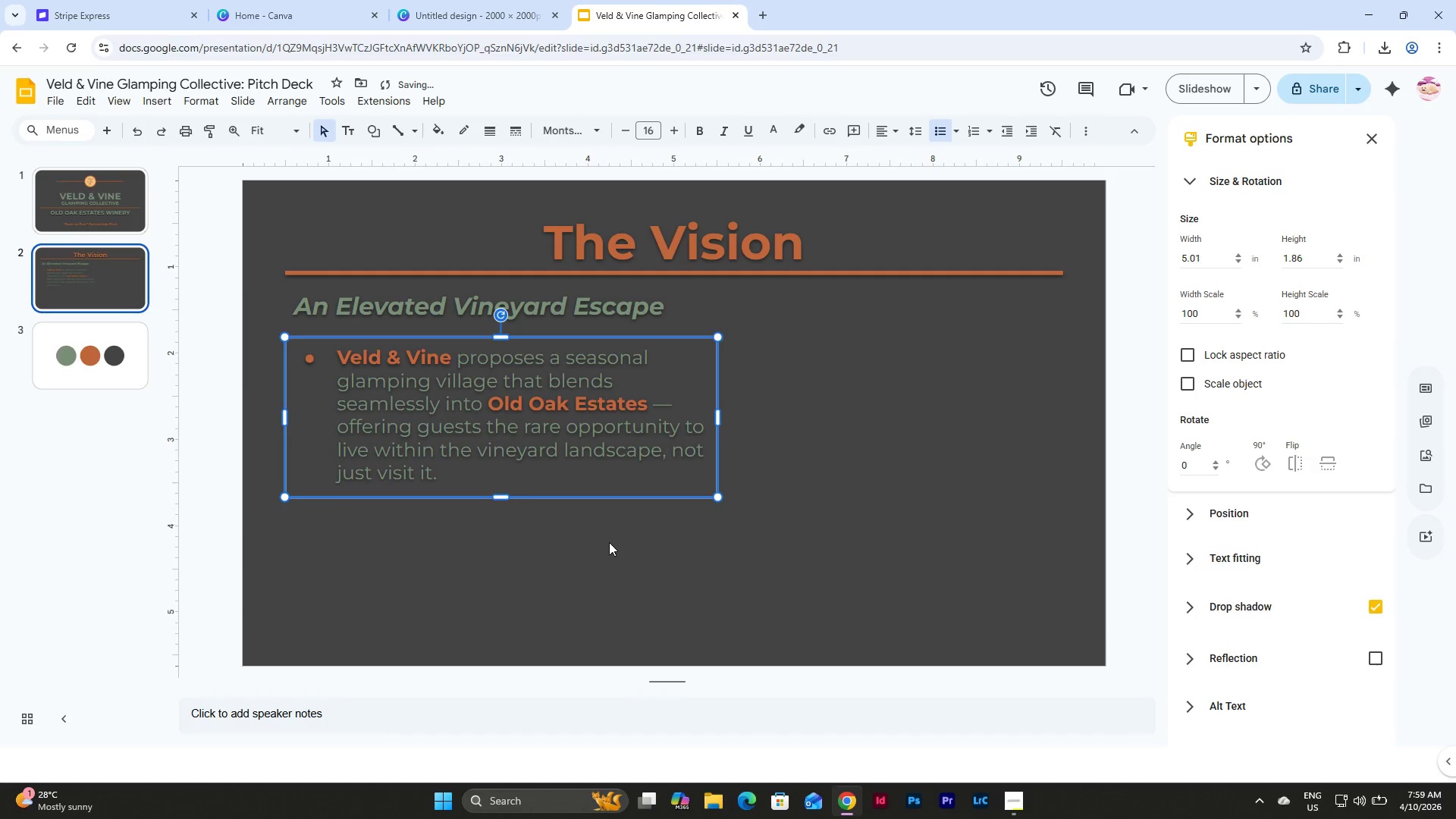 
left_click([609, 542])
 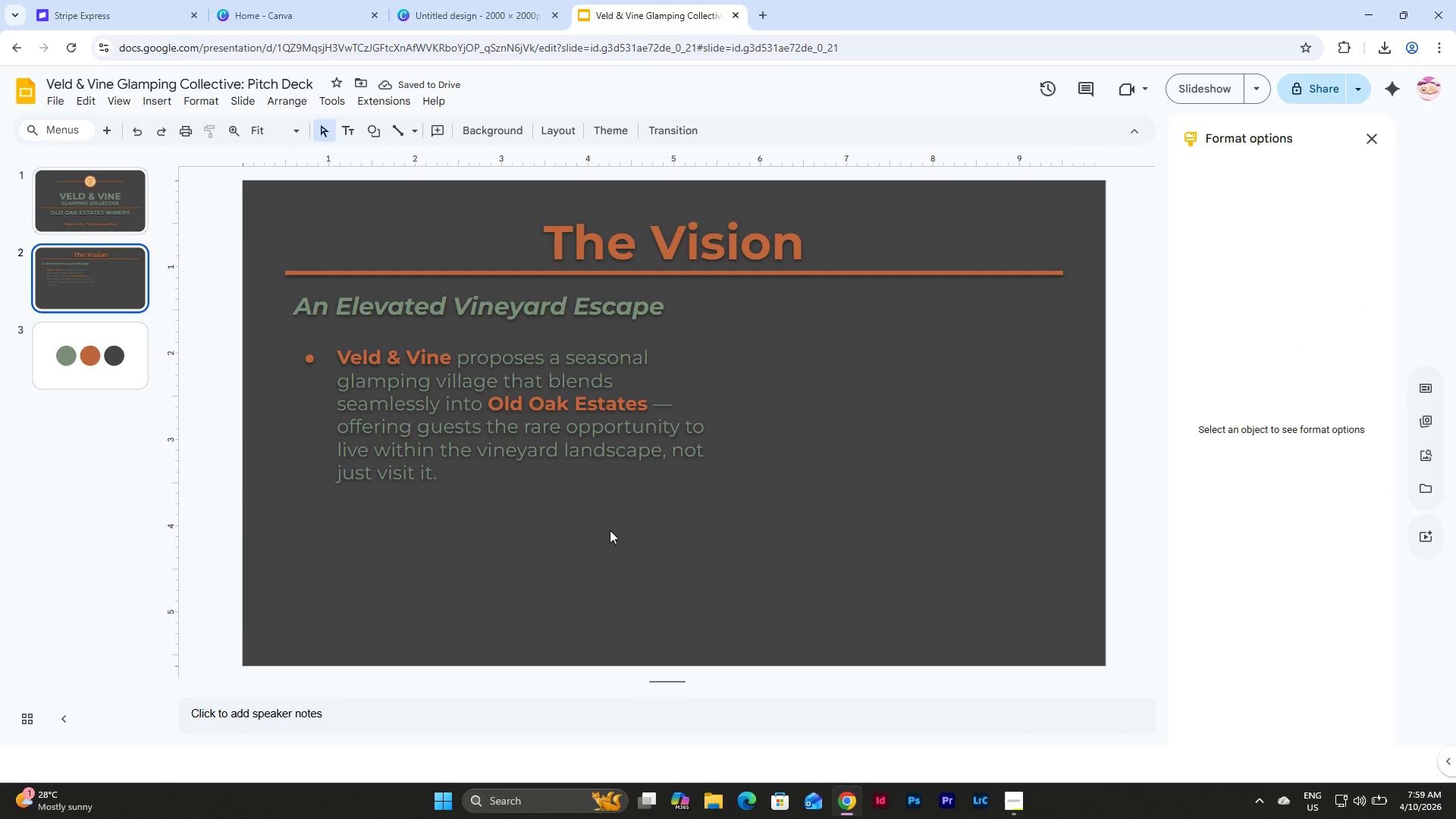 
double_click([115, 297])
 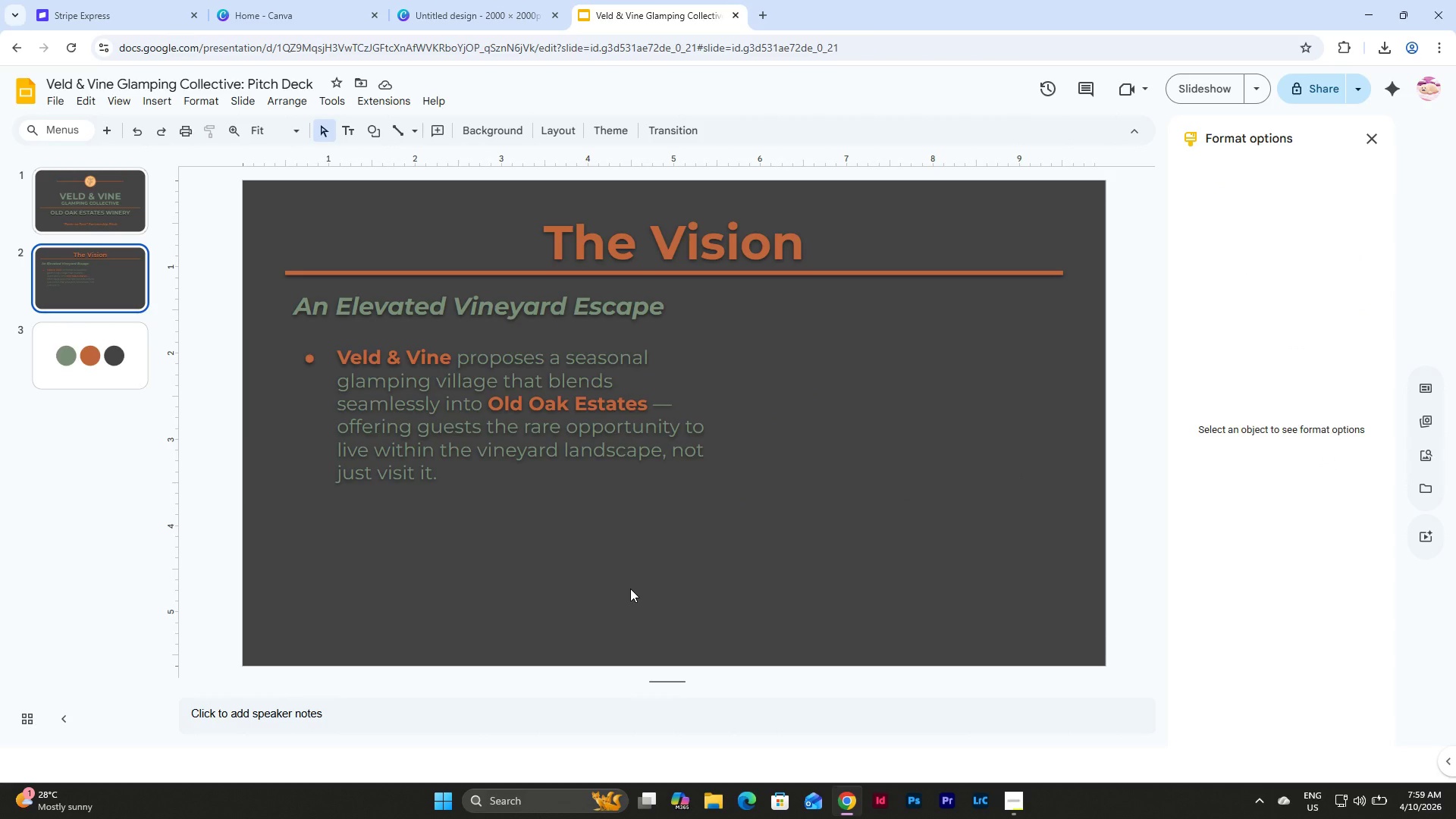 
wait(6.0)
 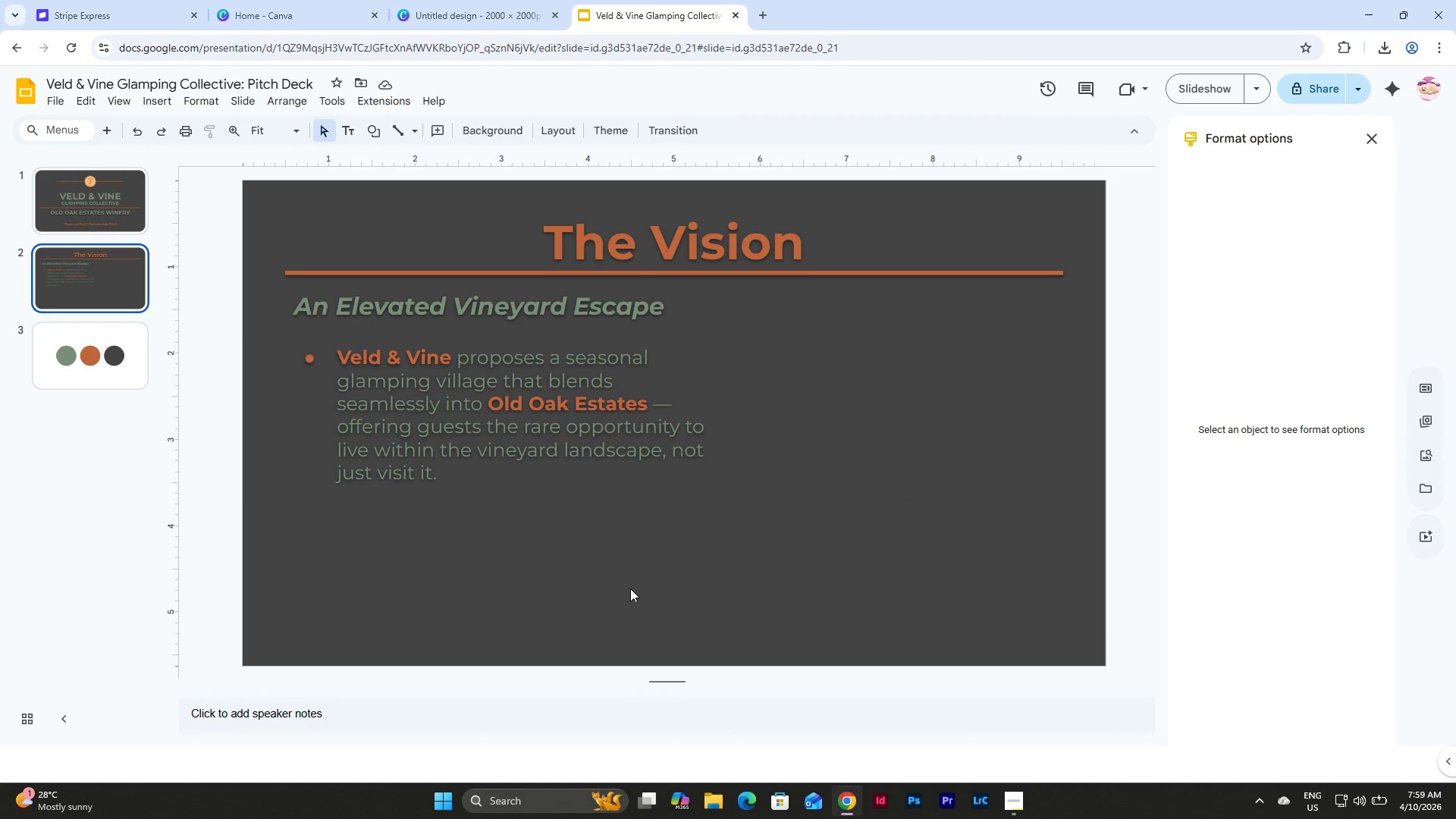 
left_click([444, 334])
 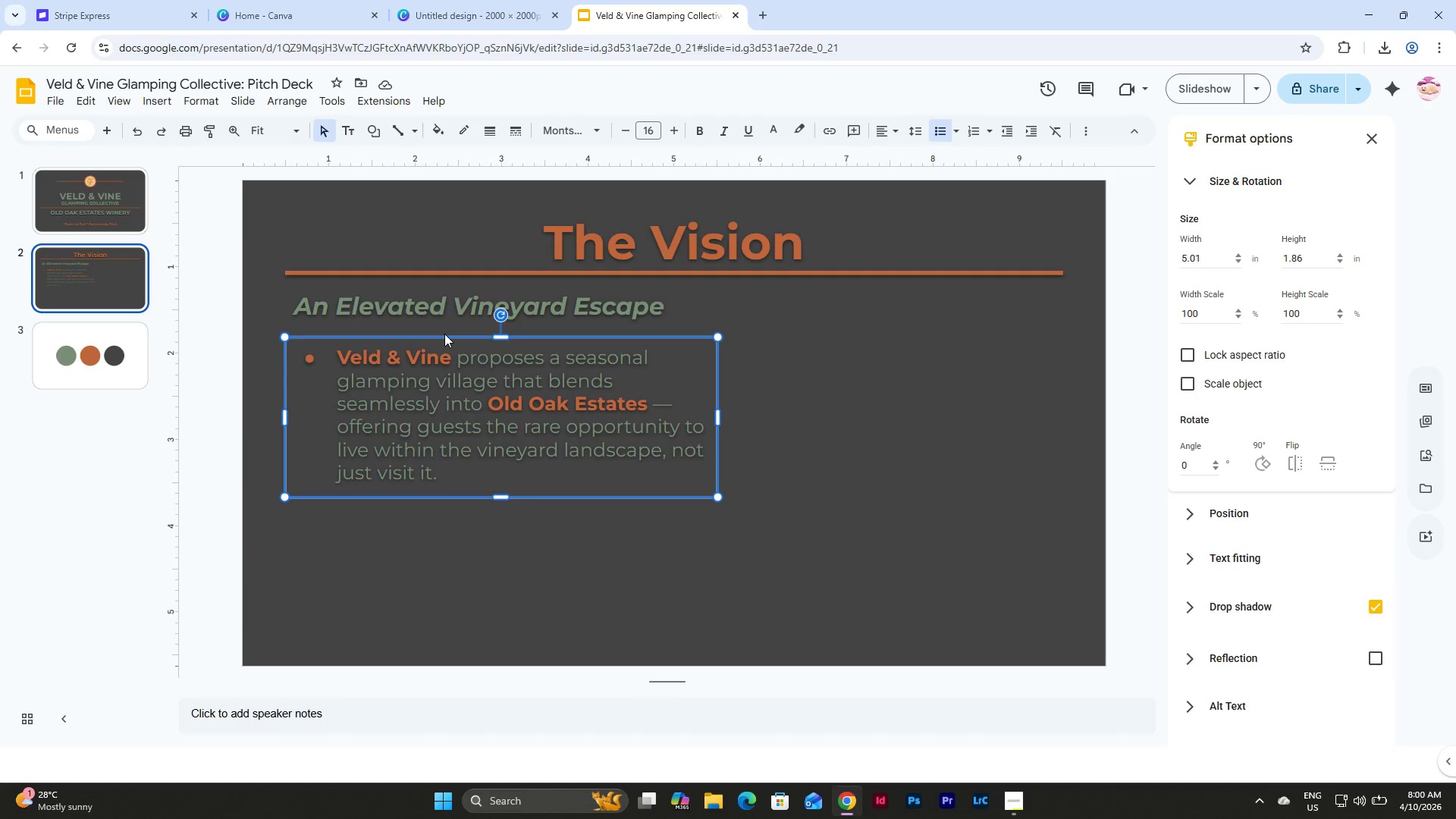 
key(Control+D)
 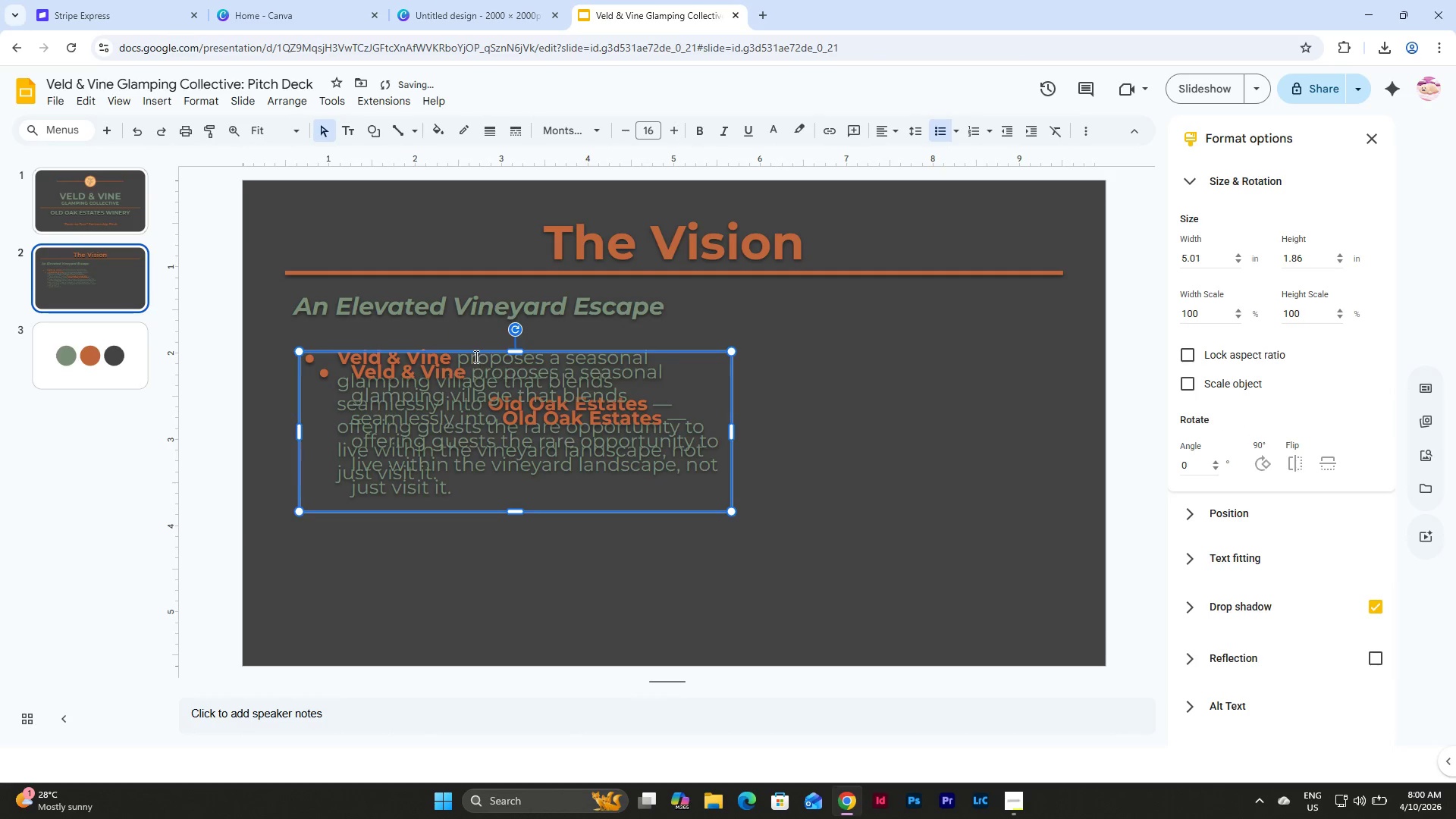 
left_click_drag(start_coordinate=[477, 351], to_coordinate=[481, 477])
 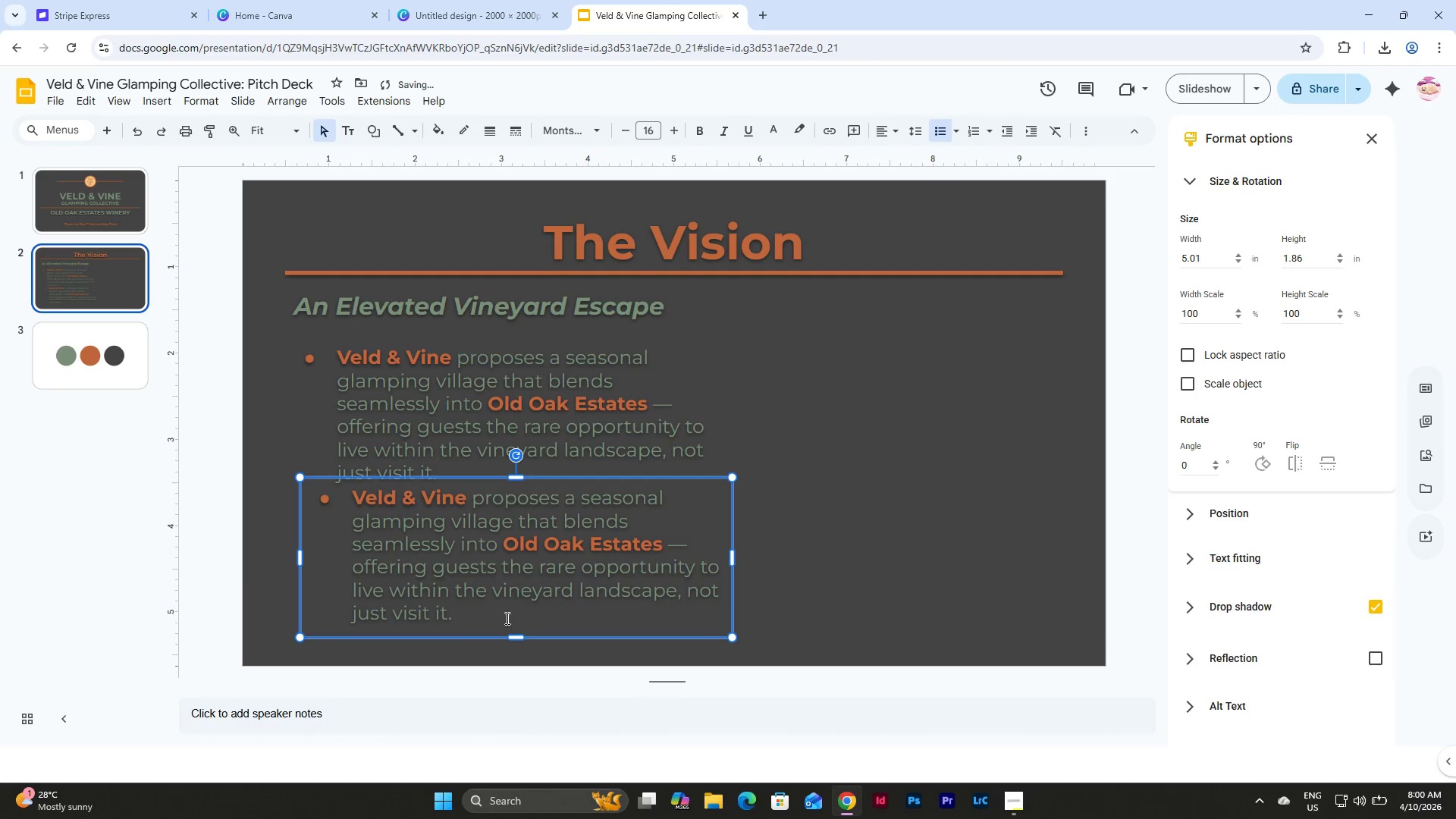 
left_click_drag(start_coordinate=[497, 623], to_coordinate=[337, 492])
 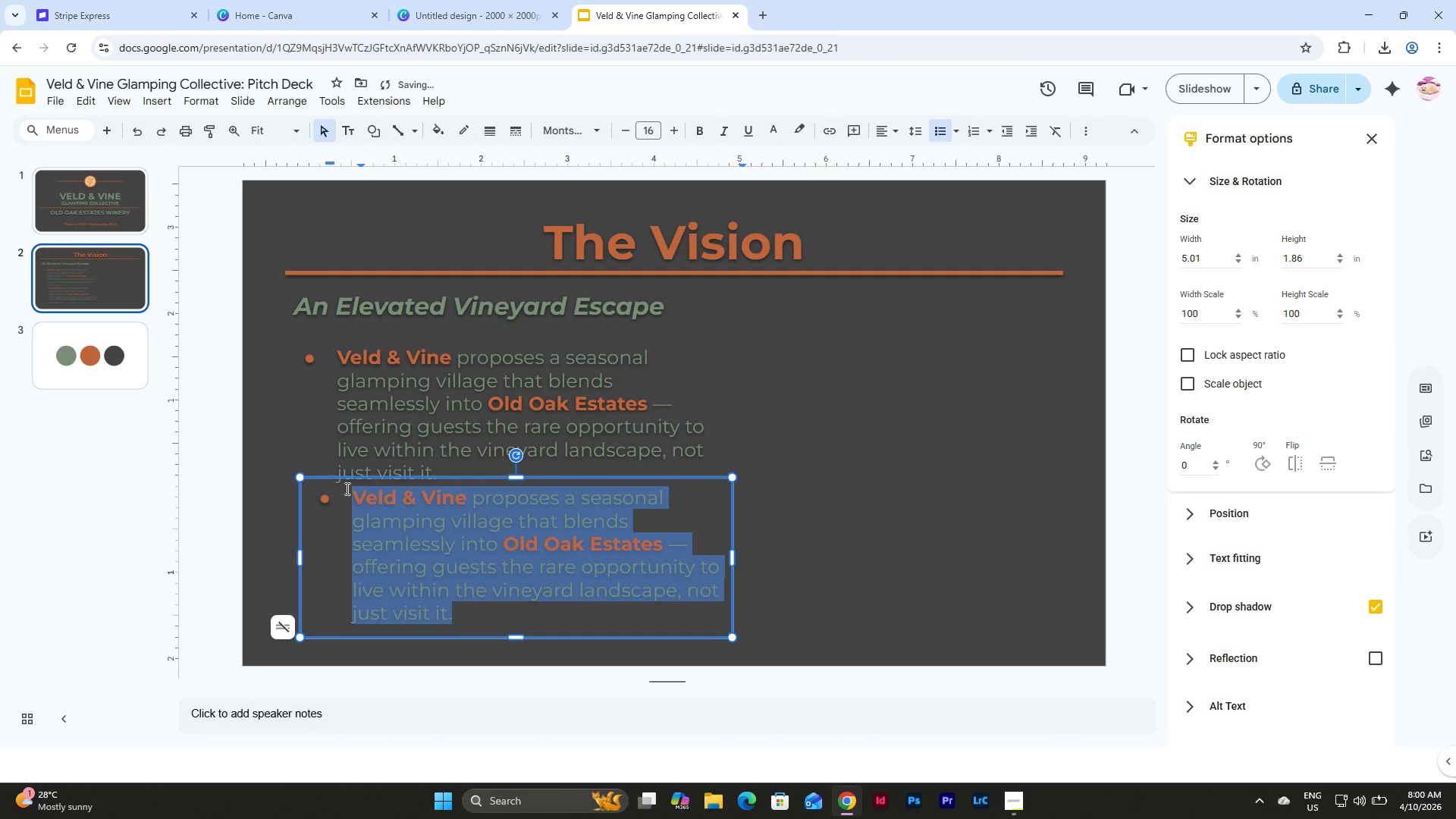 
key(Backspace)
 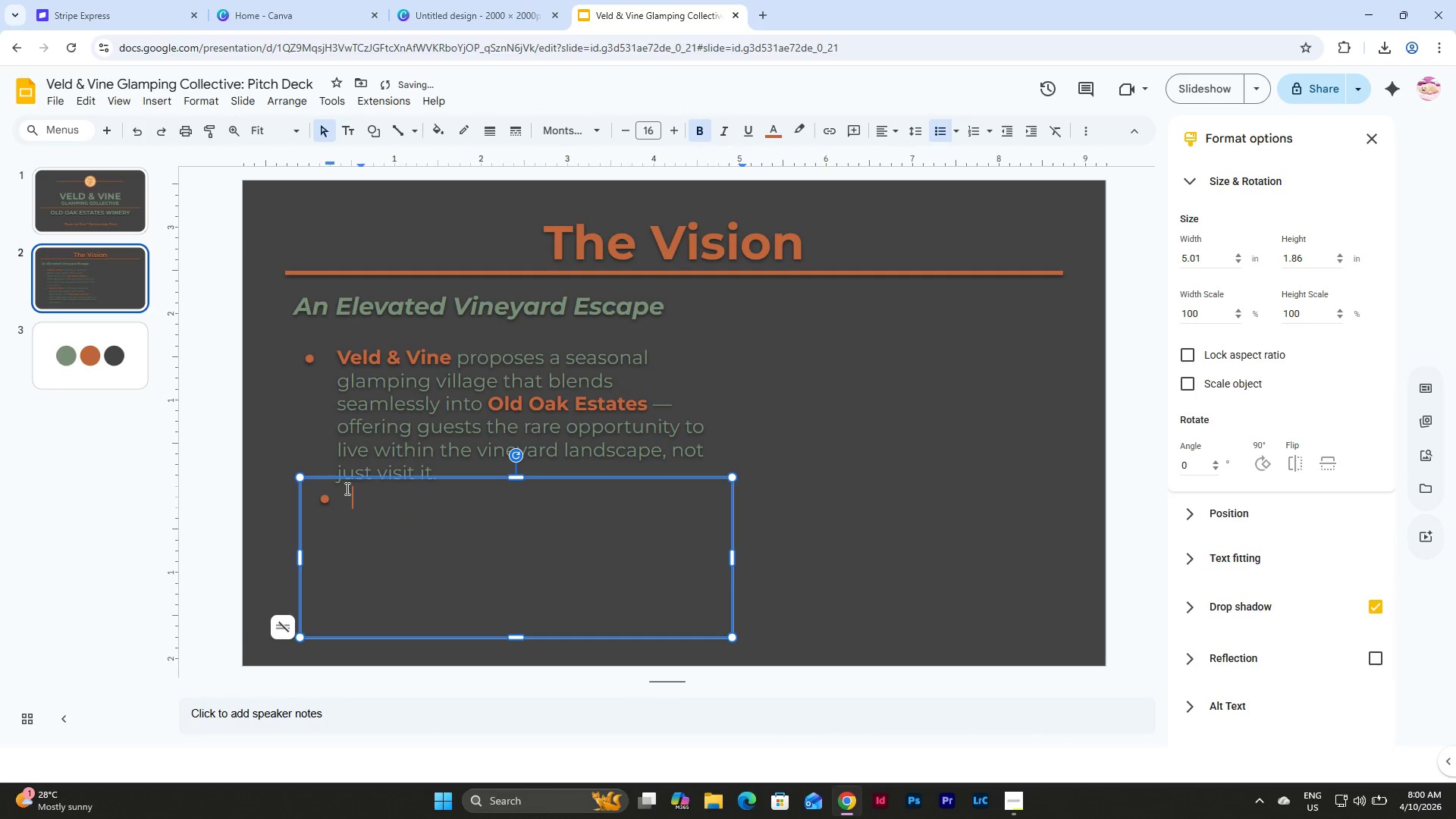 
key(Backspace)
 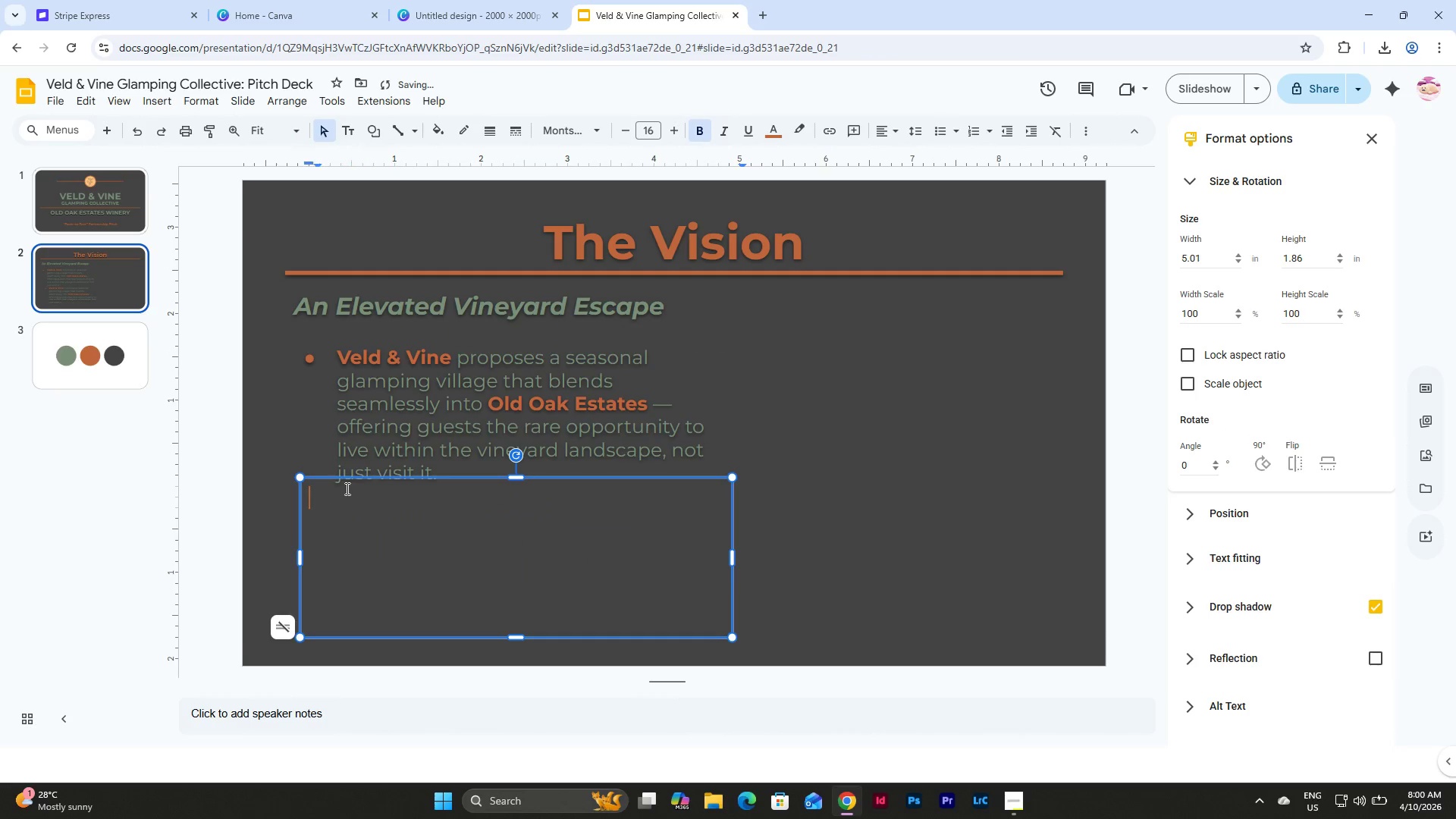 
key(Backspace)
 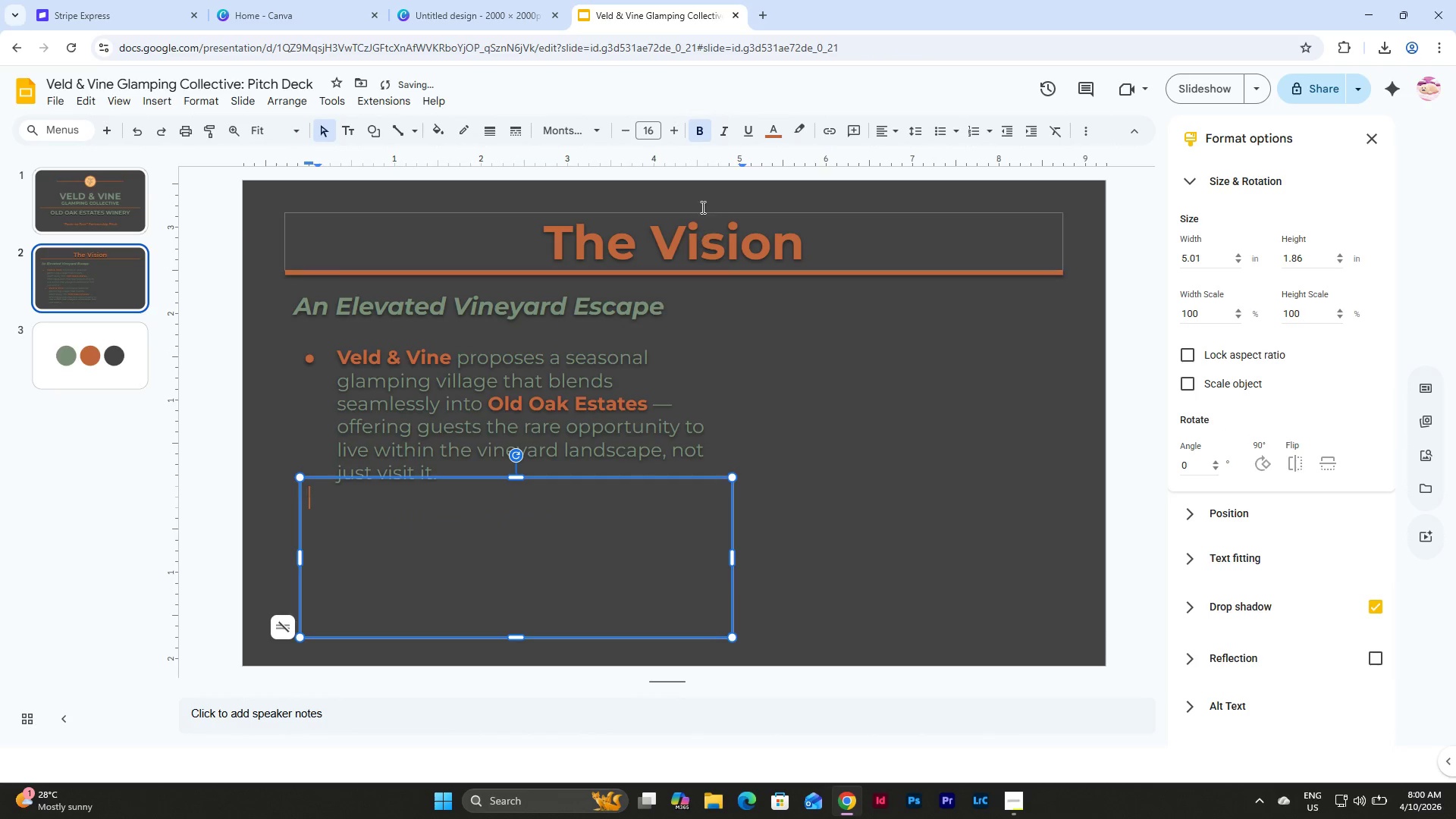 
left_click([776, 137])
 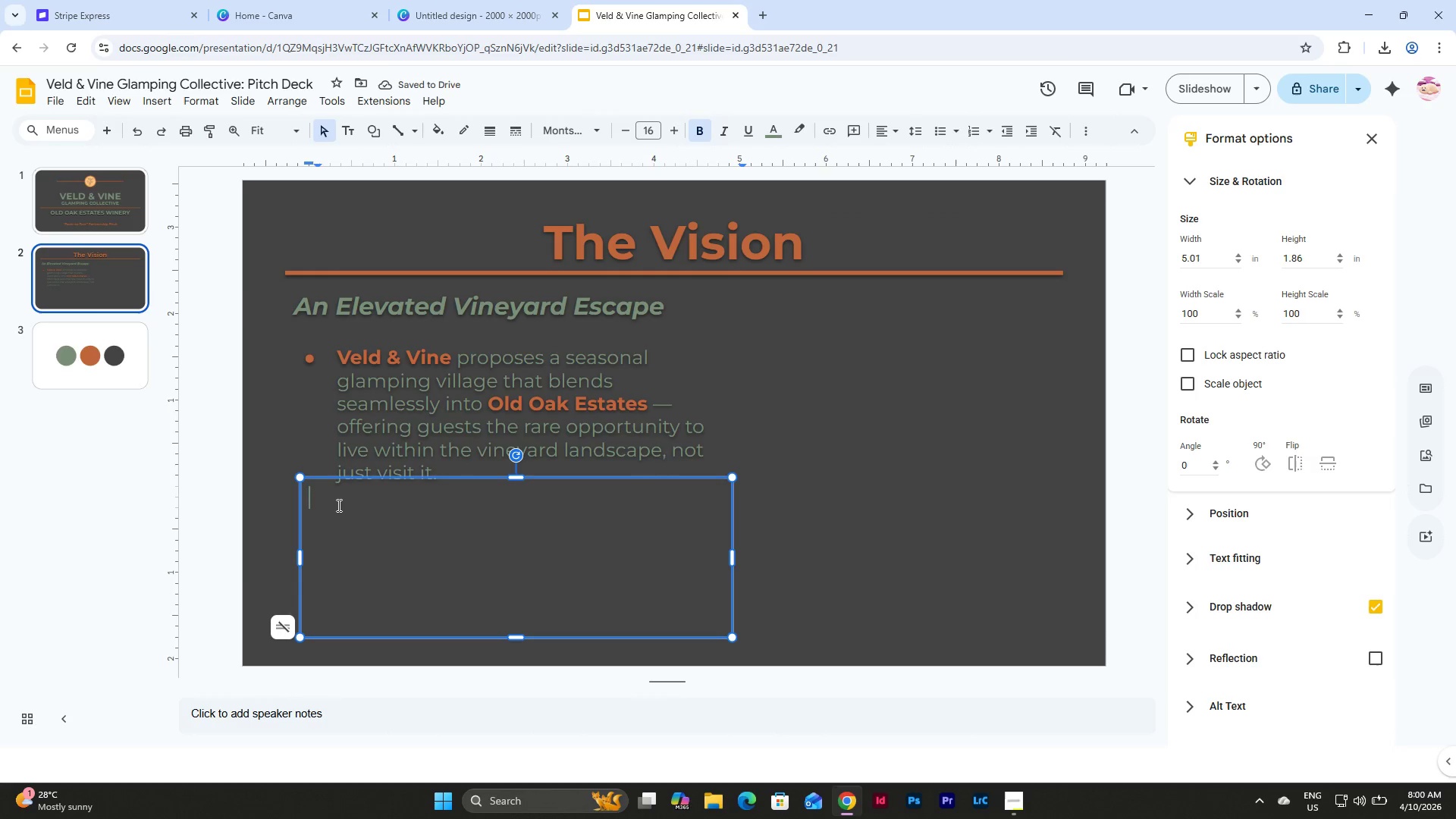 
type(Extend guest dwell )
 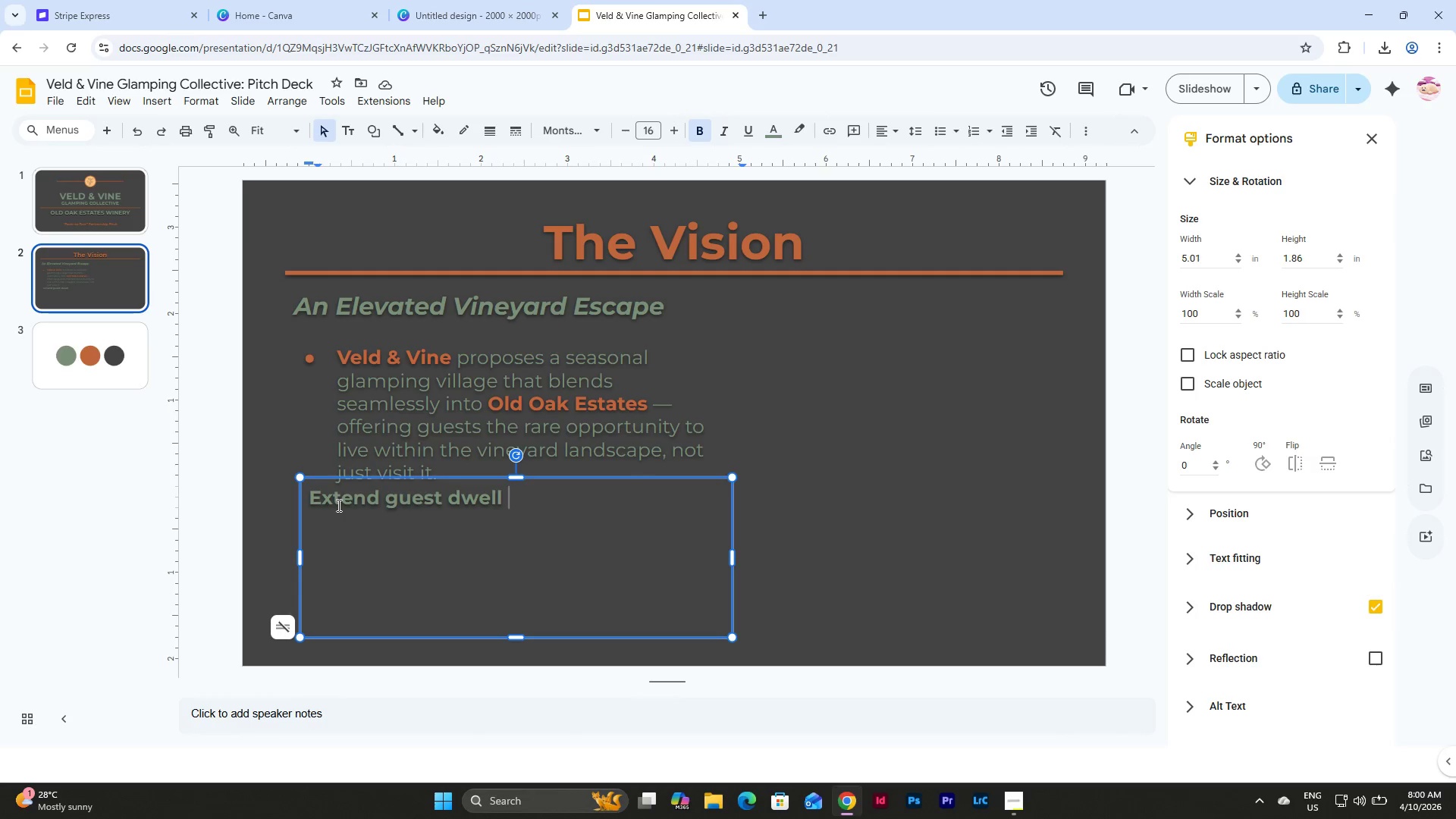 
wait(10.83)
 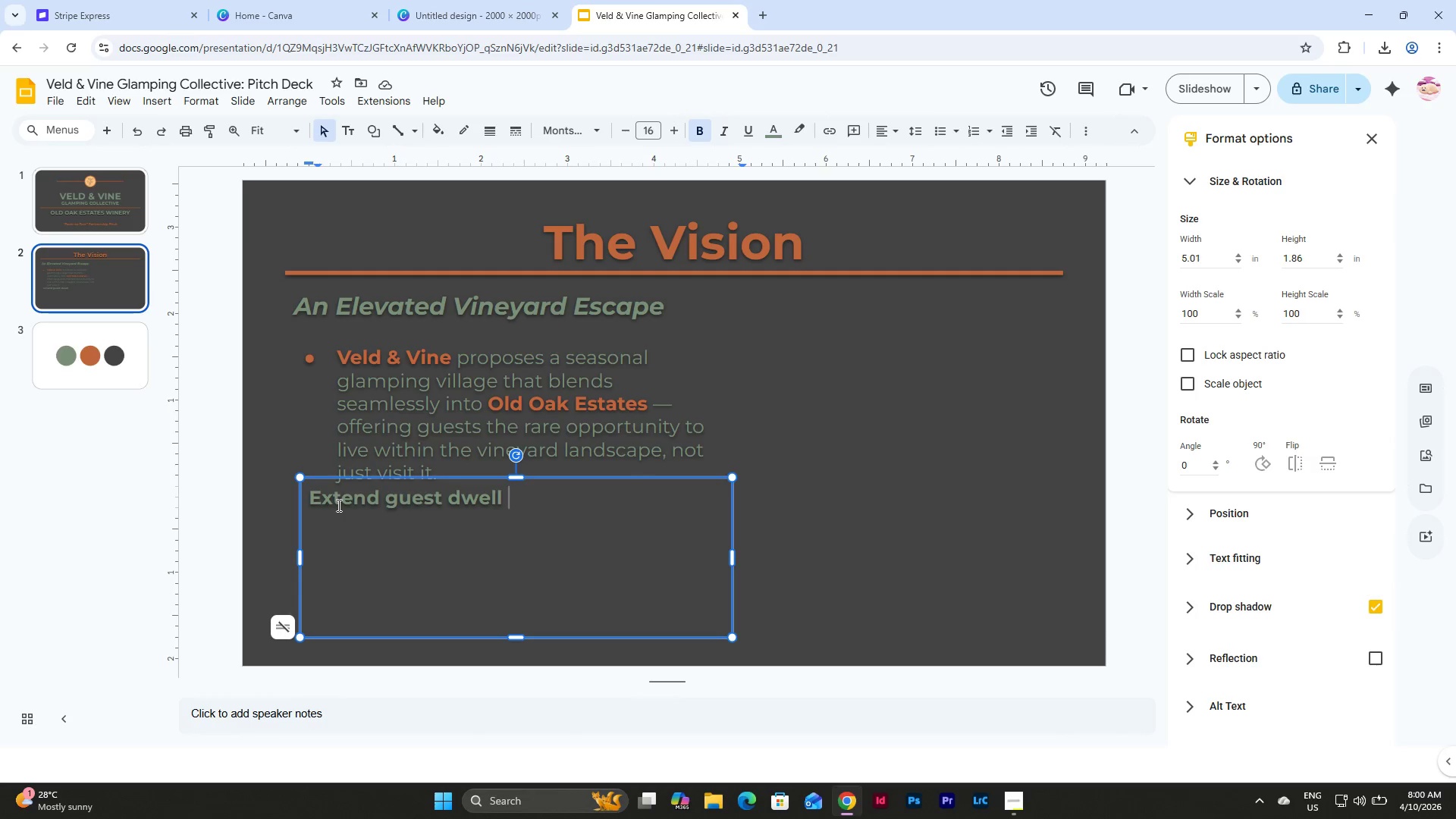 
key(Backspace)
 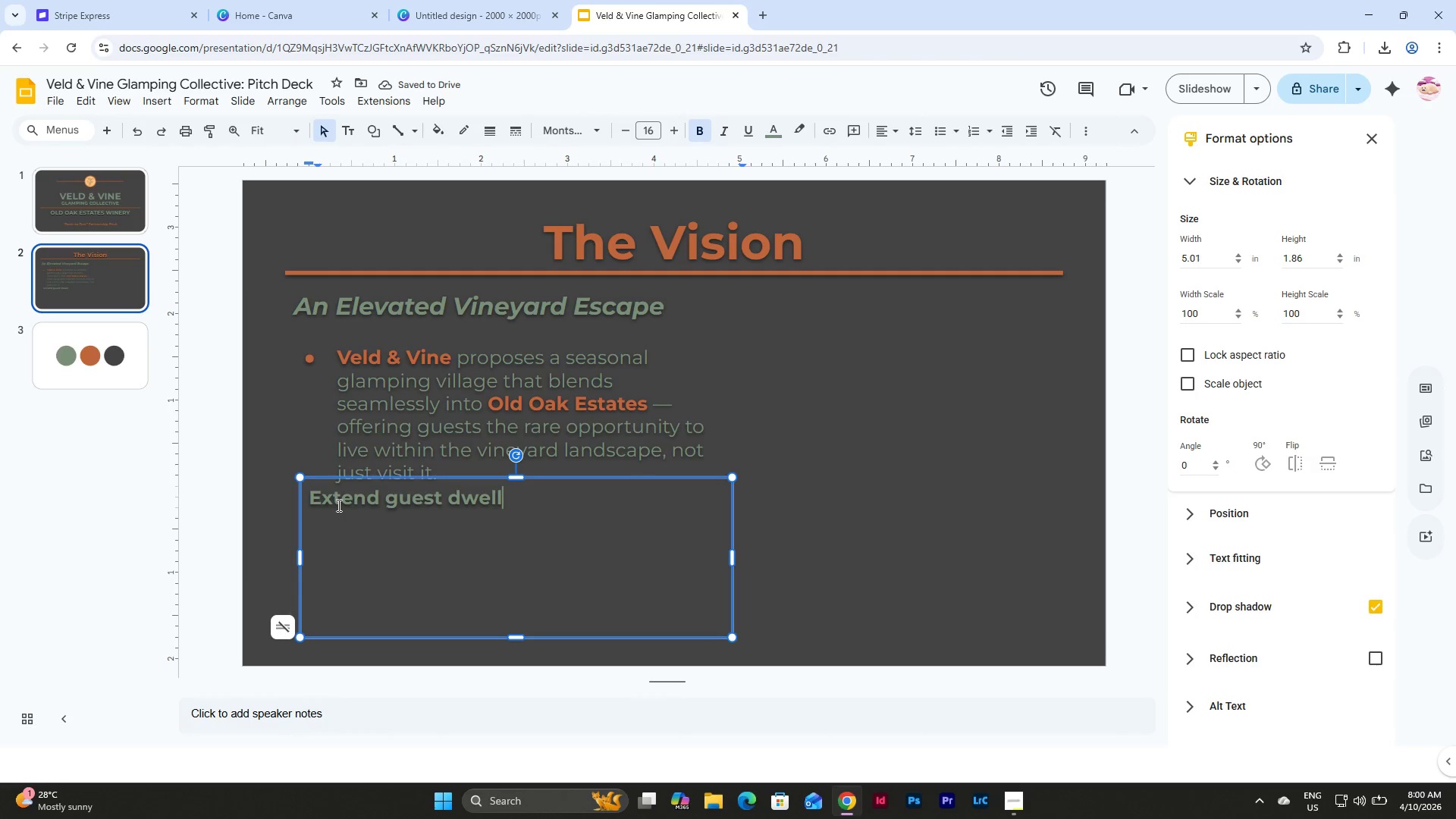 
type( time from hours)
 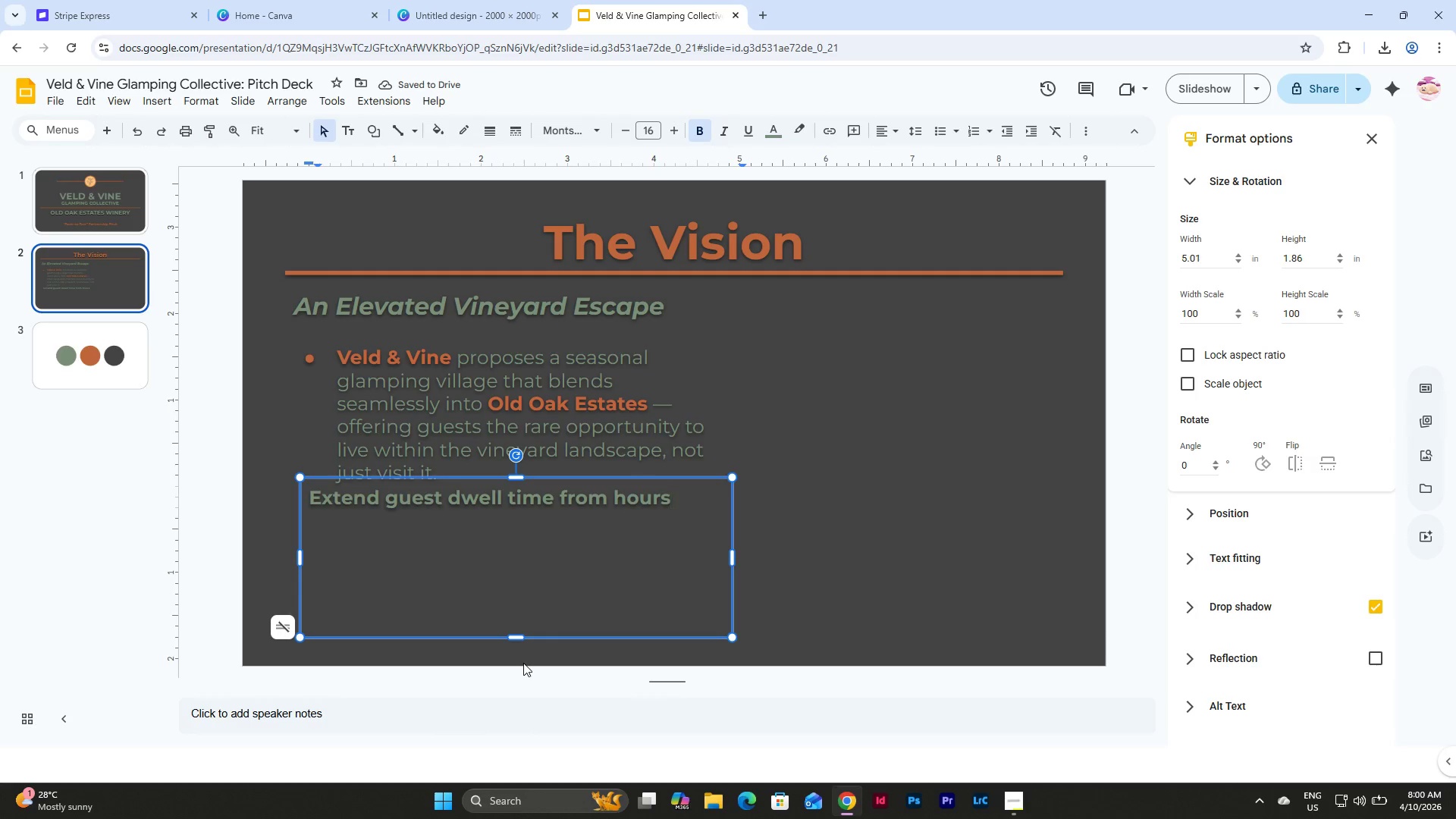 
wait(5.84)
 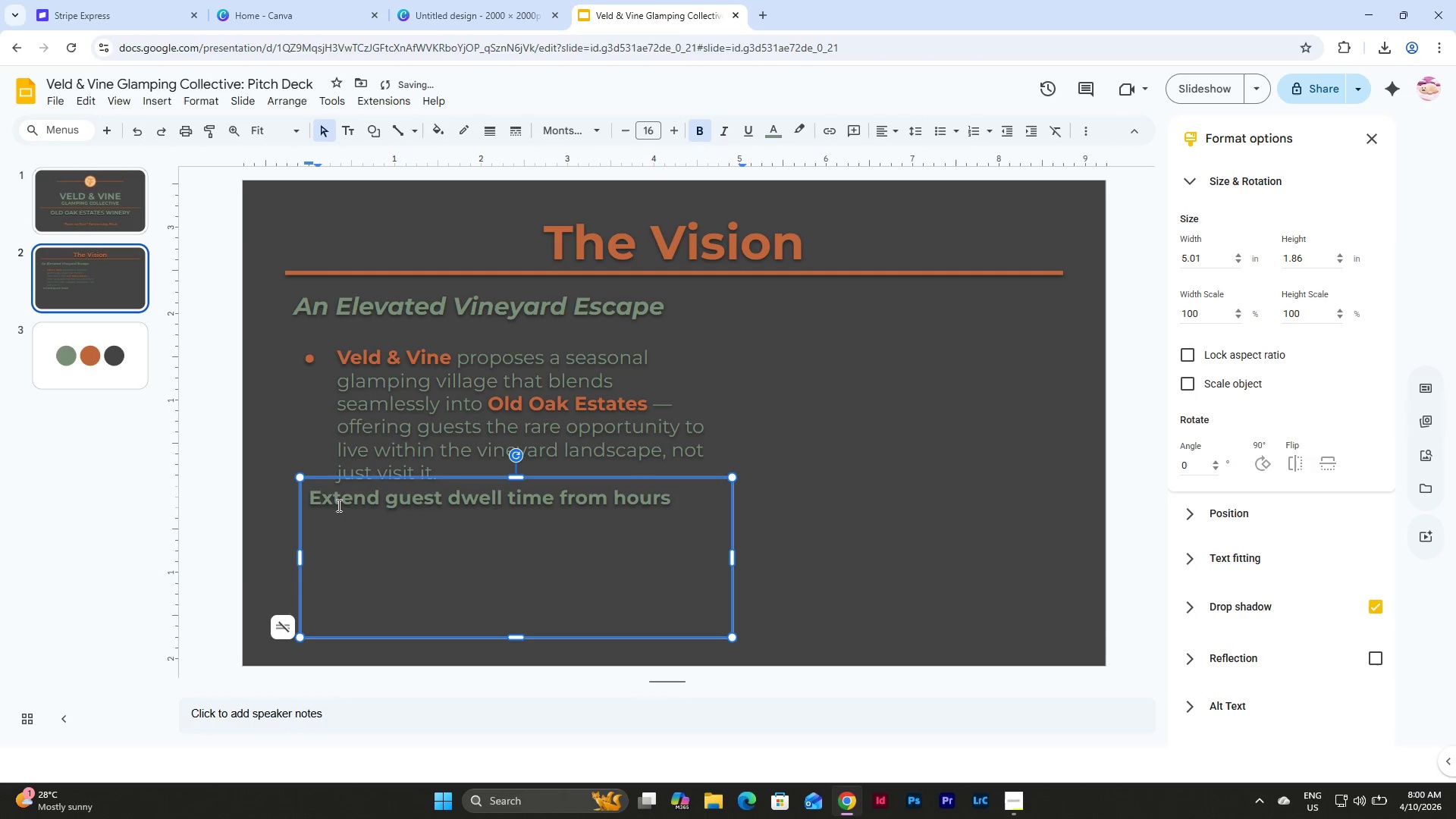 
left_click_drag(start_coordinate=[514, 637], to_coordinate=[516, 515])
 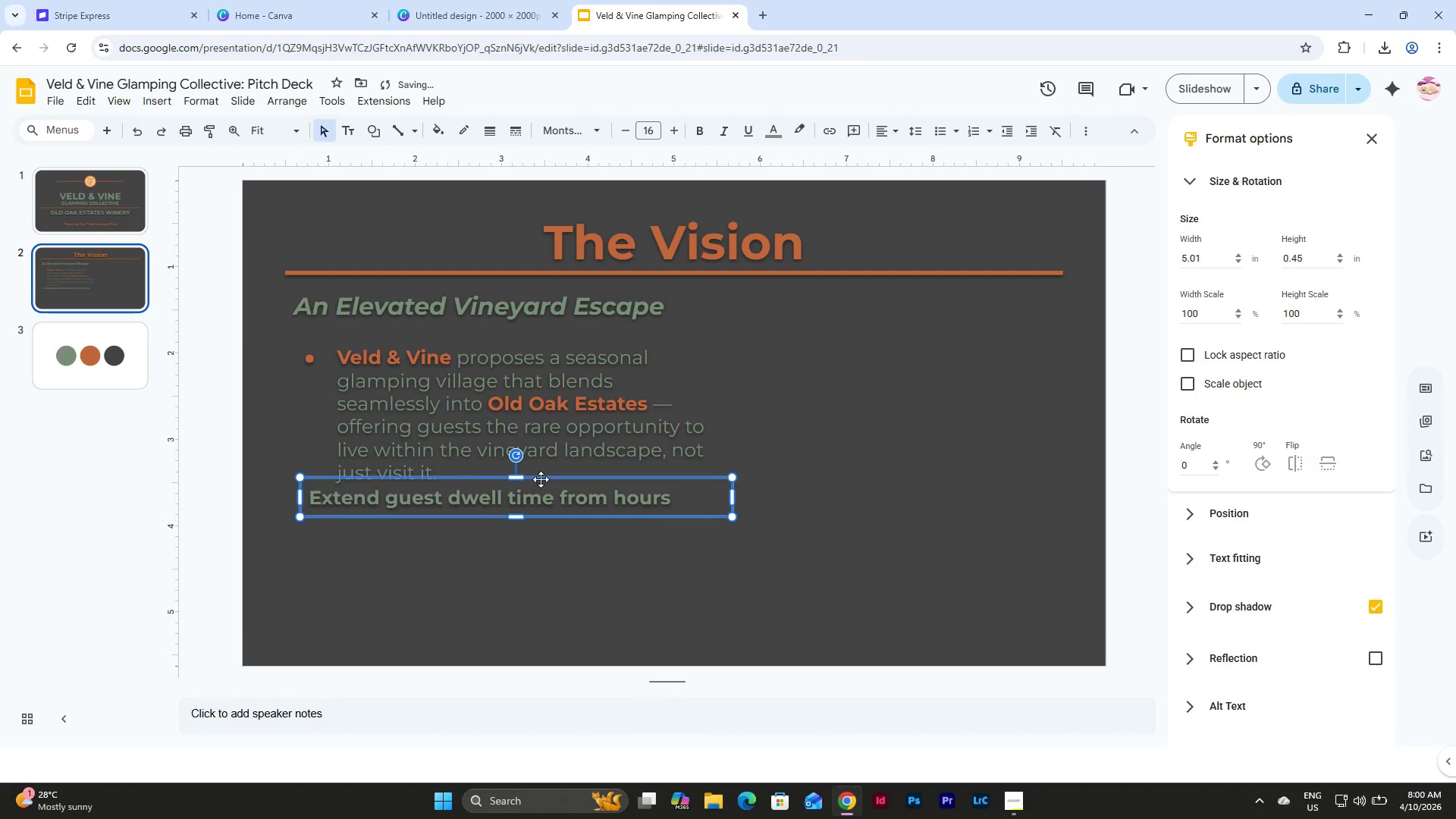 
left_click_drag(start_coordinate=[541, 479], to_coordinate=[541, 513])
 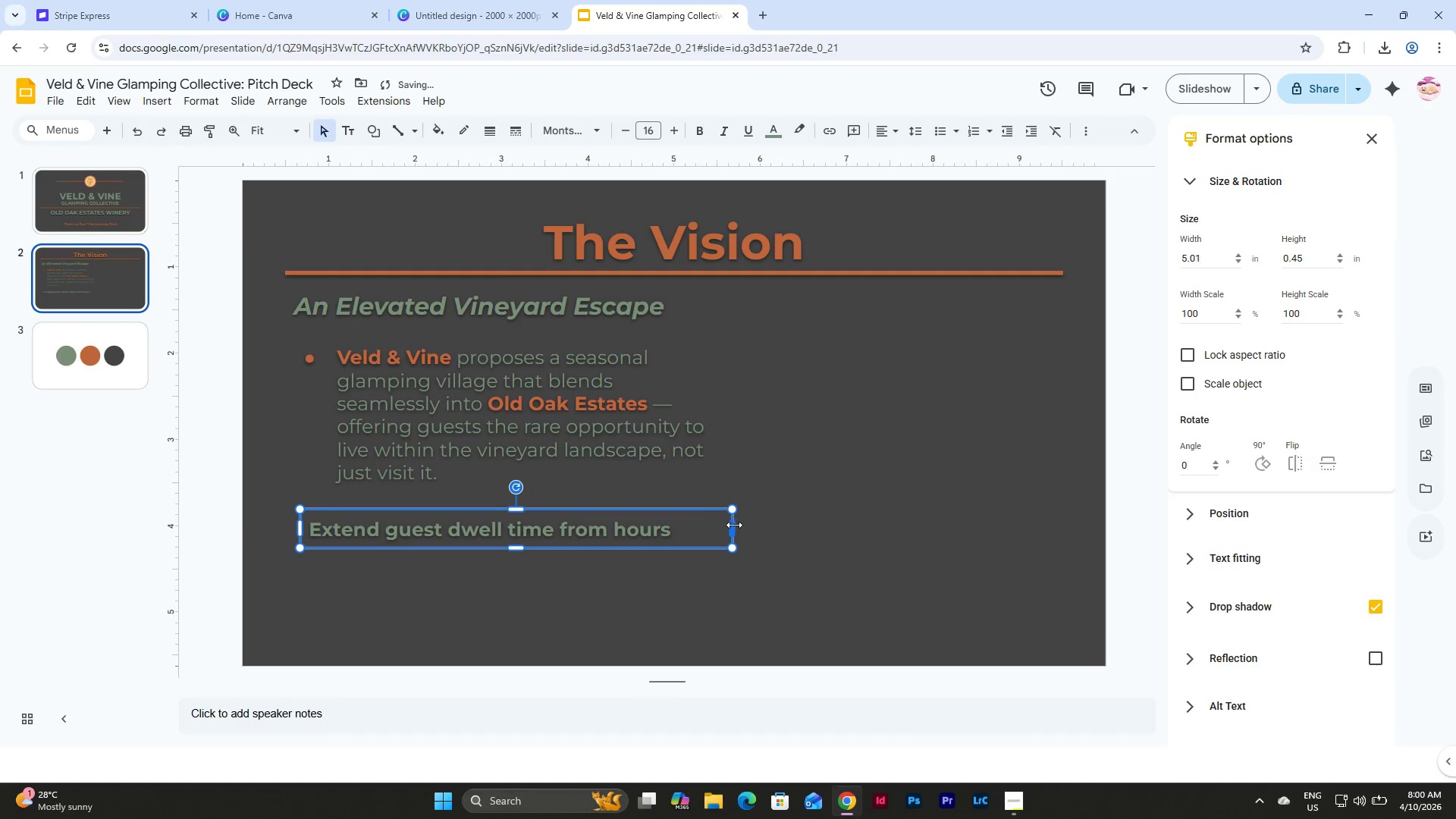 
left_click_drag(start_coordinate=[734, 525], to_coordinate=[1063, 532])
 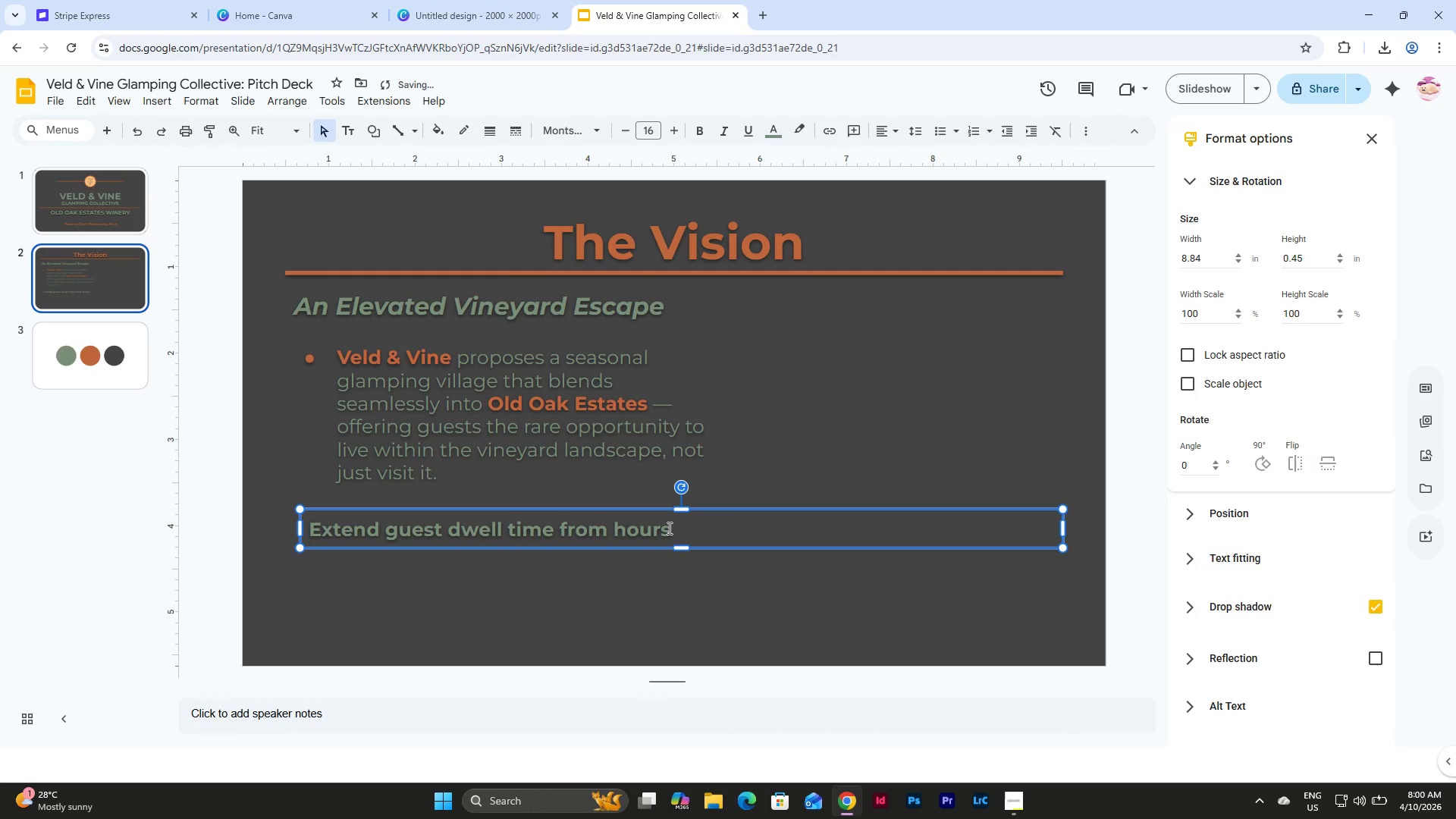 
left_click([677, 529])
 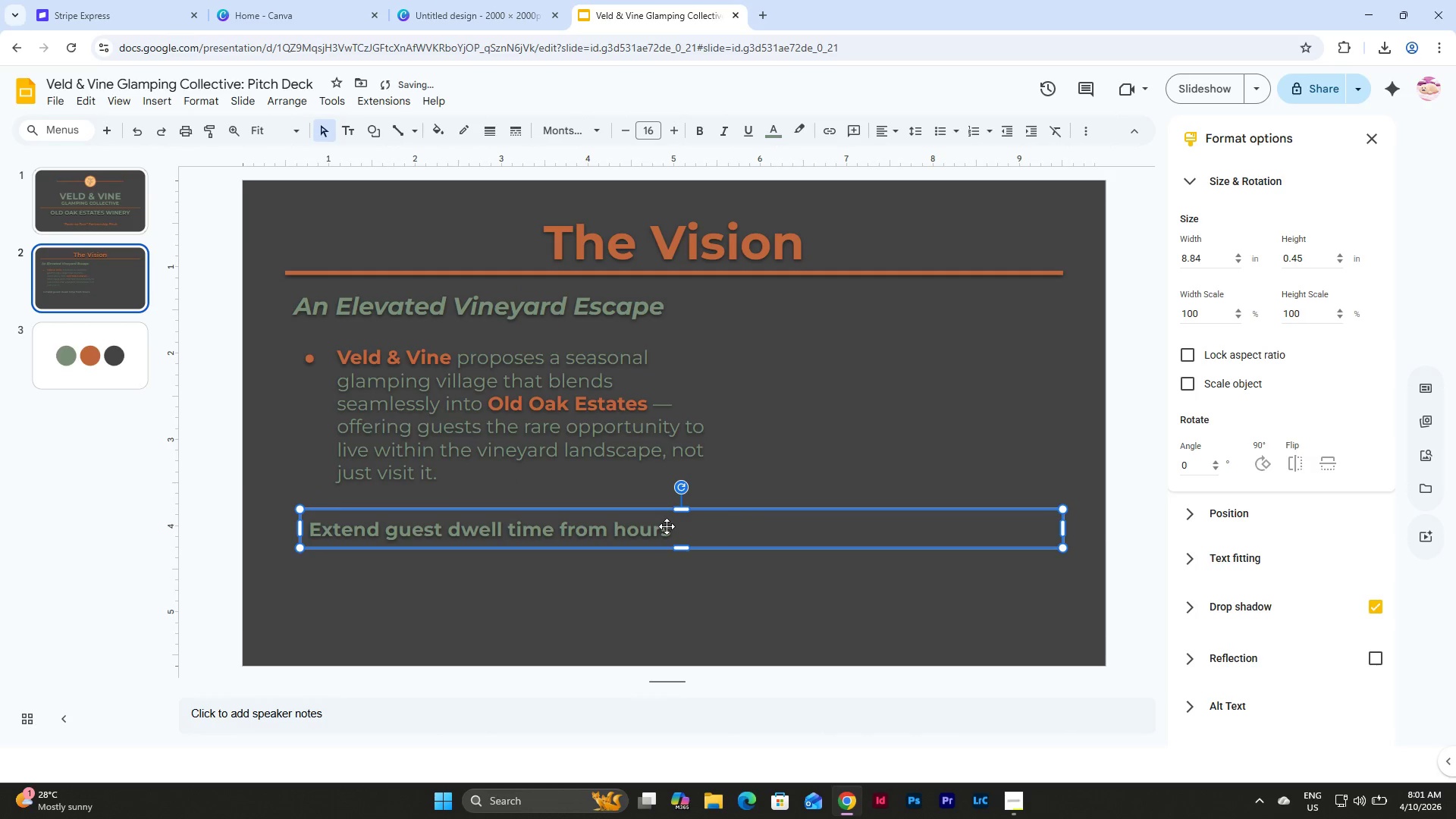 
left_click([667, 526])
 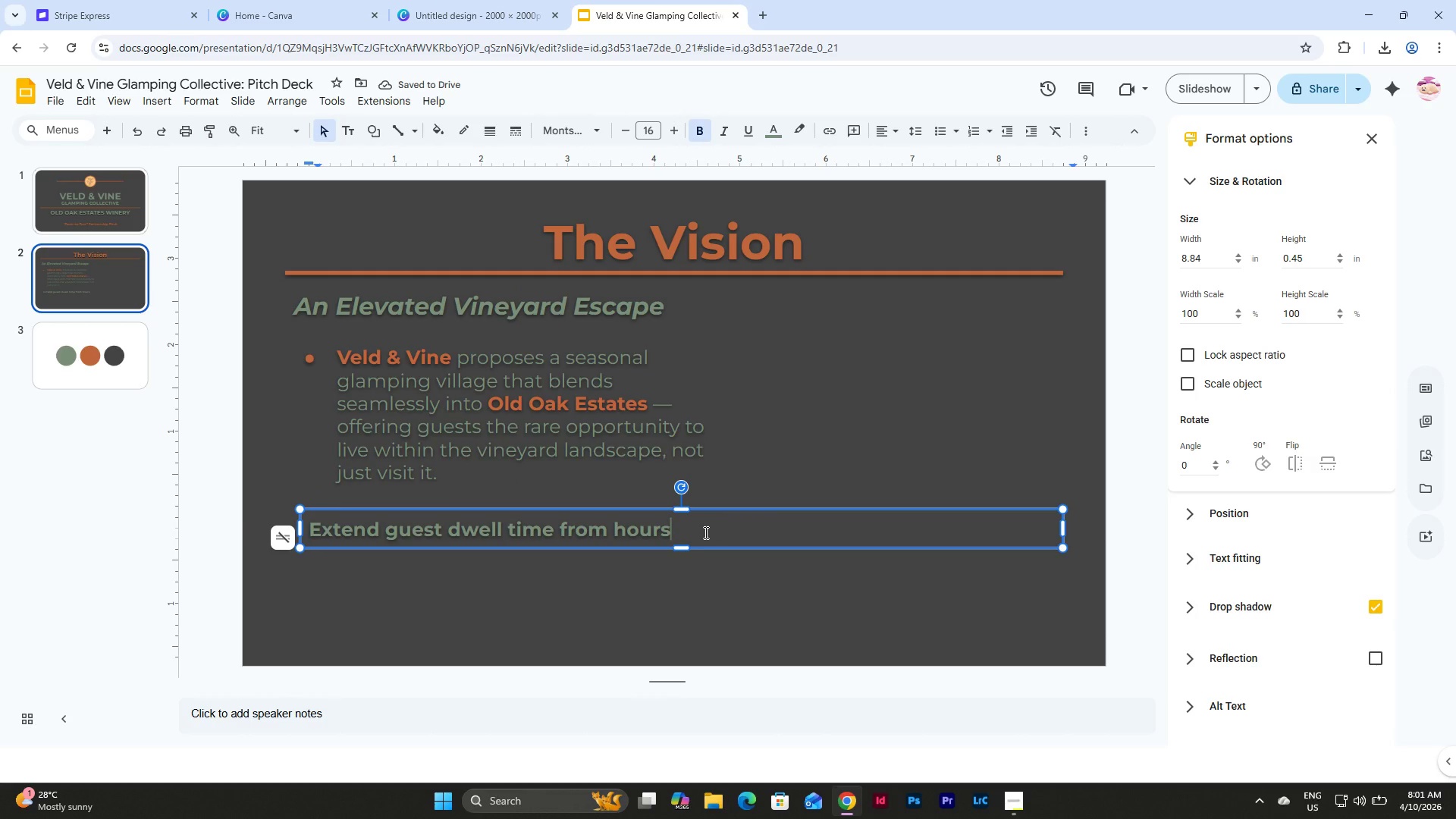 
key(Space)
 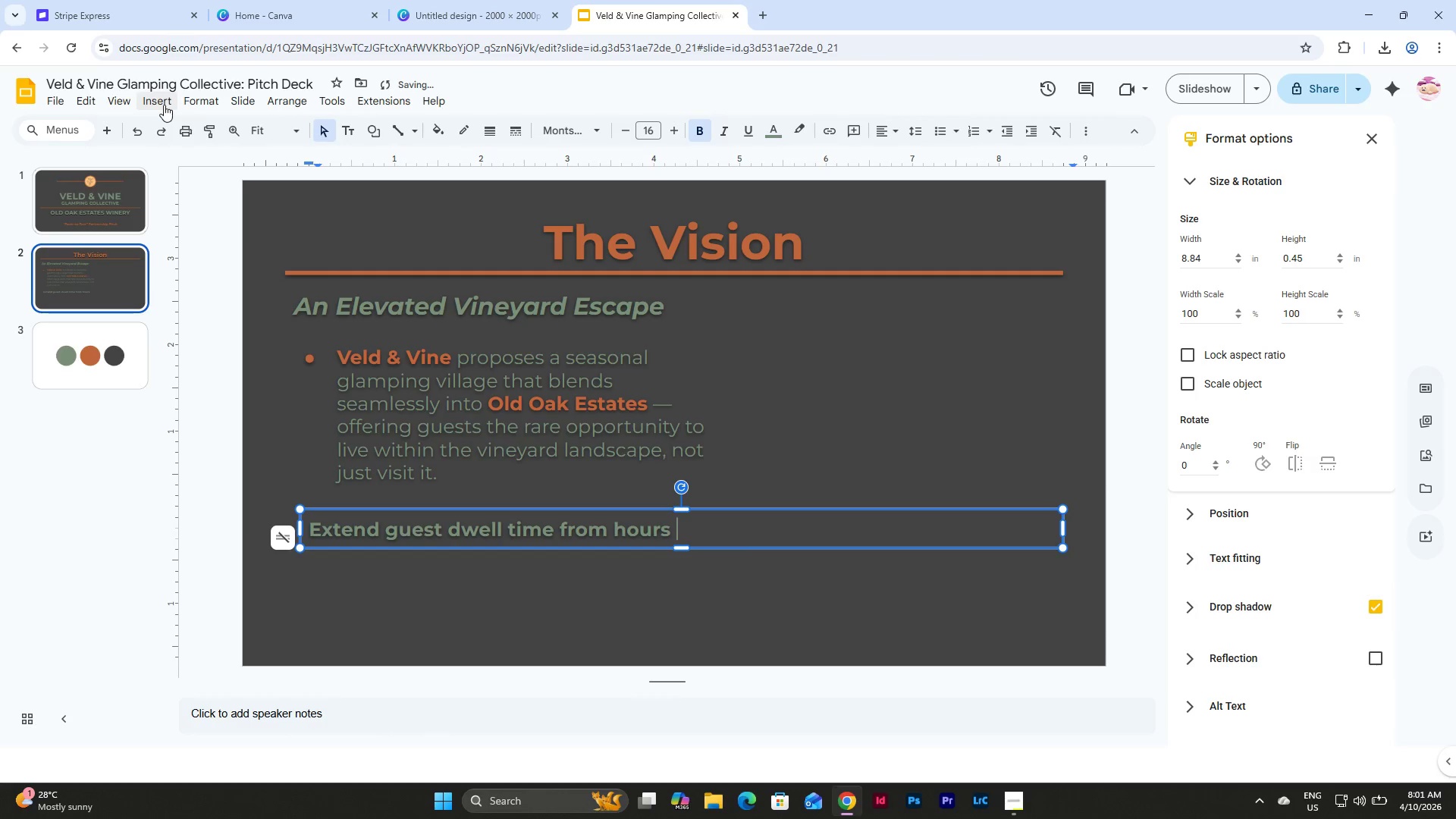 
left_click([164, 105])
 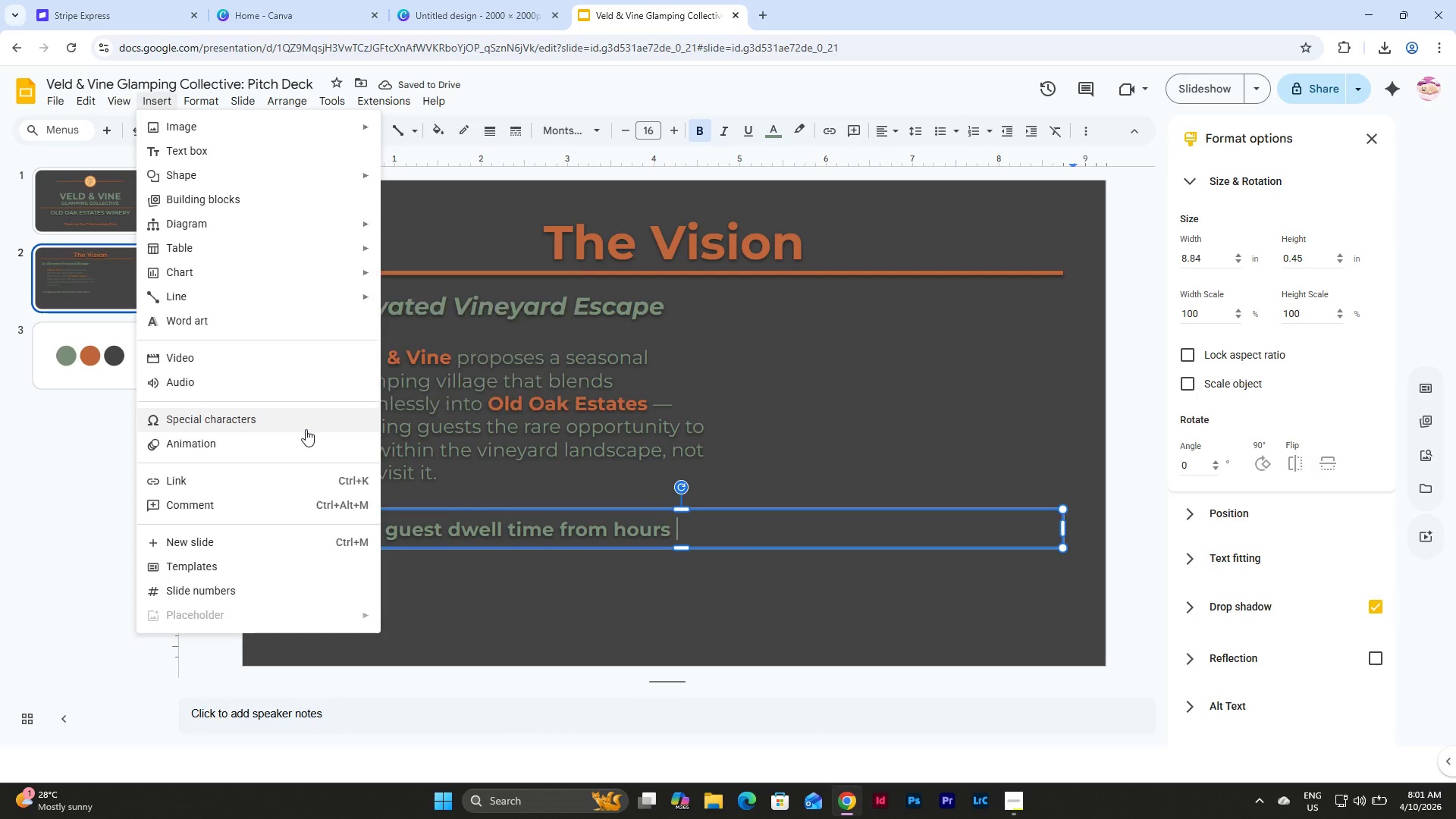 
left_click([297, 422])
 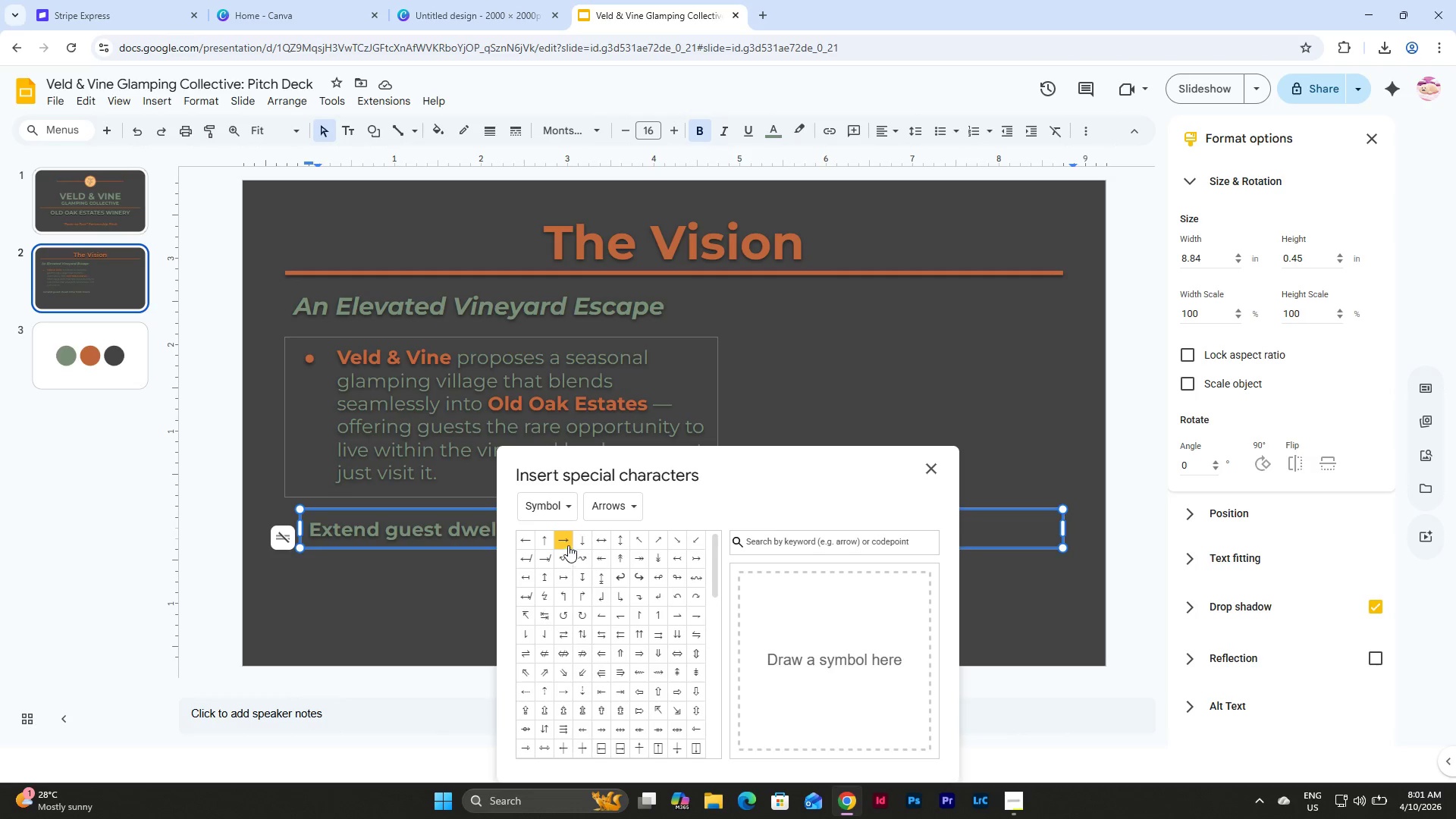 
left_click([566, 541])
 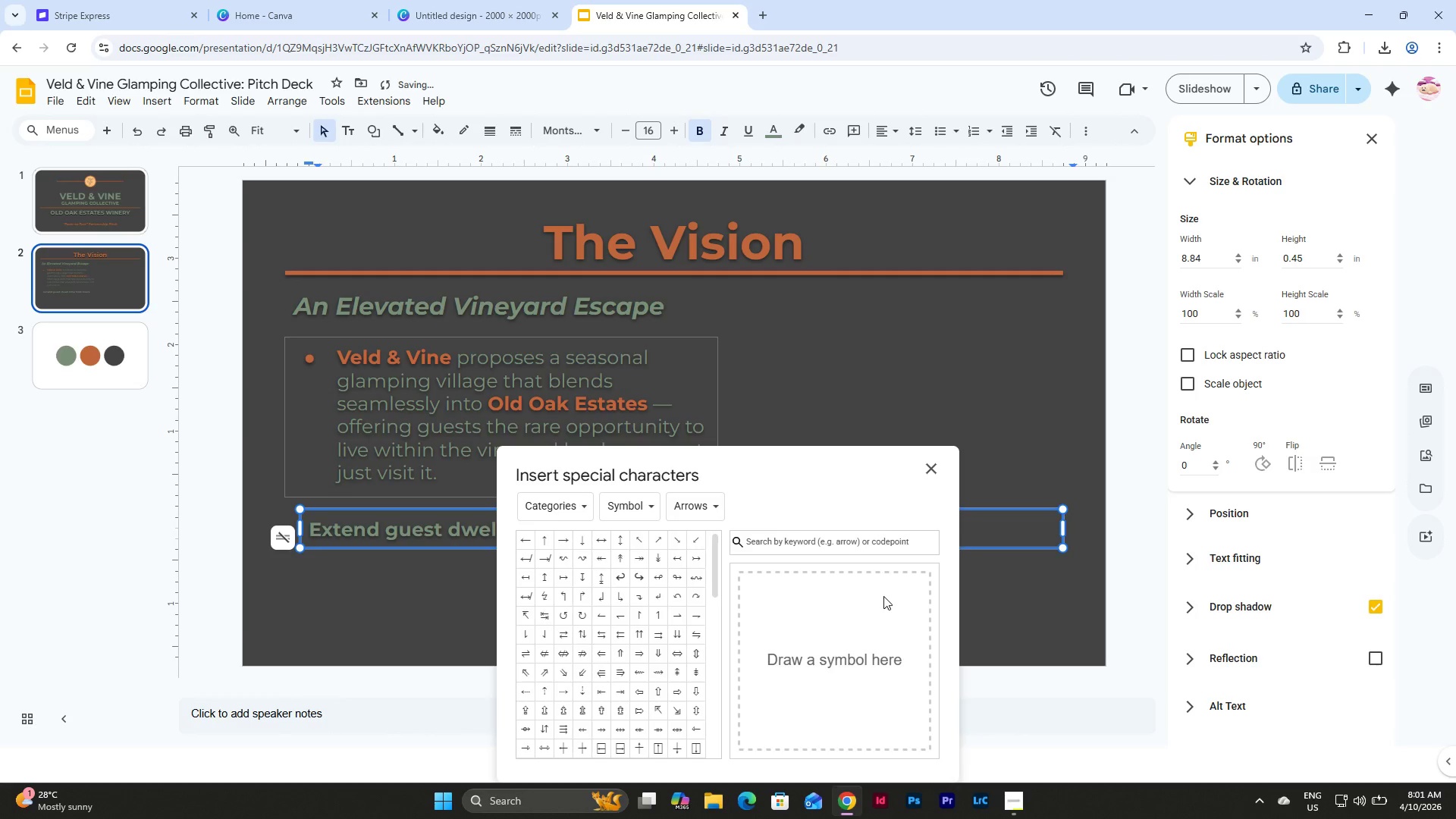 
scroll: coordinate [877, 500], scroll_direction: down, amount: 3.0
 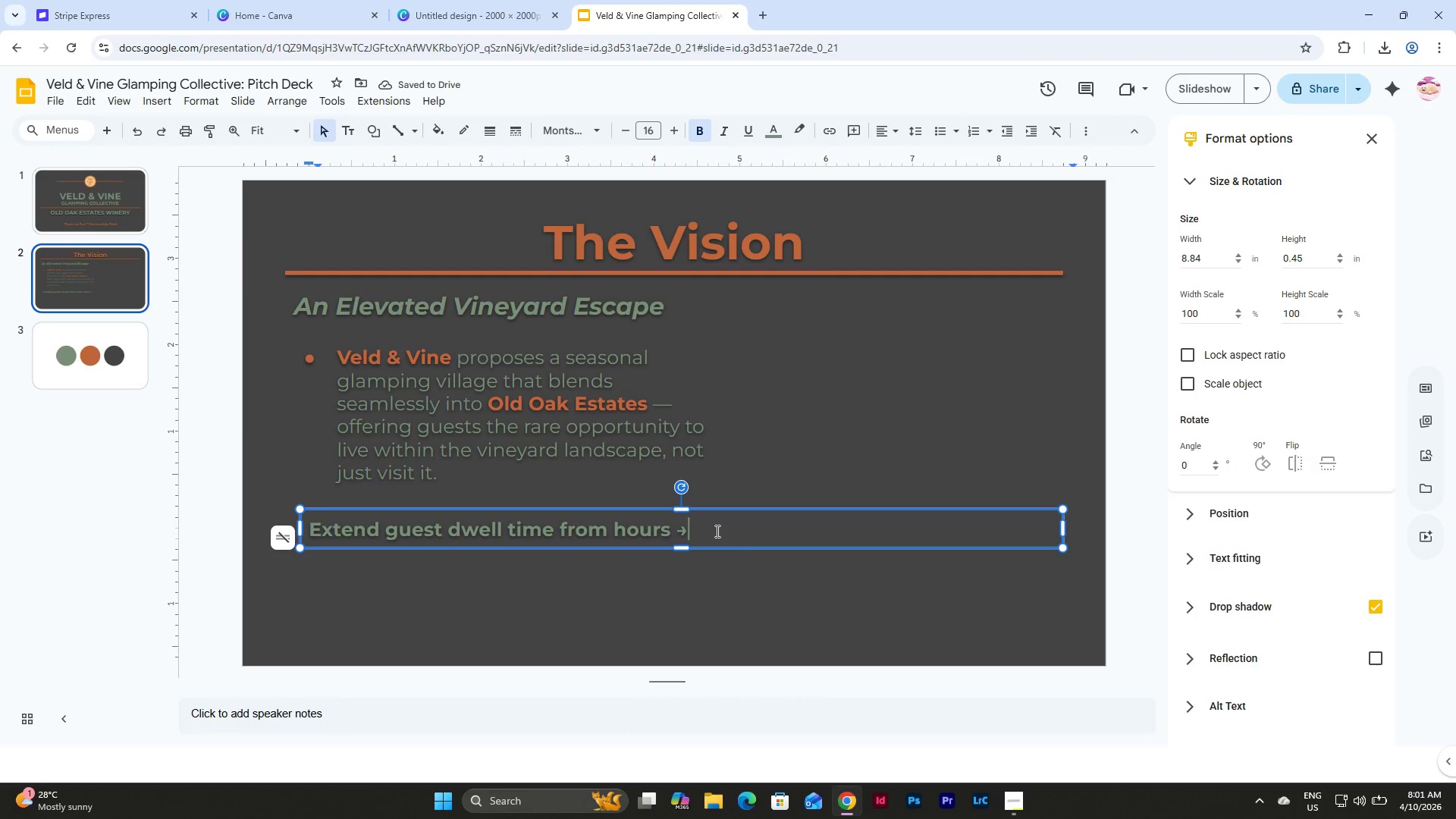 
type( overnight stays)
 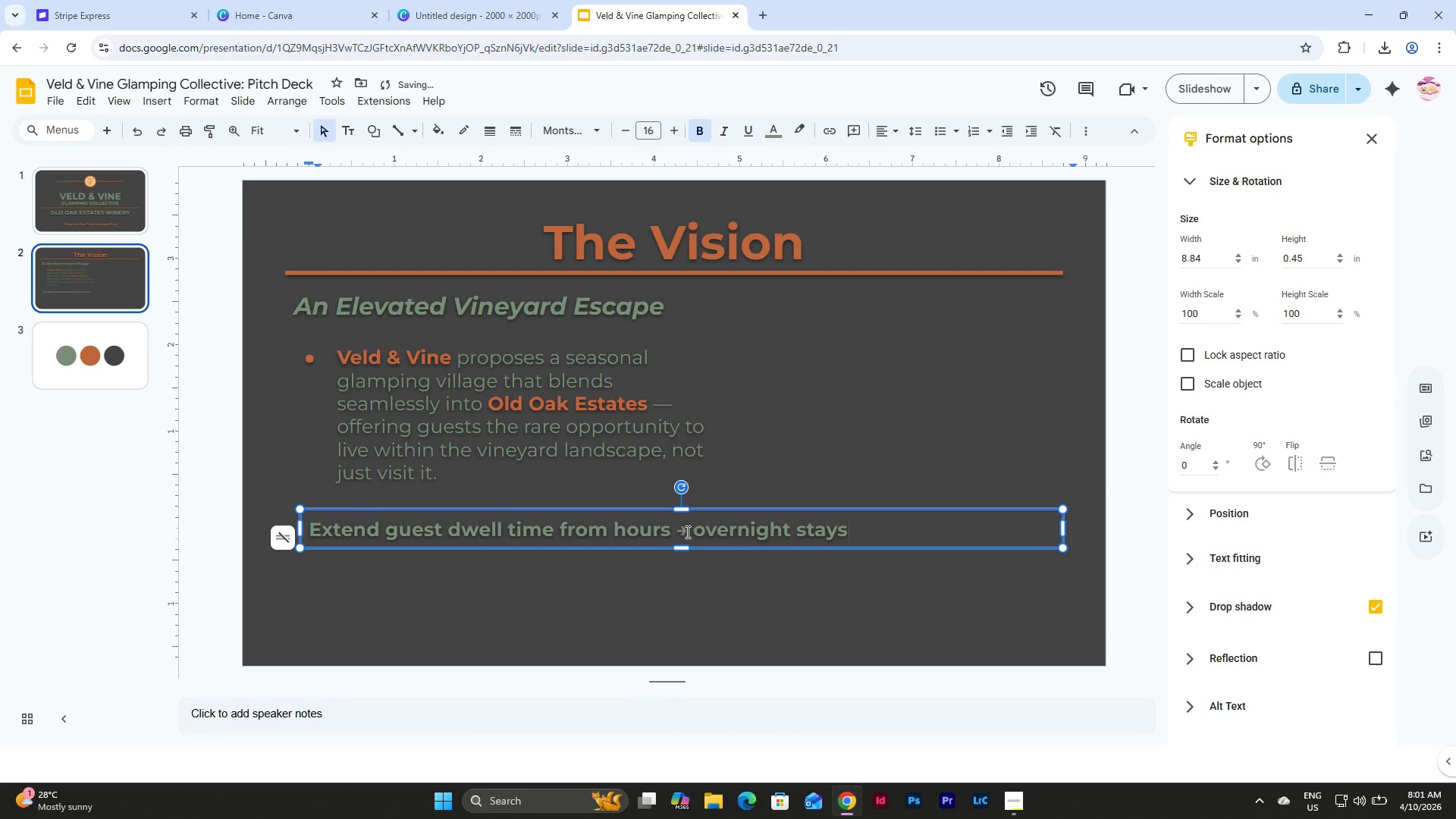 
left_click_drag(start_coordinate=[680, 530], to_coordinate=[686, 530])
 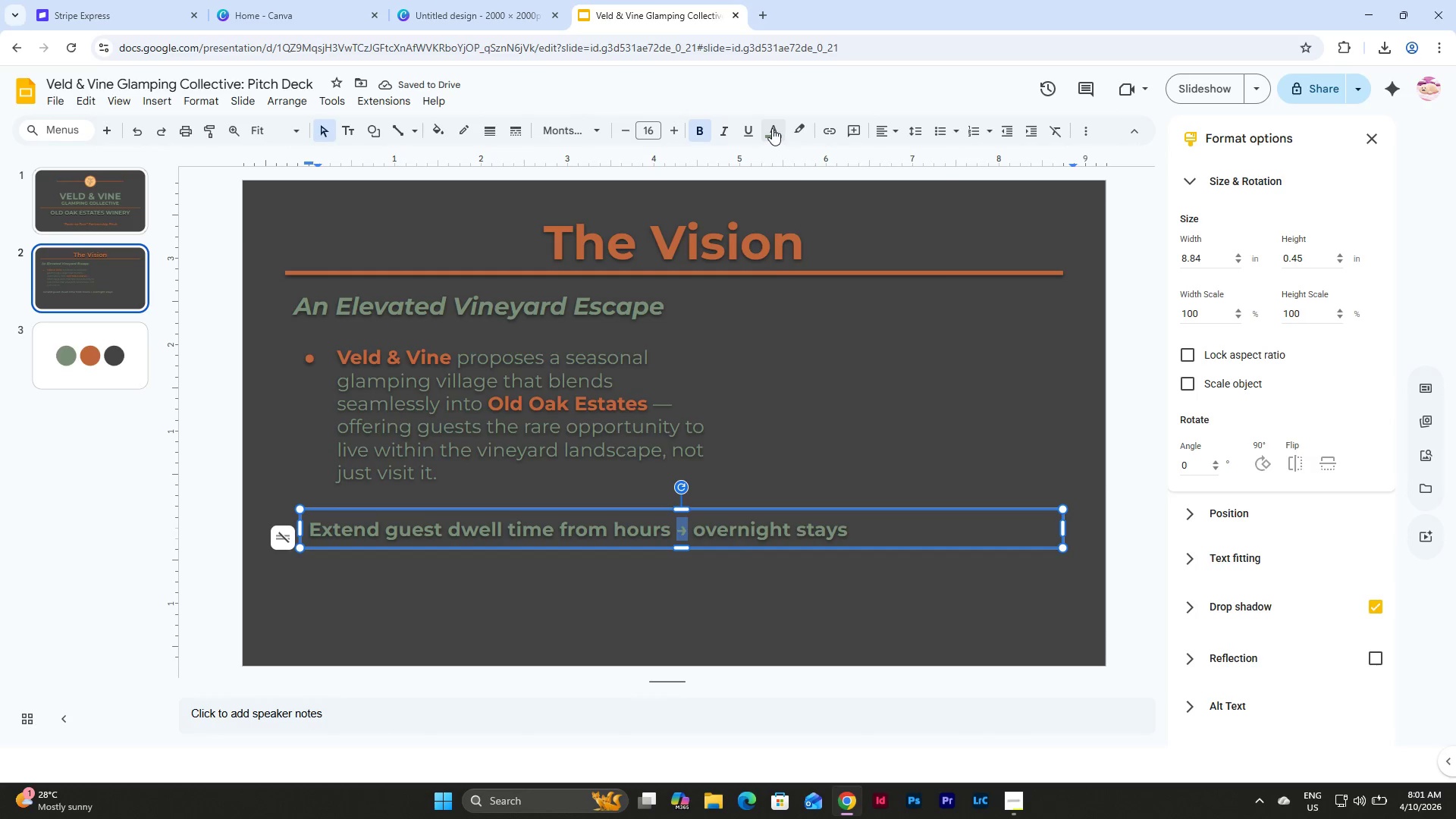 
left_click([772, 128])
 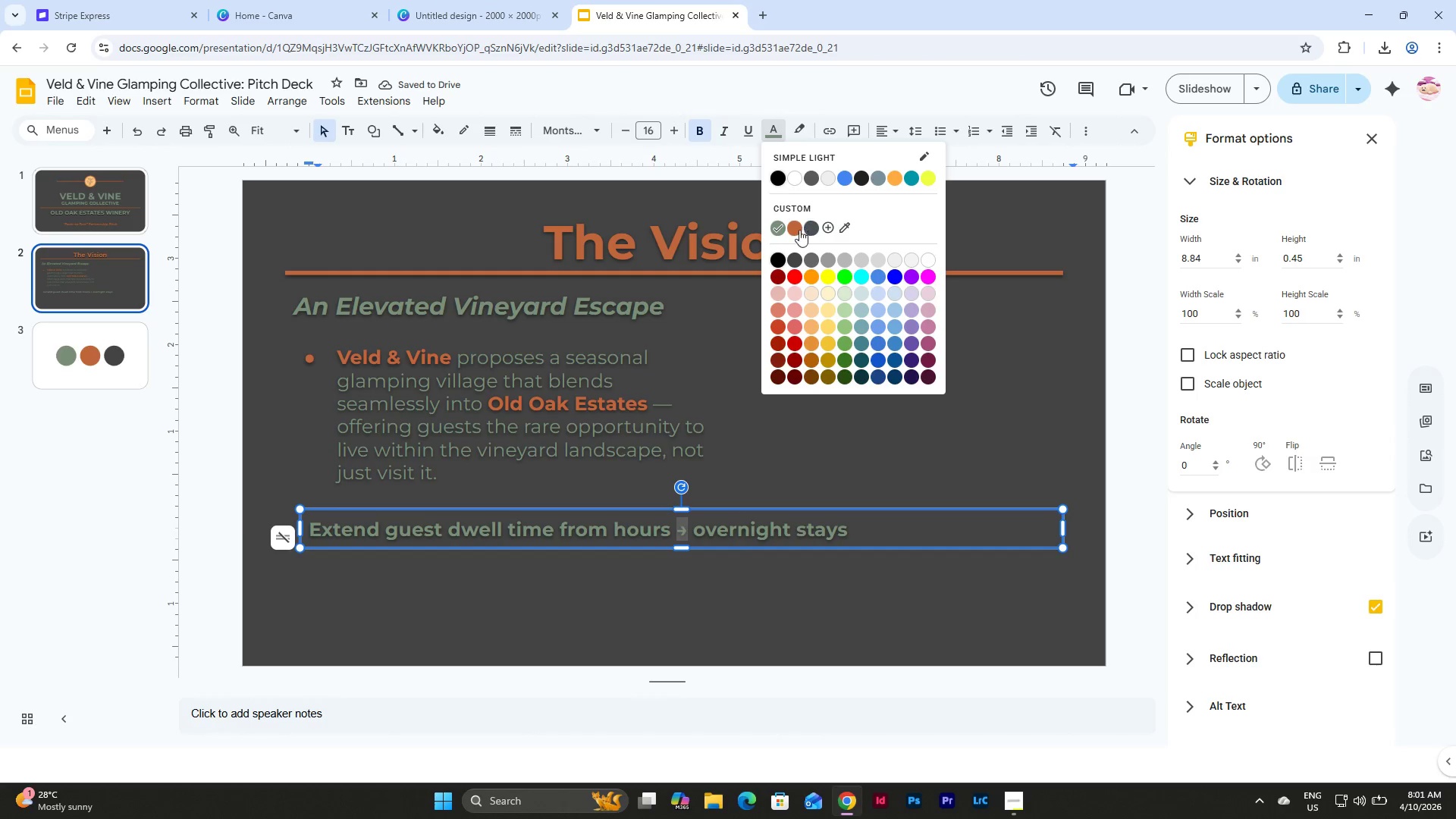 
left_click([799, 235])
 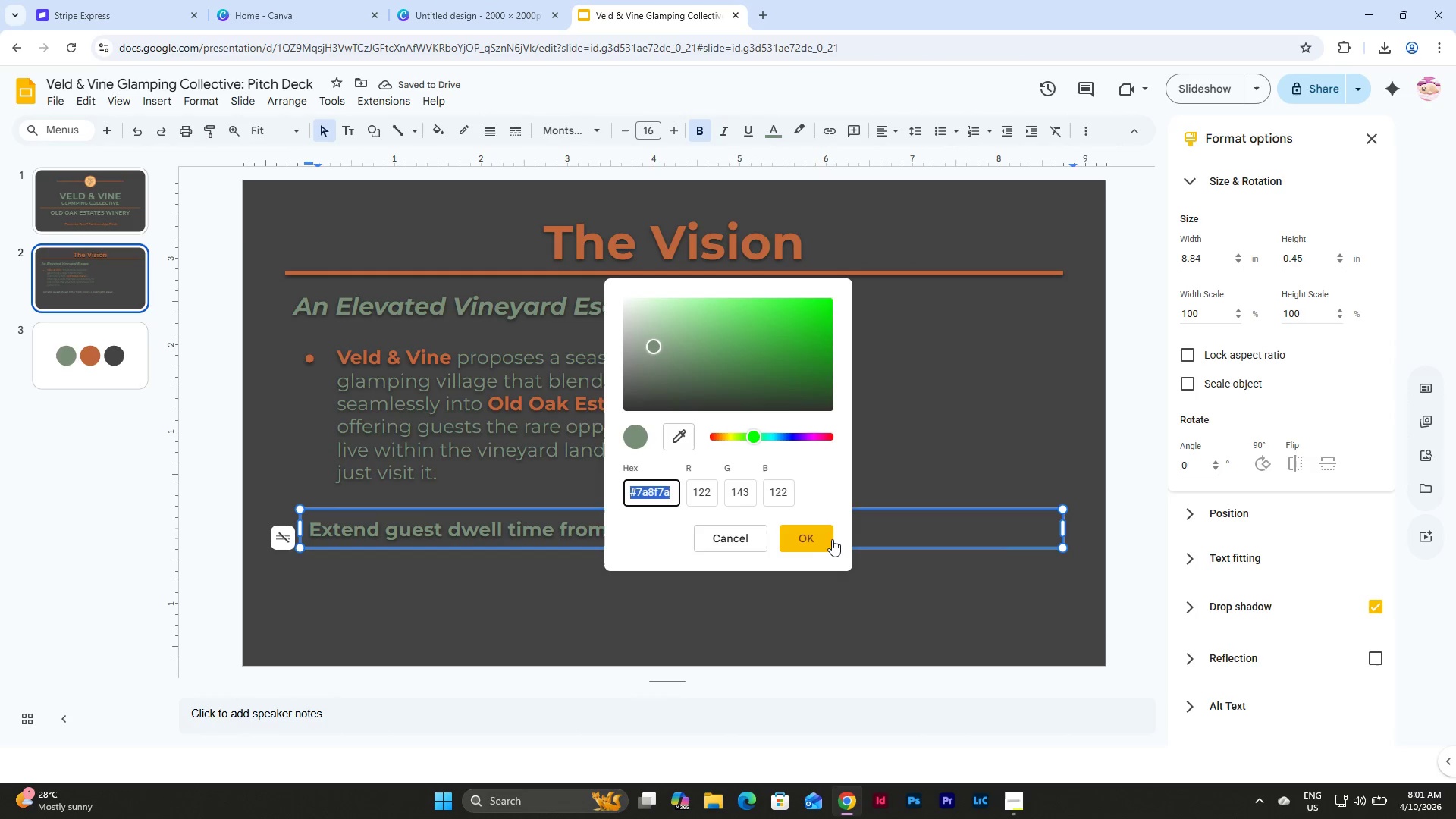 
left_click([819, 540])
 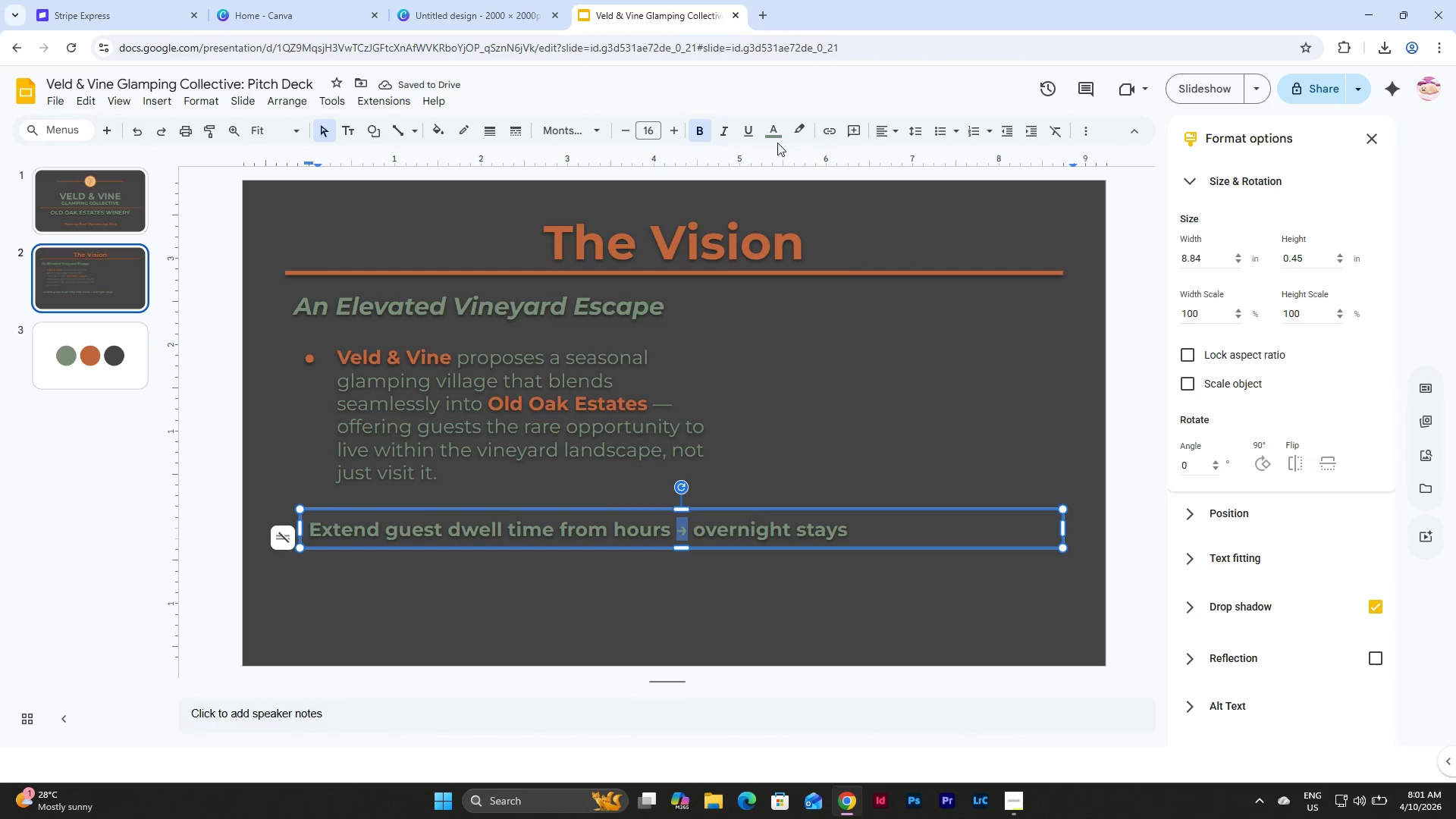 
left_click([780, 124])
 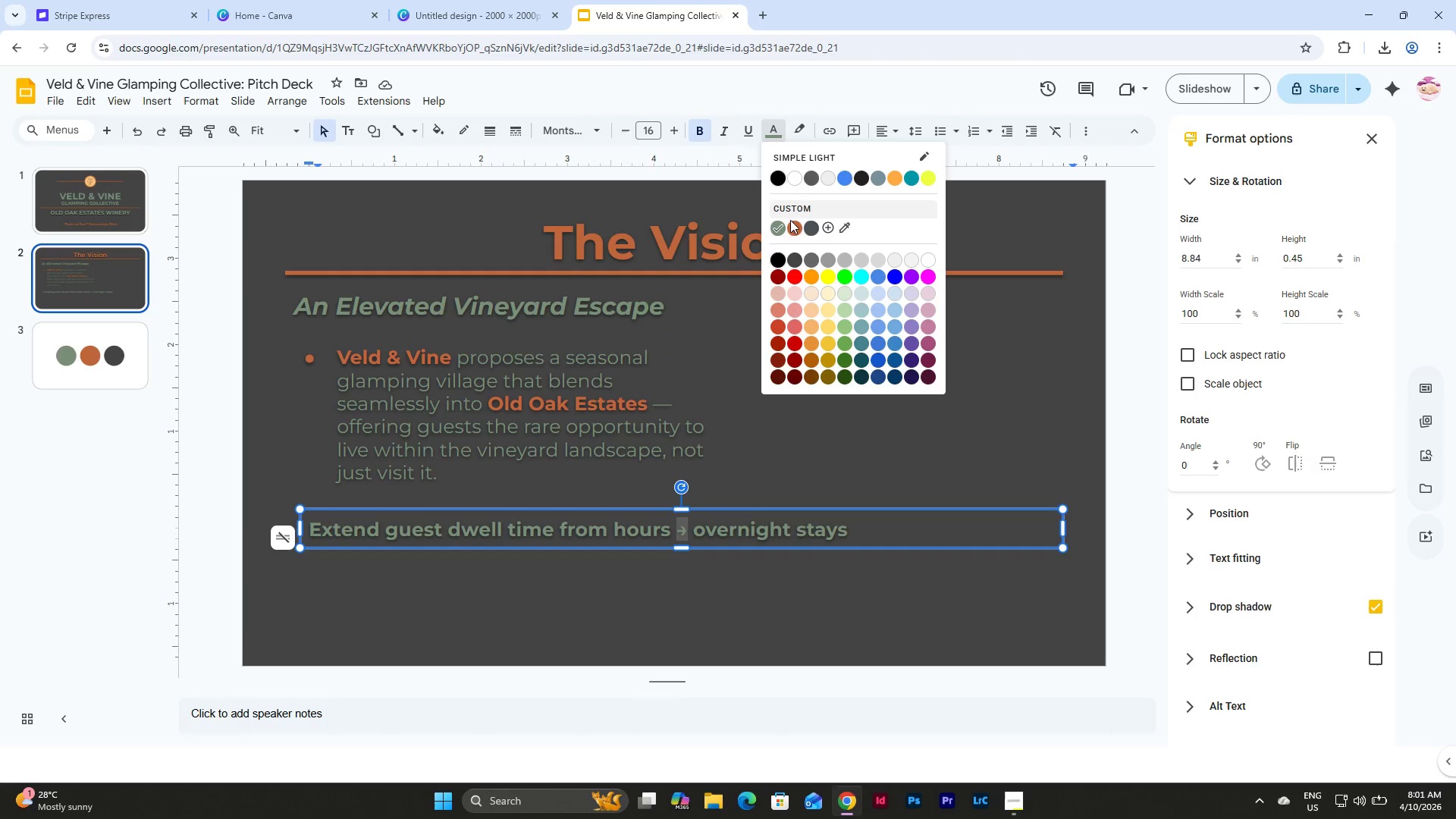 
left_click([795, 224])
 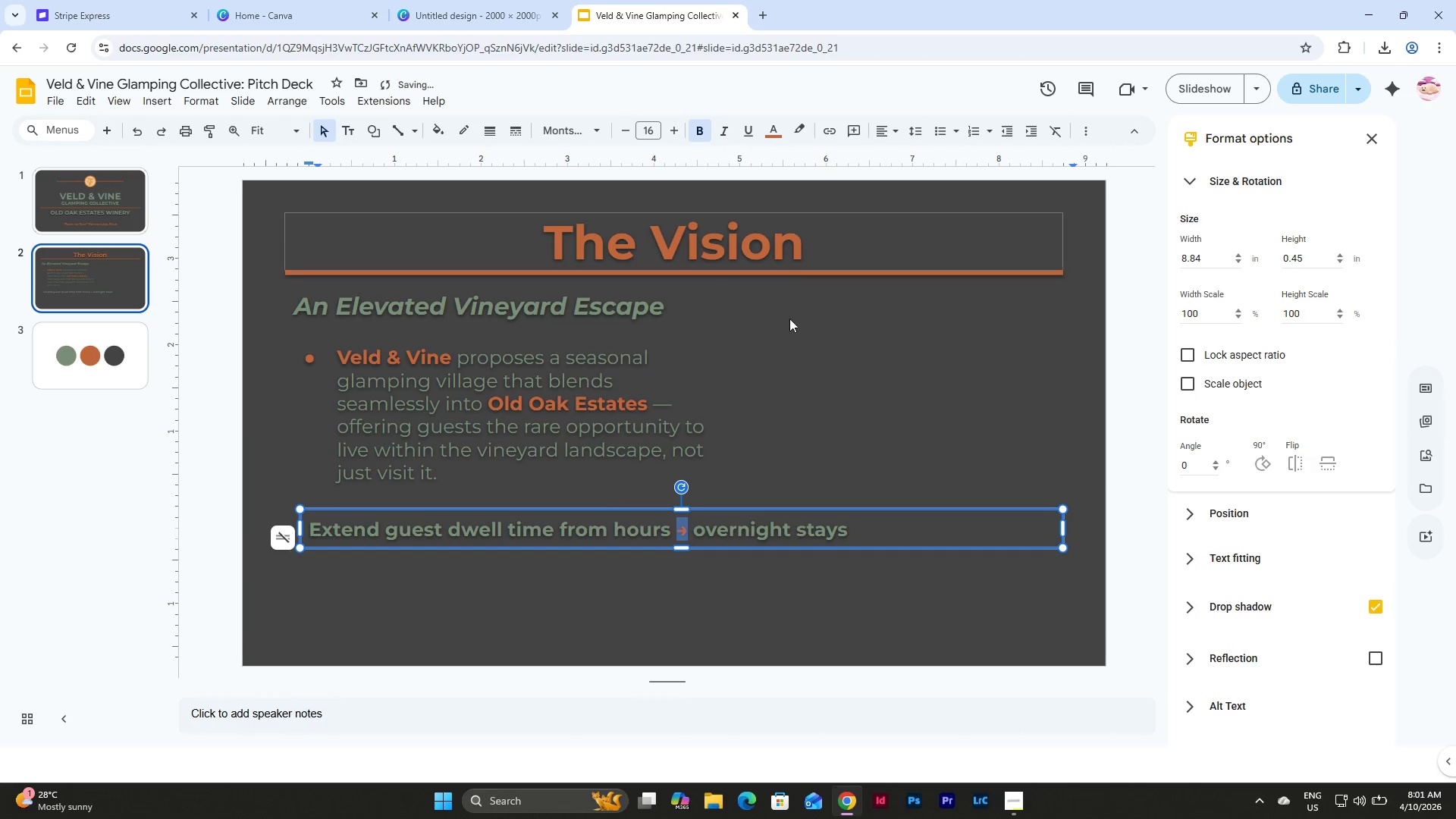 
left_click([787, 348])
 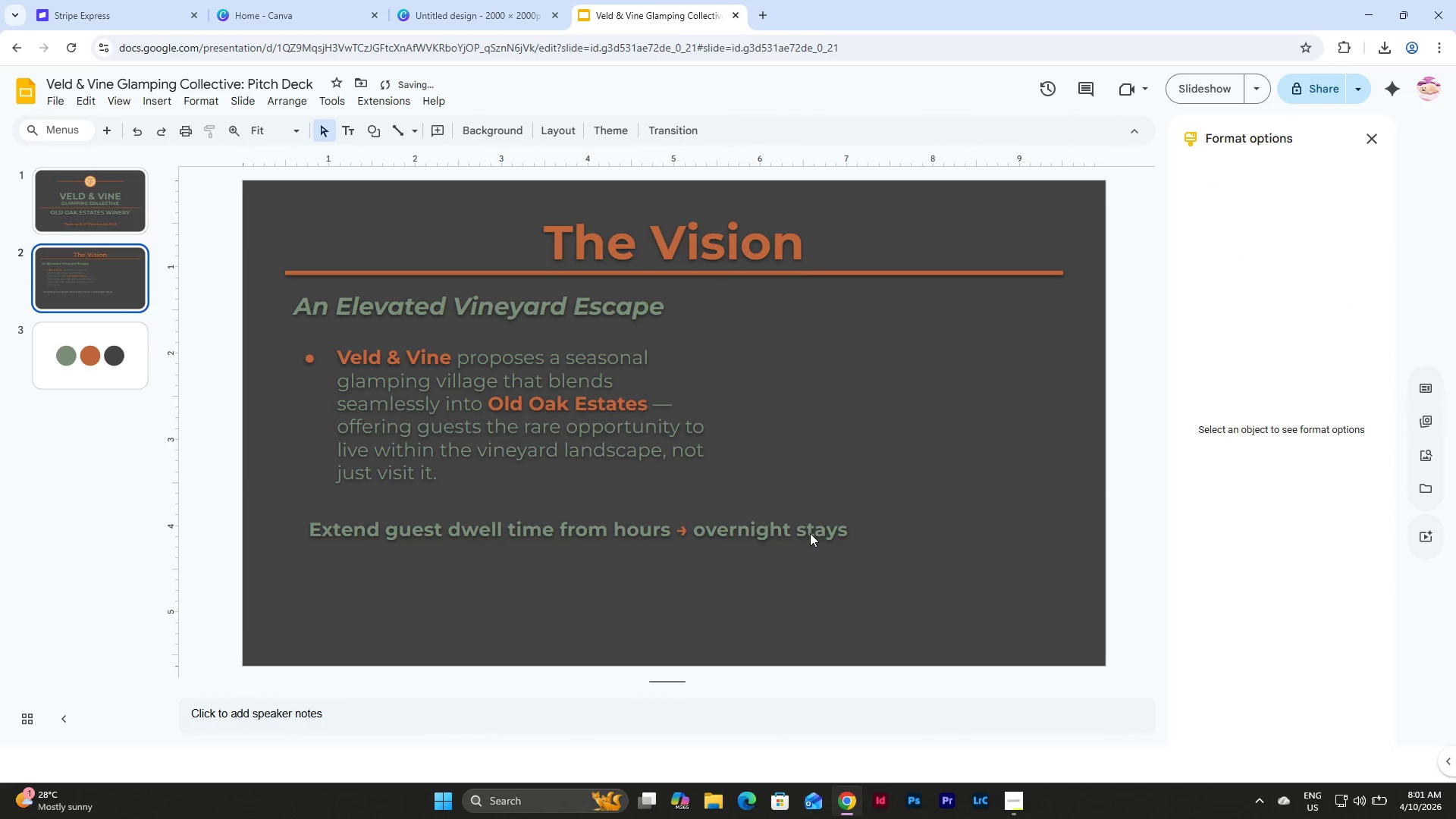 
left_click([811, 533])
 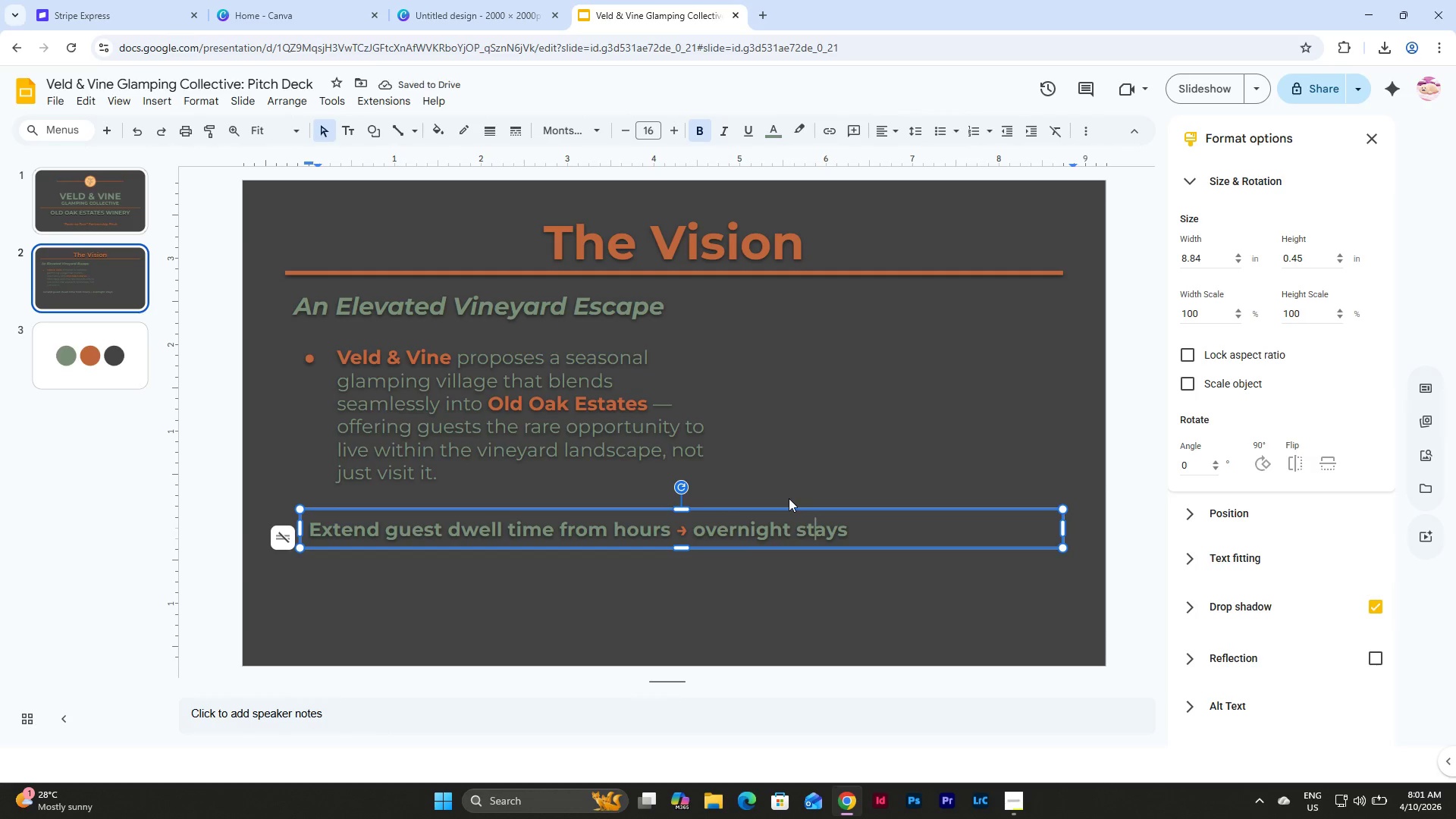 
left_click([789, 508])
 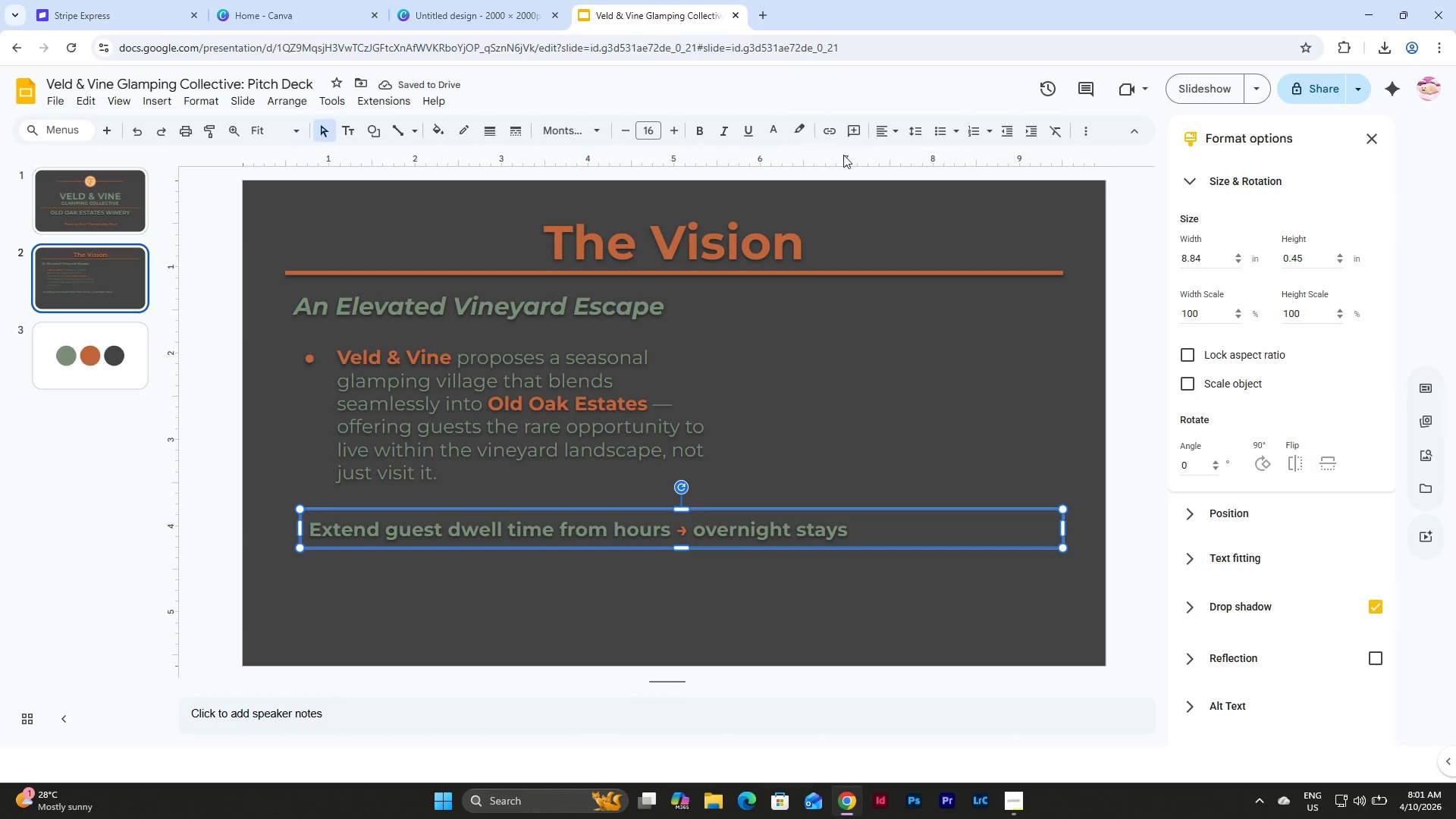 
left_click([886, 129])
 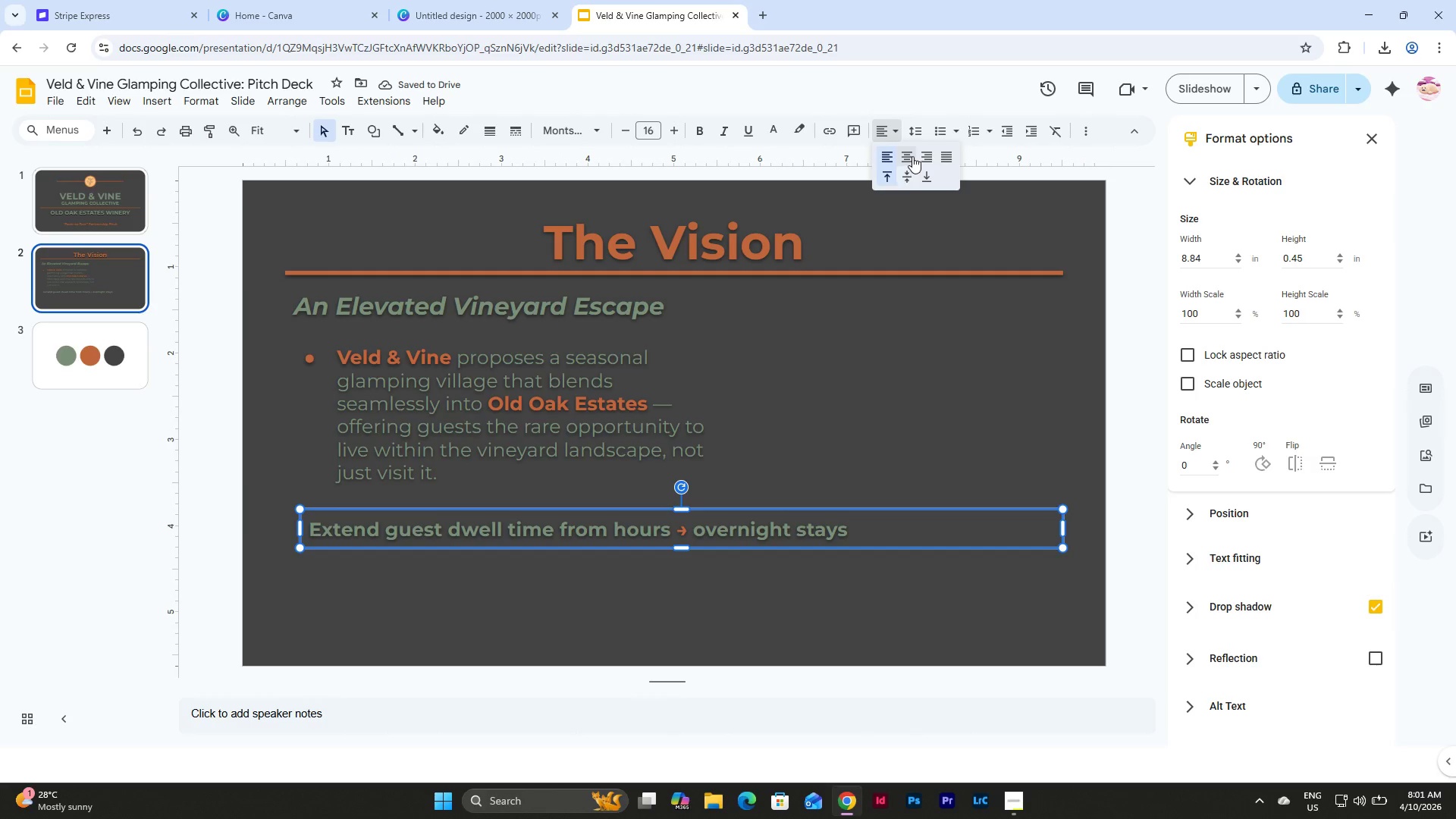 
left_click([912, 156])
 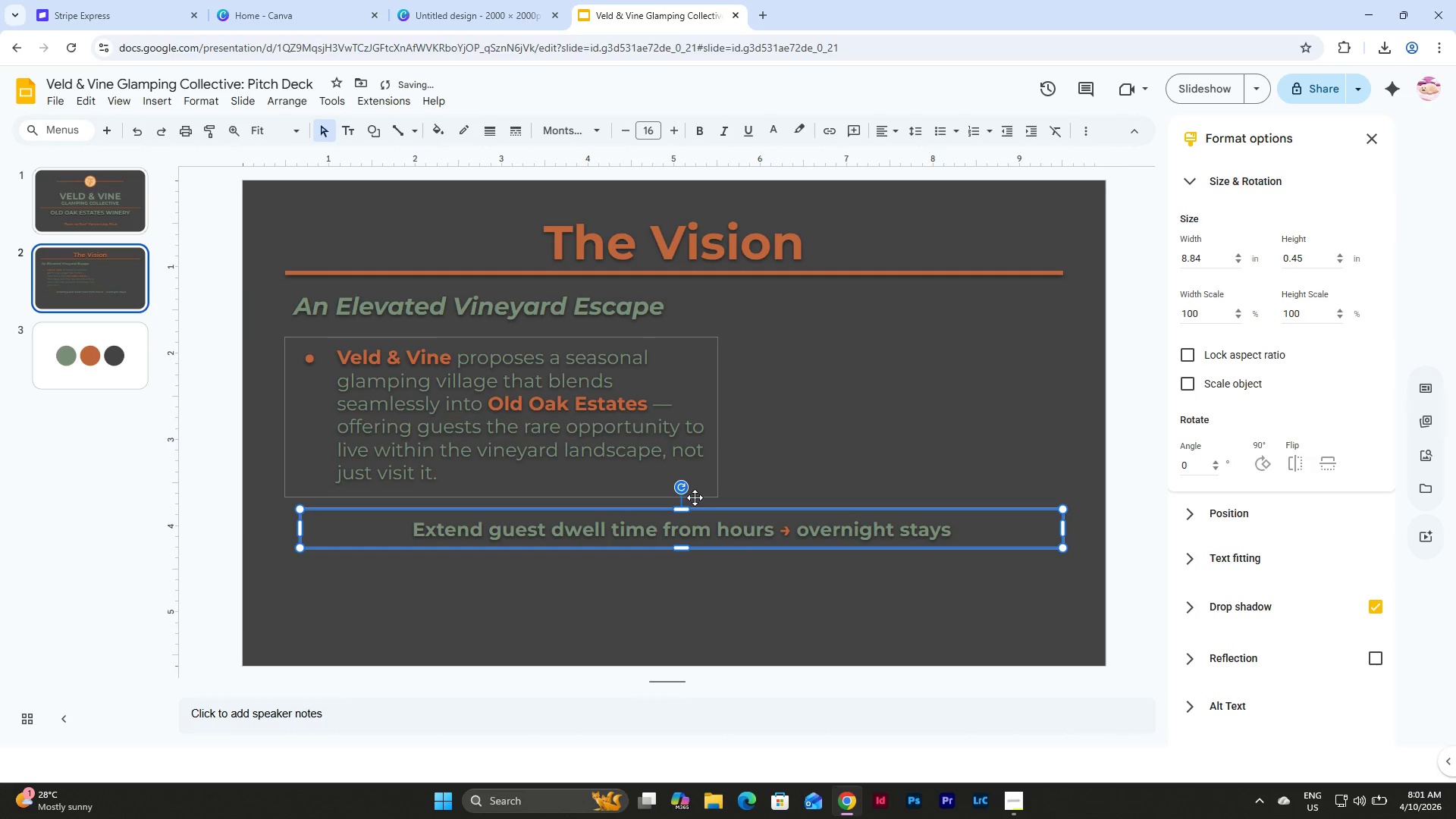 
left_click_drag(start_coordinate=[689, 510], to_coordinate=[689, 514])
 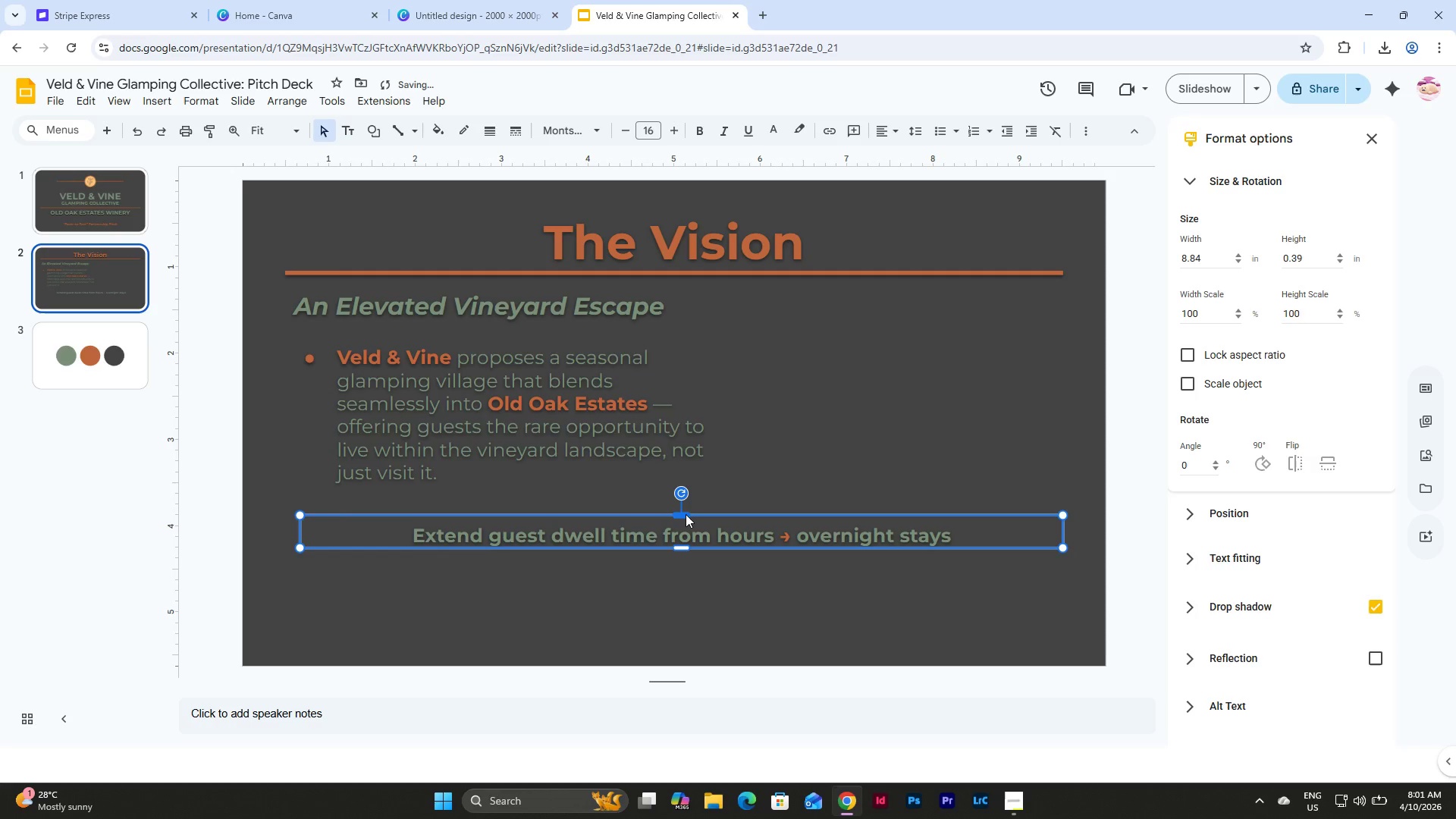 
left_click_drag(start_coordinate=[686, 514], to_coordinate=[686, 510])
 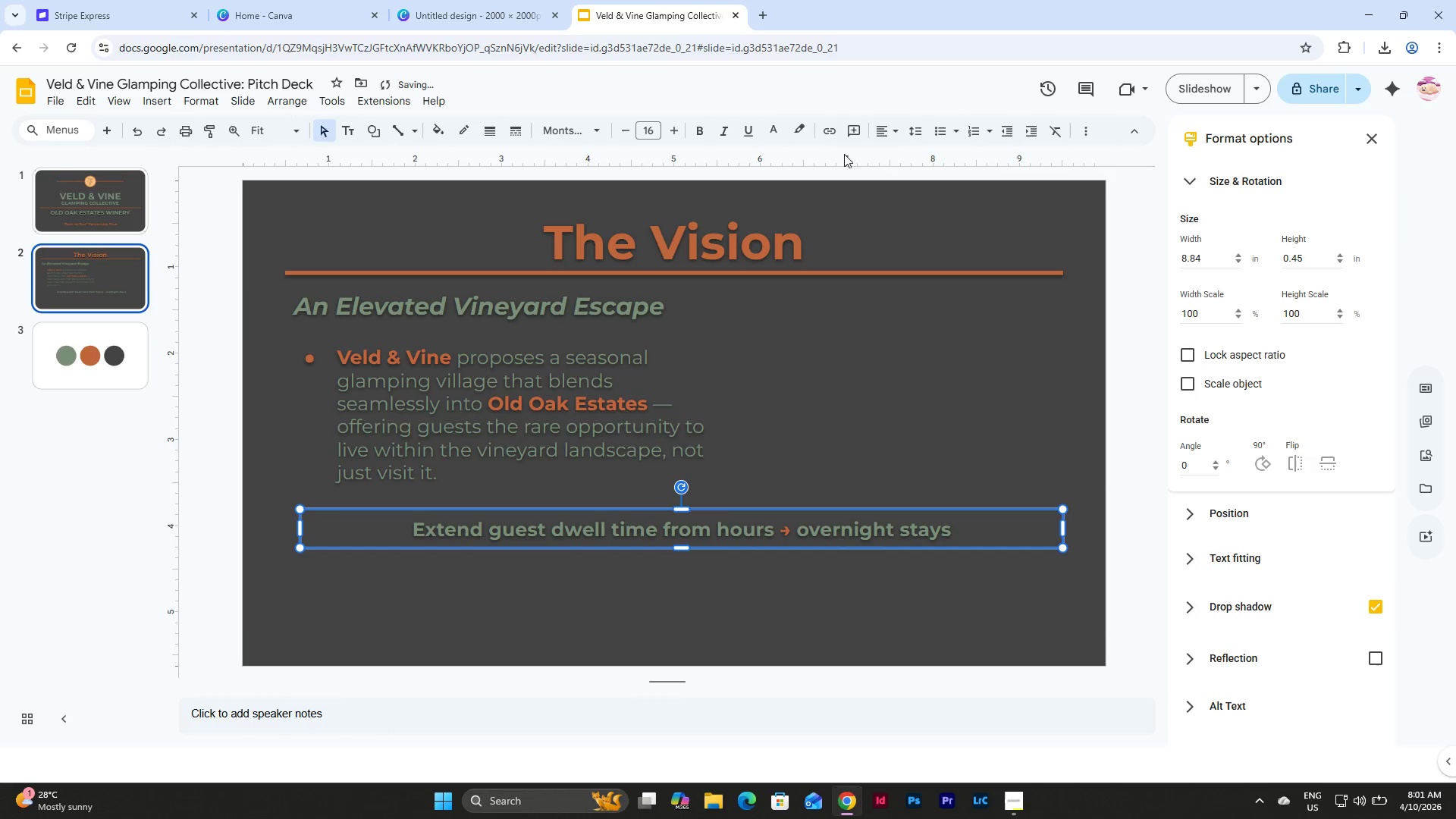 
left_click([886, 127])
 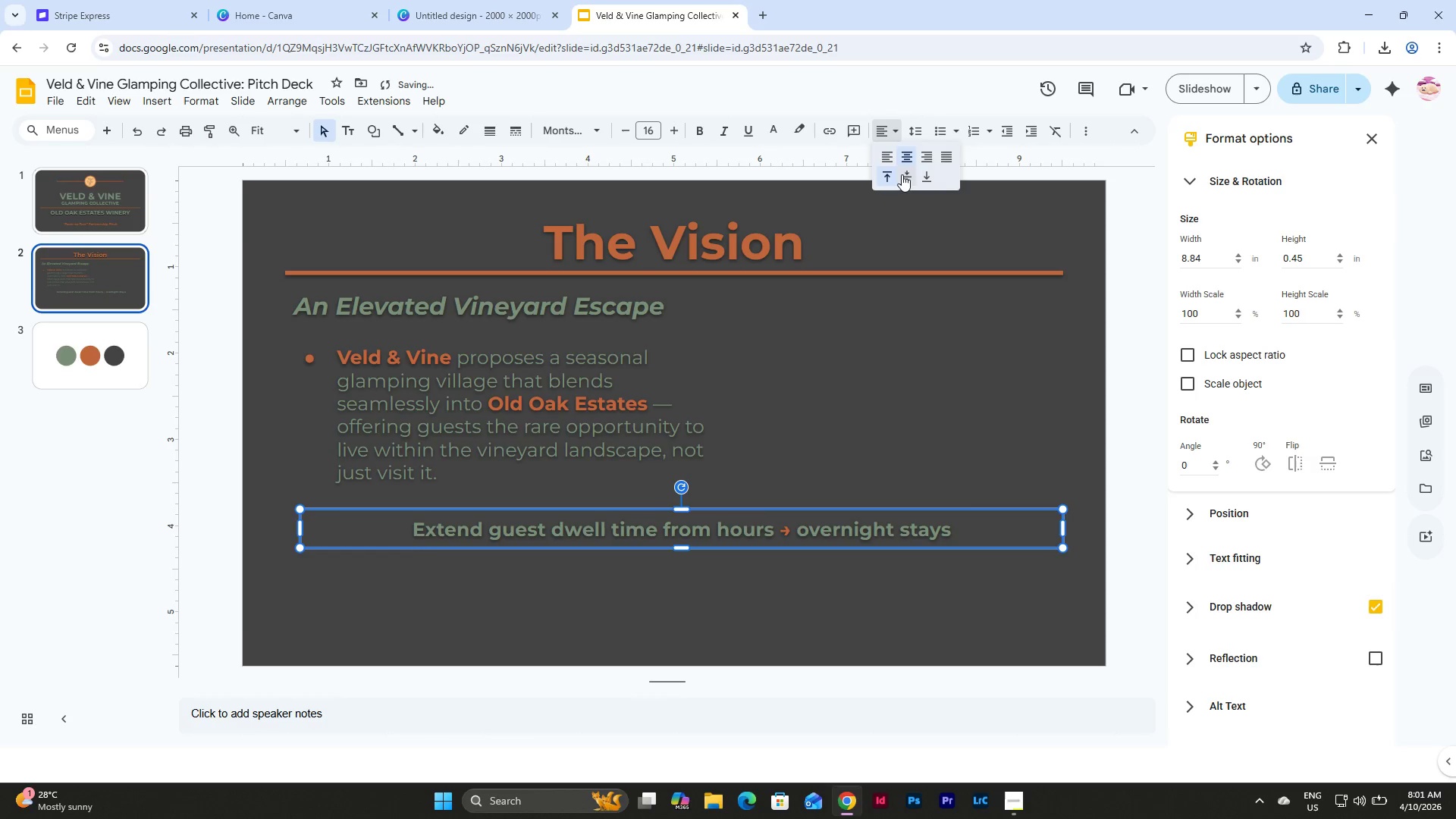 
left_click([902, 177])
 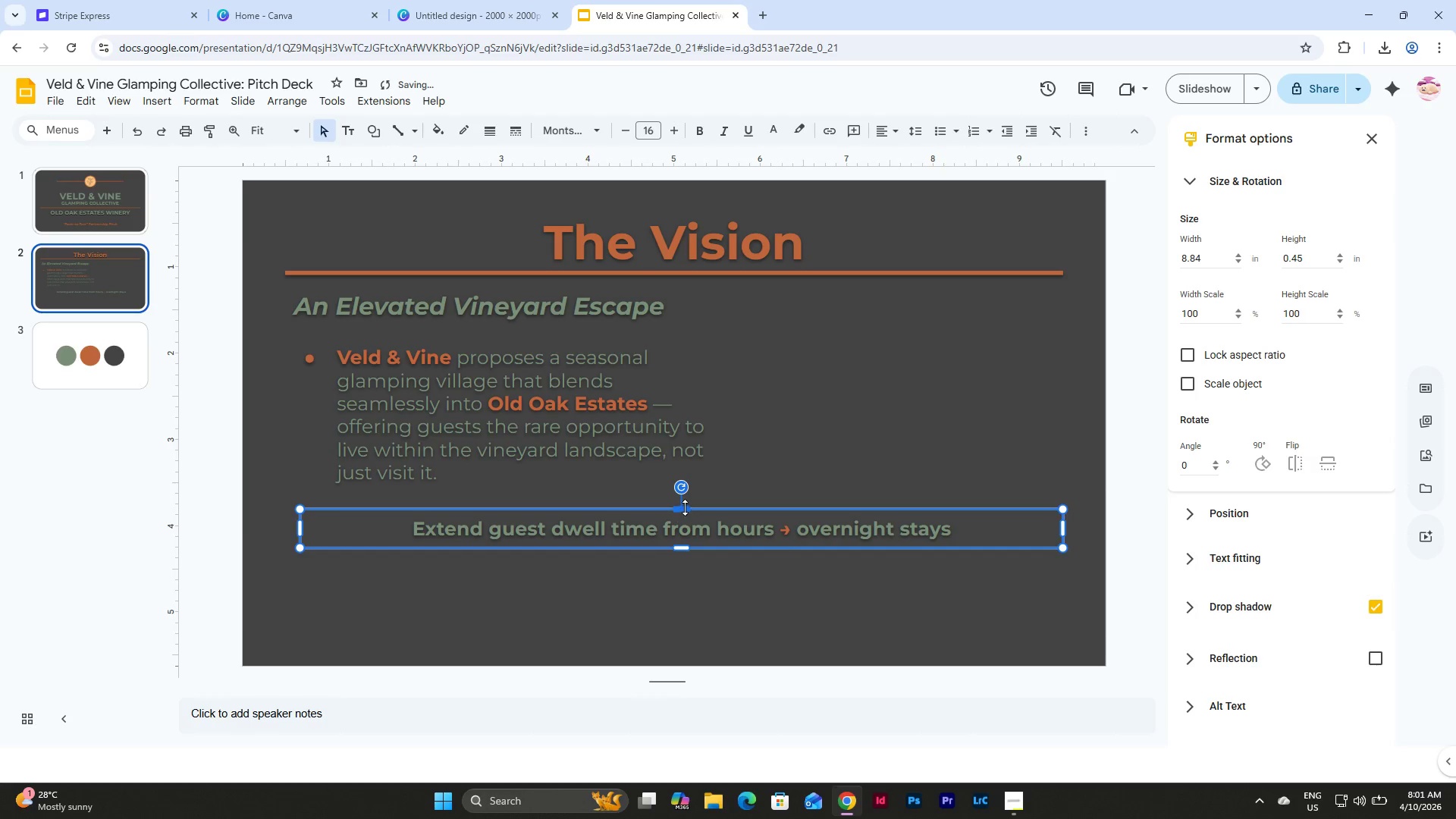 
left_click_drag(start_coordinate=[685, 507], to_coordinate=[686, 513])
 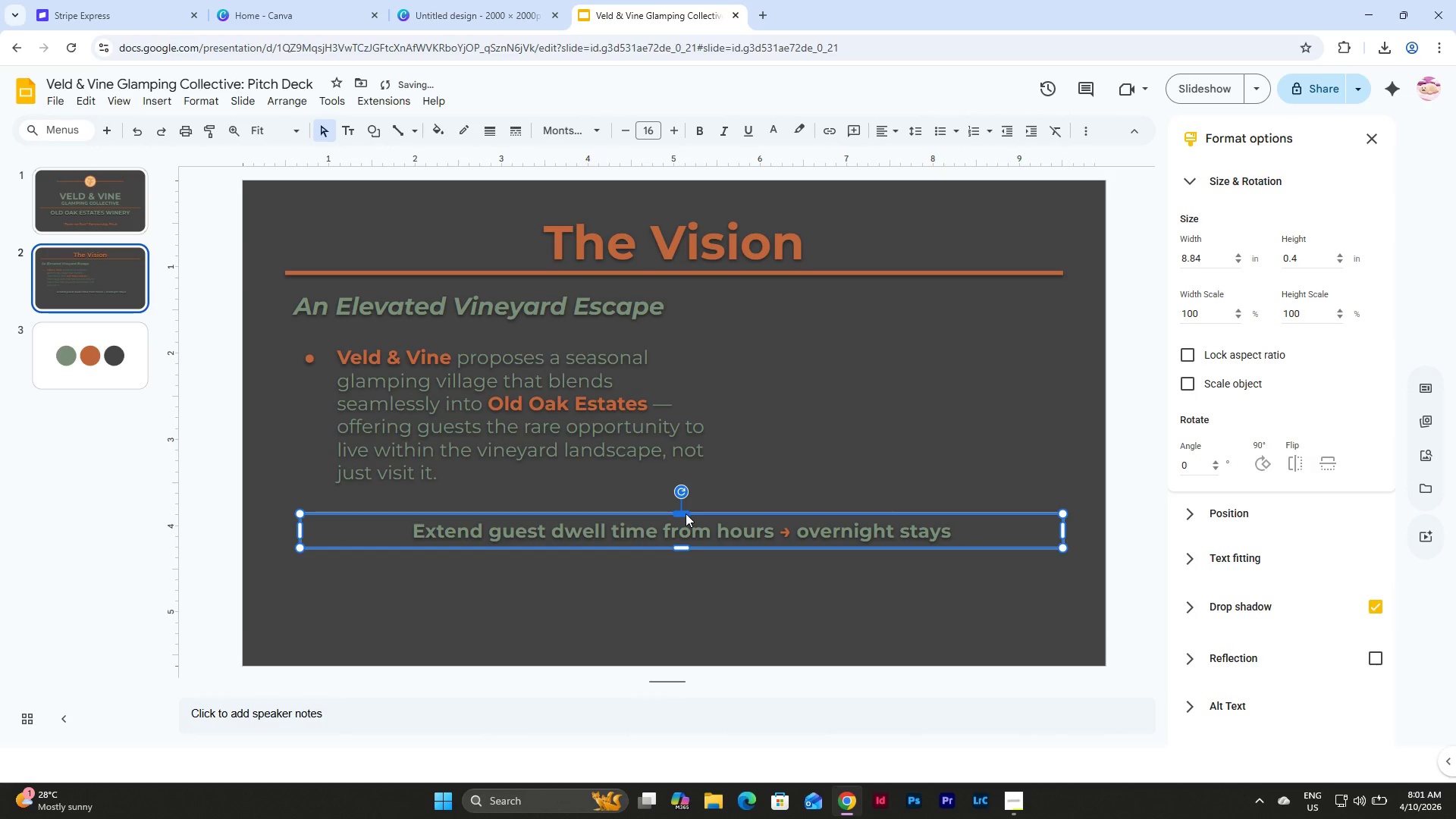 
left_click_drag(start_coordinate=[686, 513], to_coordinate=[687, 518])
 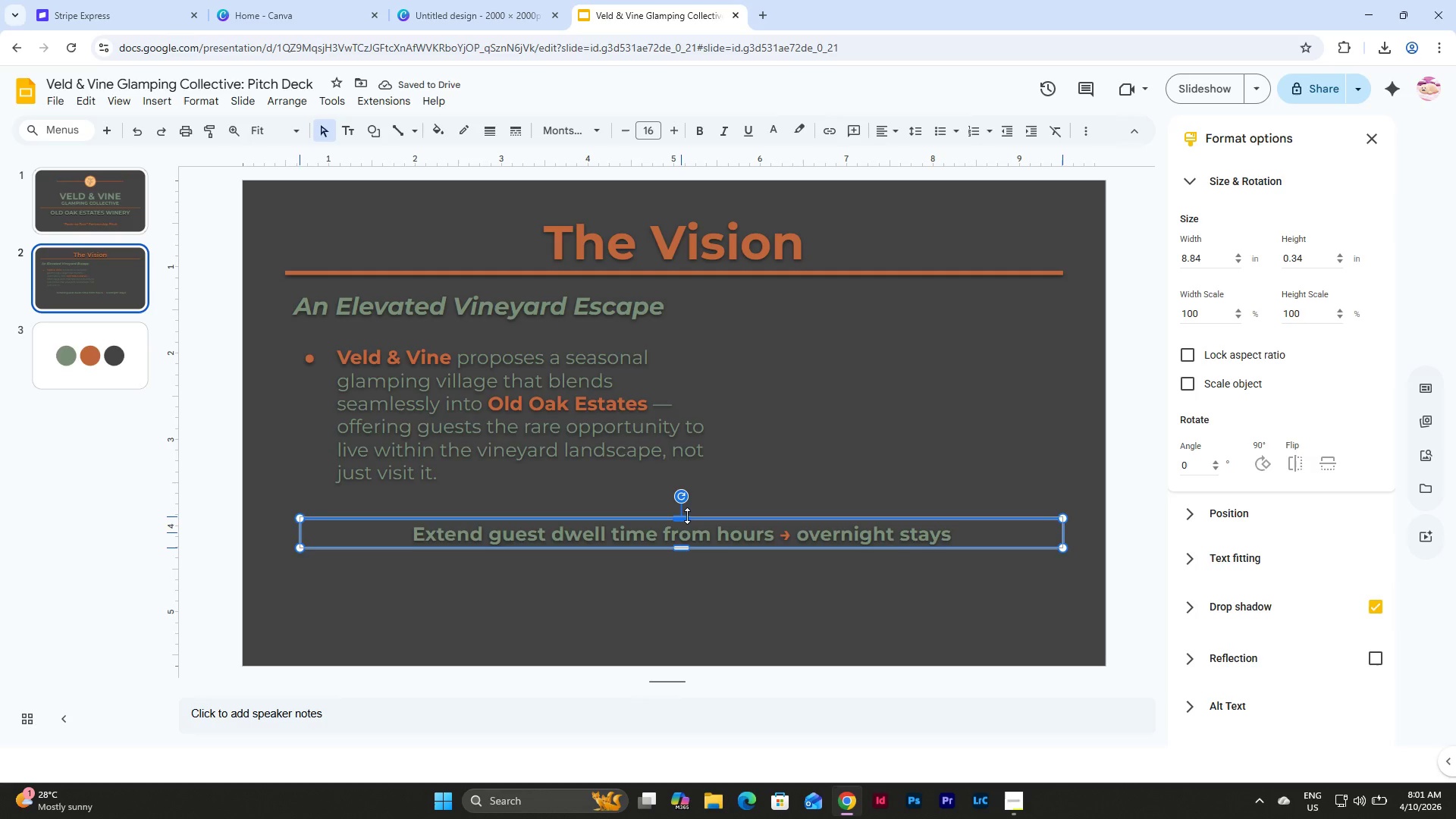 
wait(5.3)
 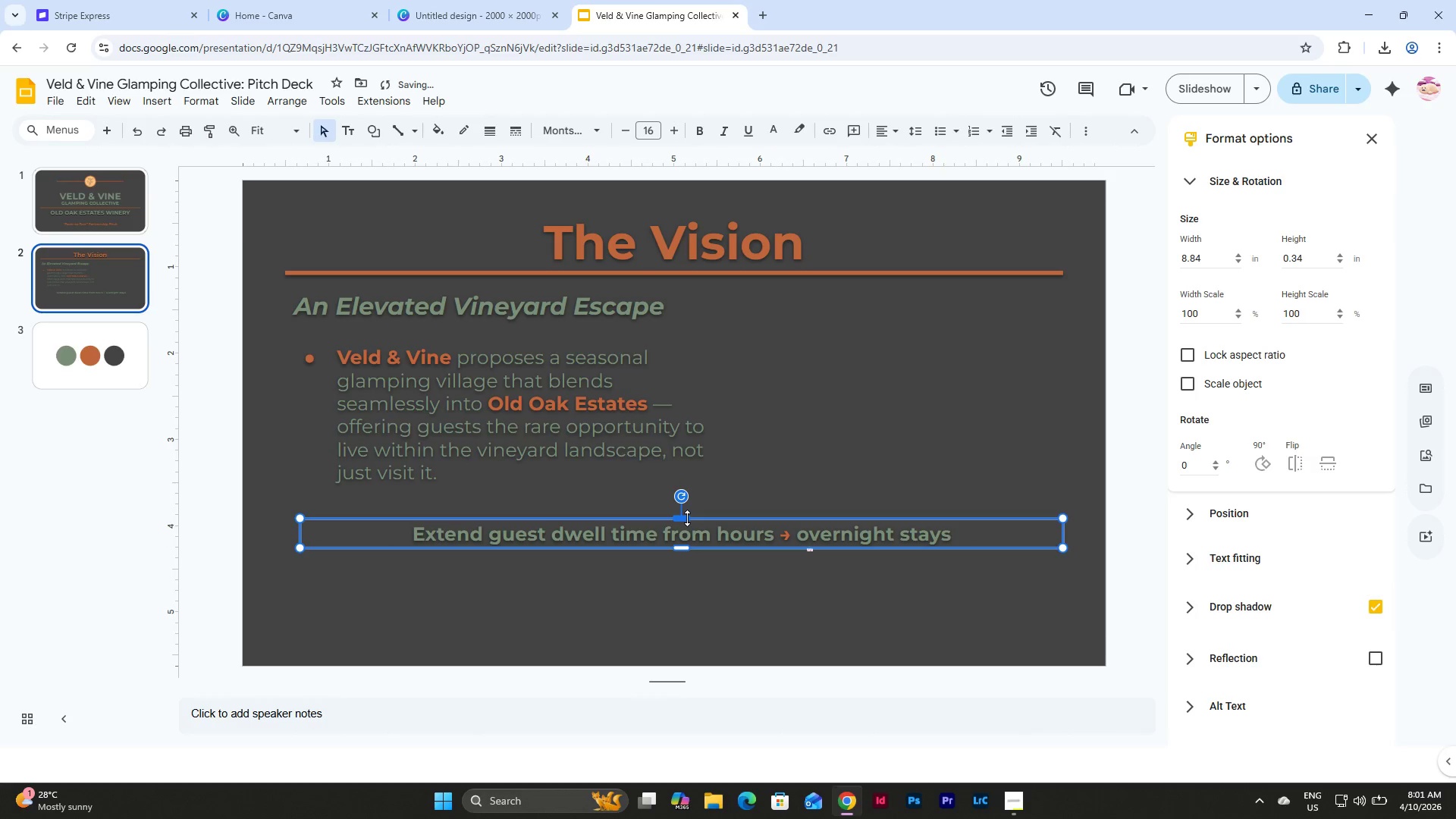 
left_click_drag(start_coordinate=[701, 515], to_coordinate=[693, 515])
 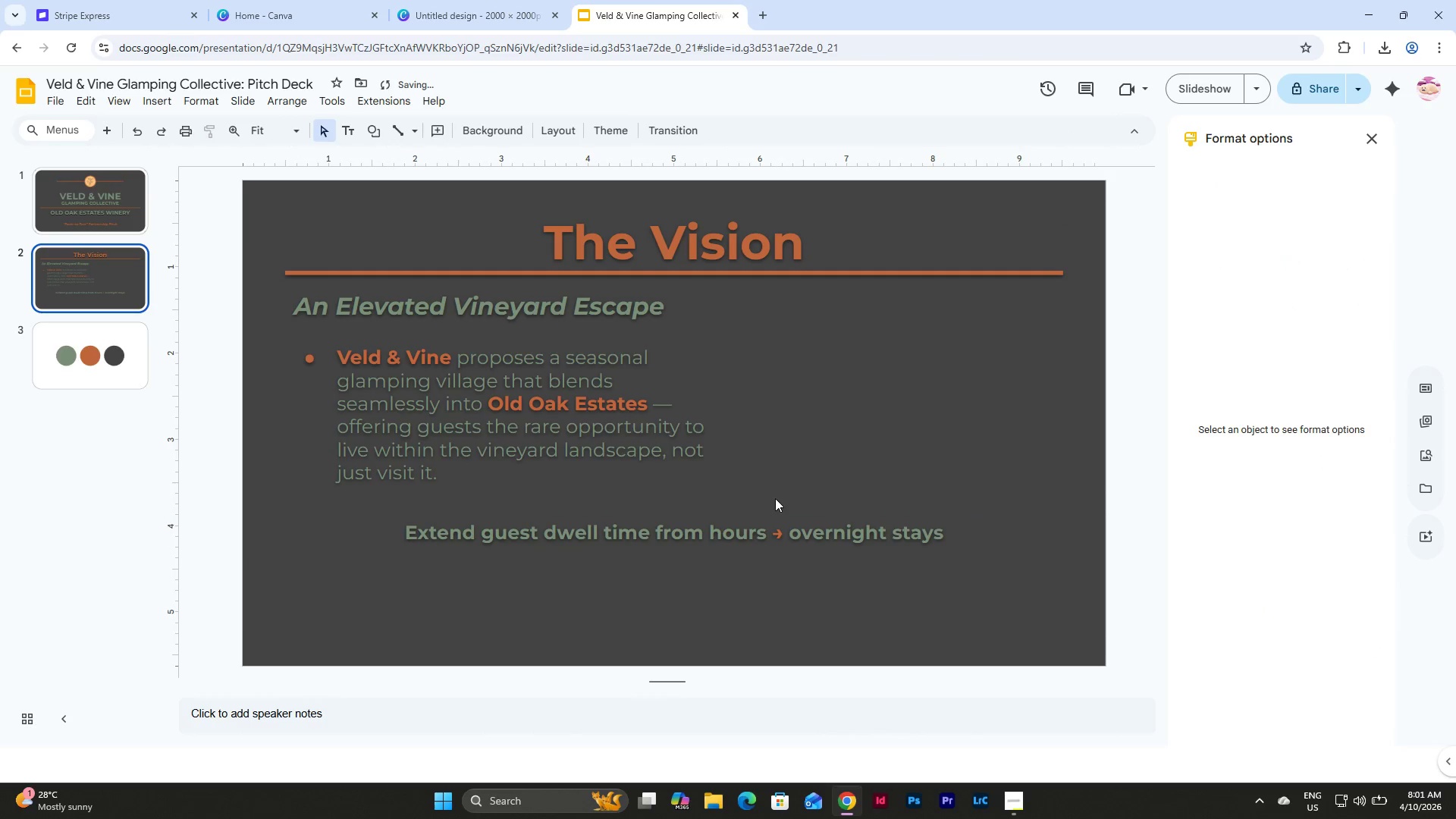 
double_click([772, 536])
 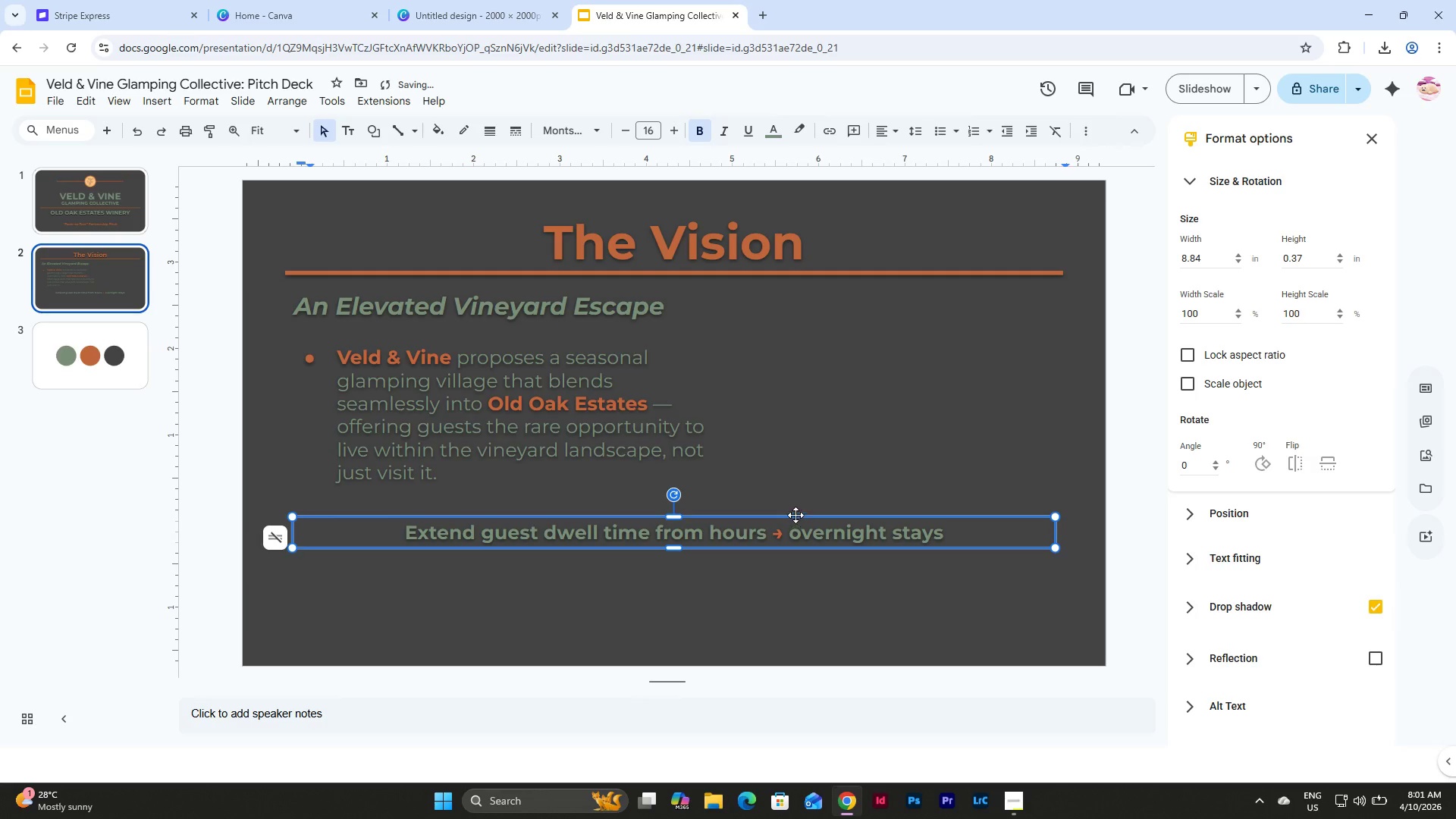 
left_click([796, 514])
 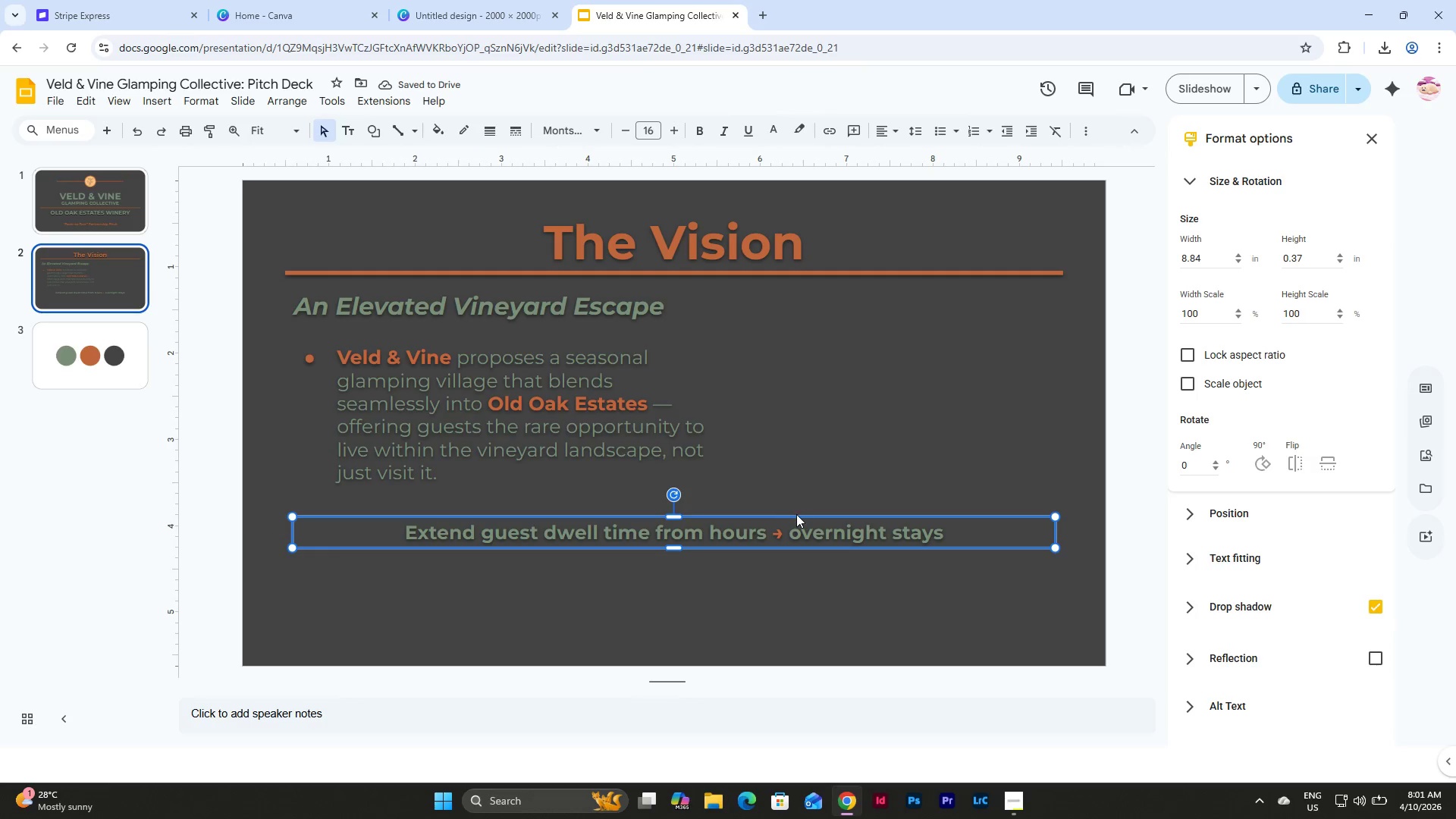 
key(Control+D)
 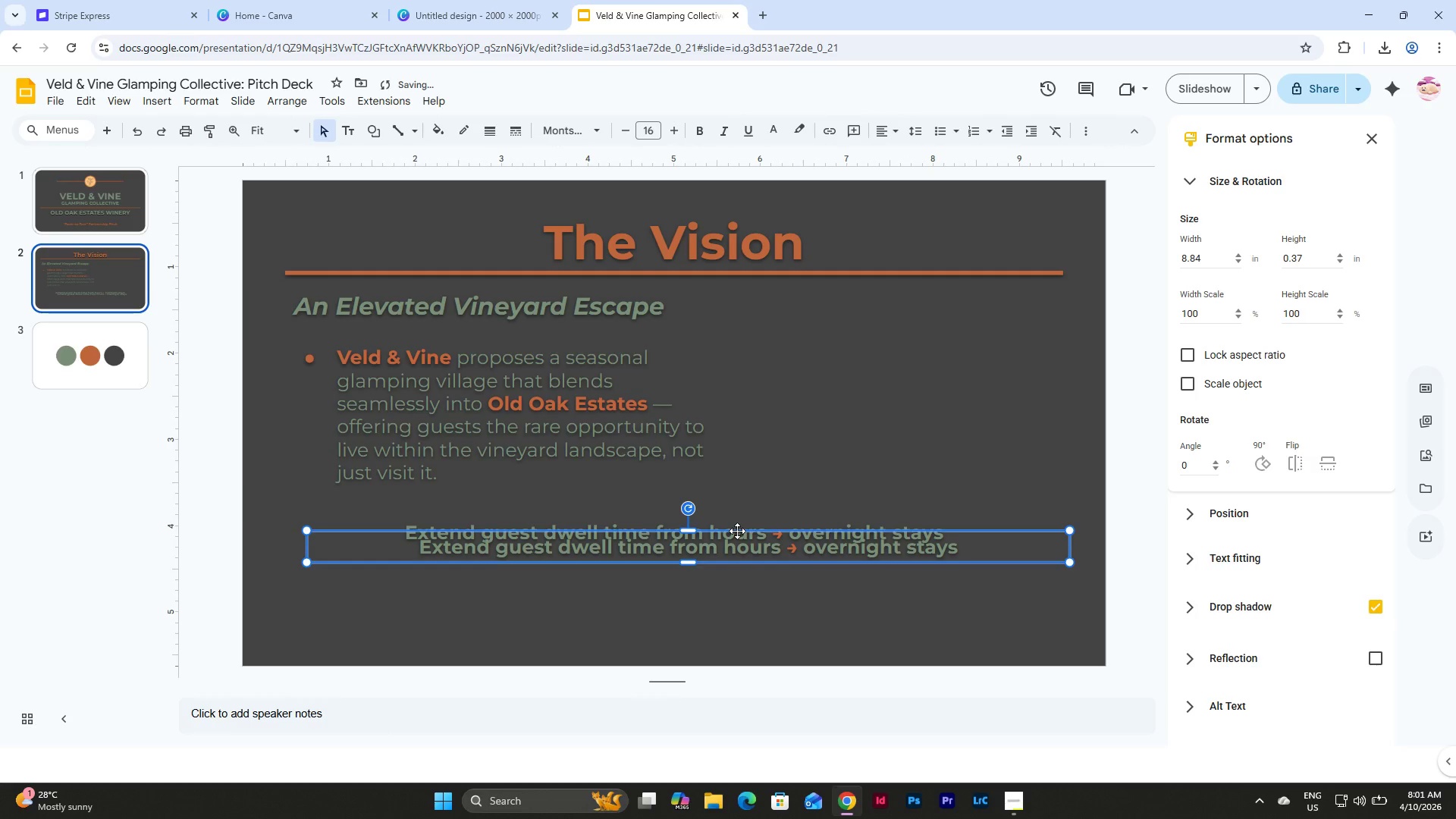 
left_click_drag(start_coordinate=[737, 531], to_coordinate=[726, 550])
 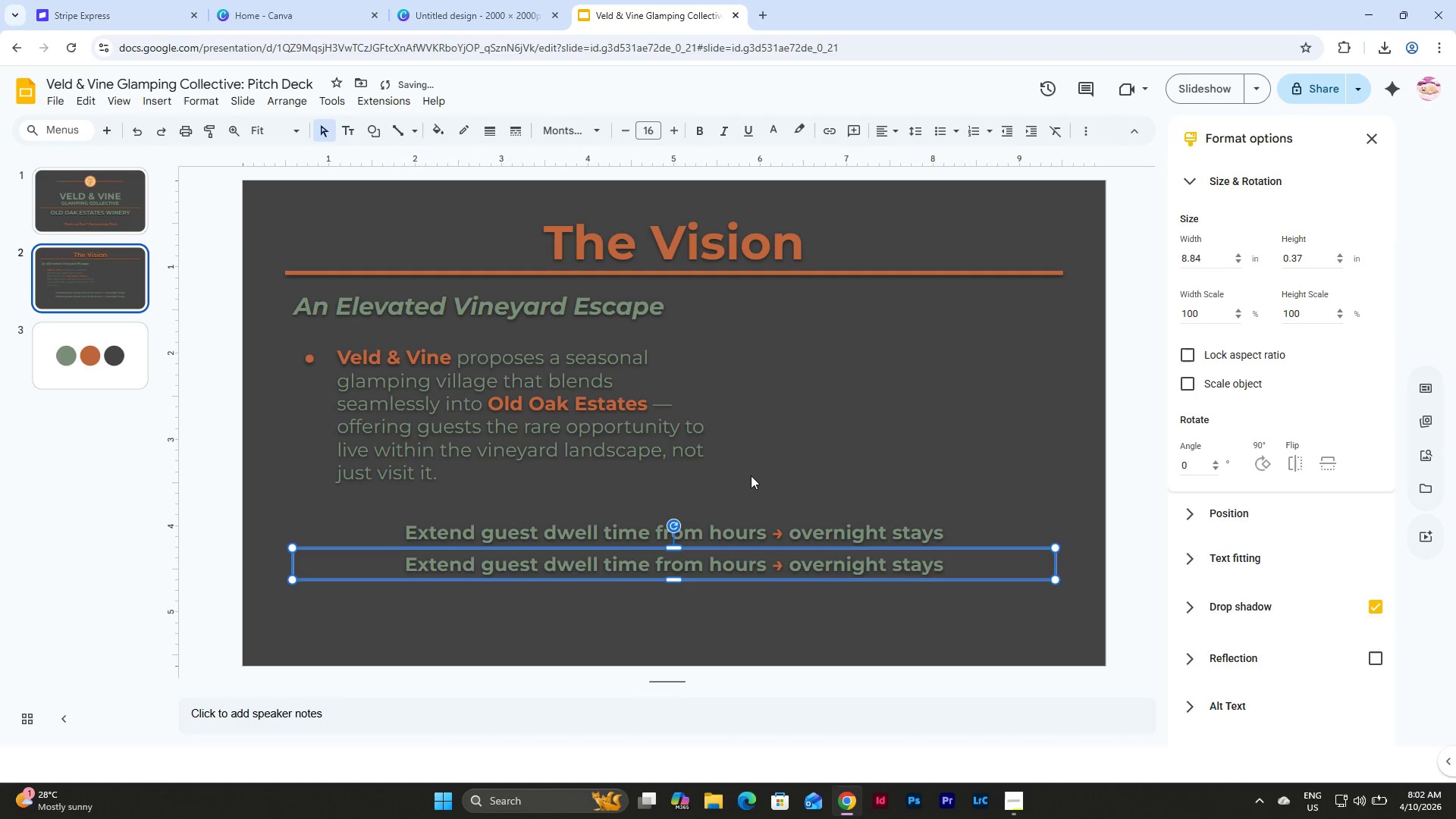 
left_click([751, 475])
 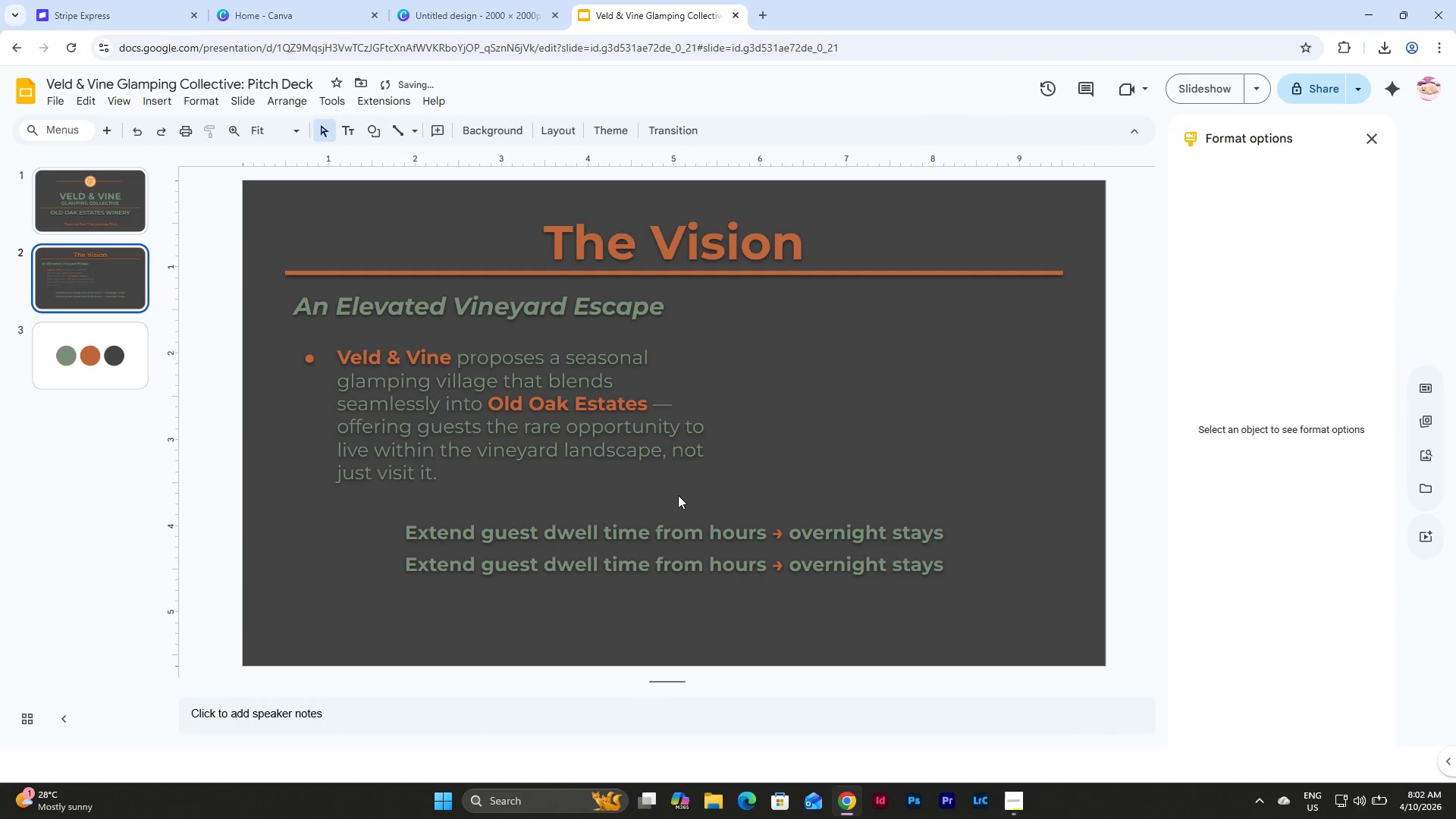 
left_click_drag(start_coordinate=[678, 495], to_coordinate=[736, 587])
 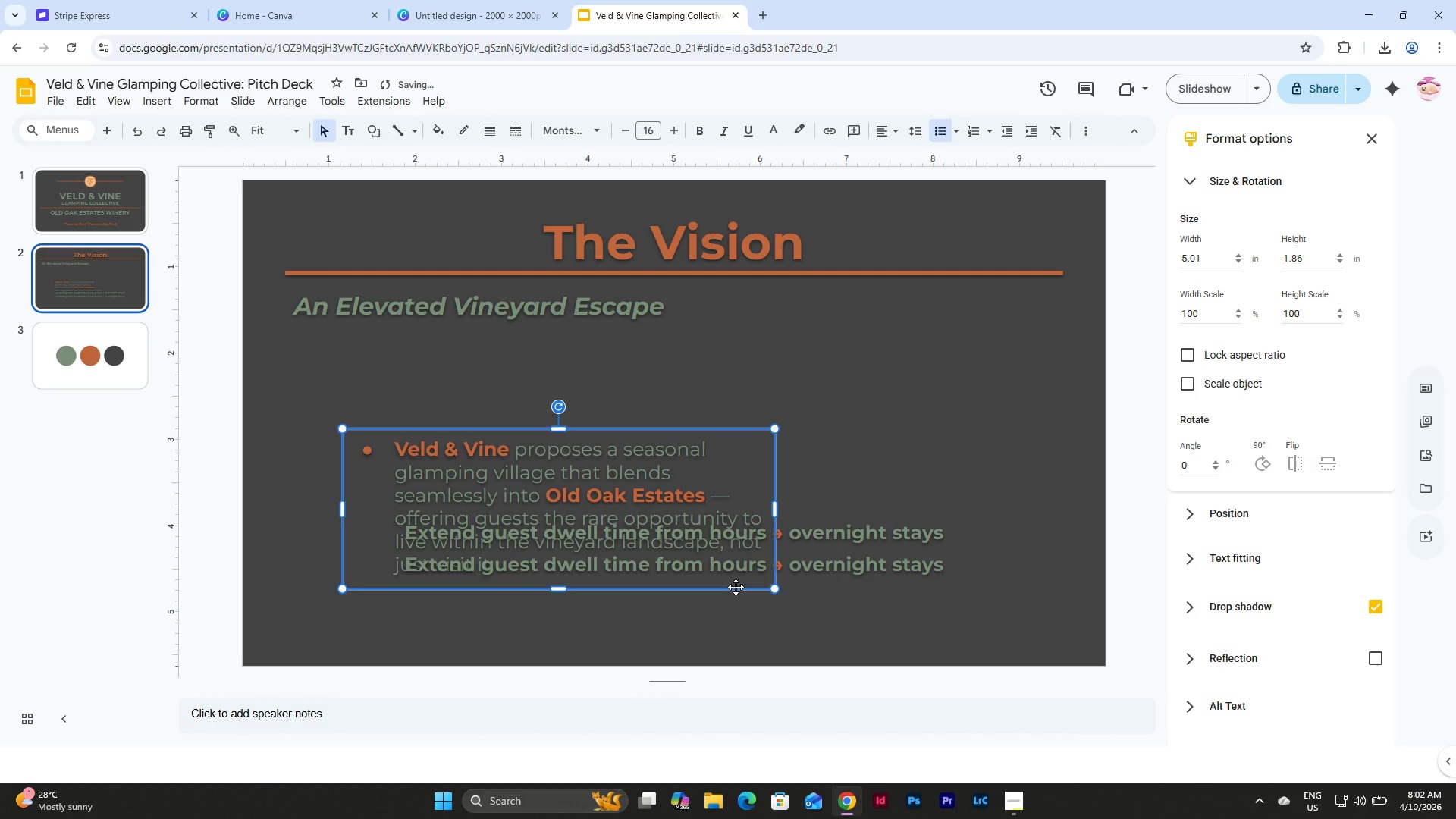 
key(Control+Z)
 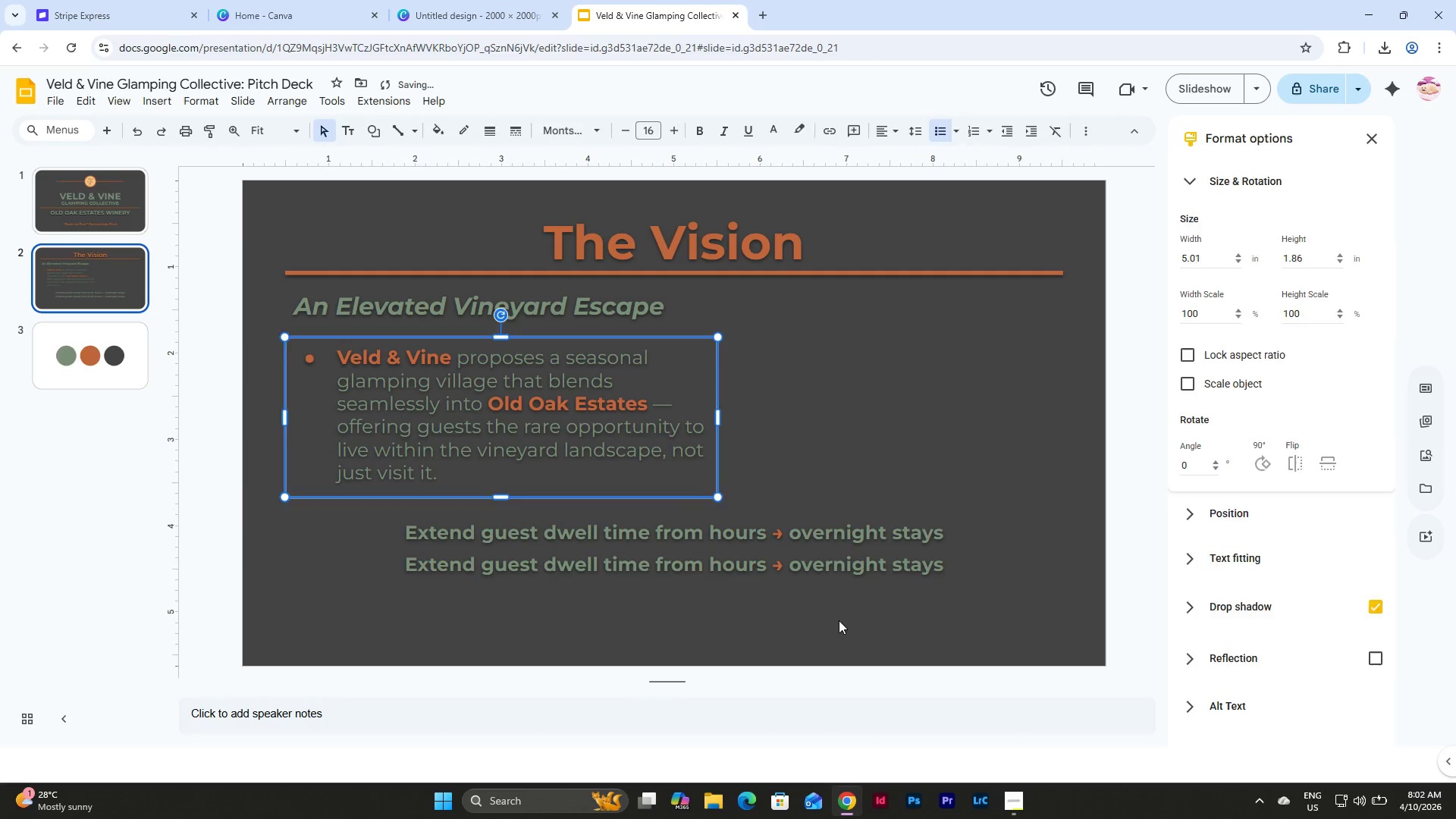 
left_click([839, 620])
 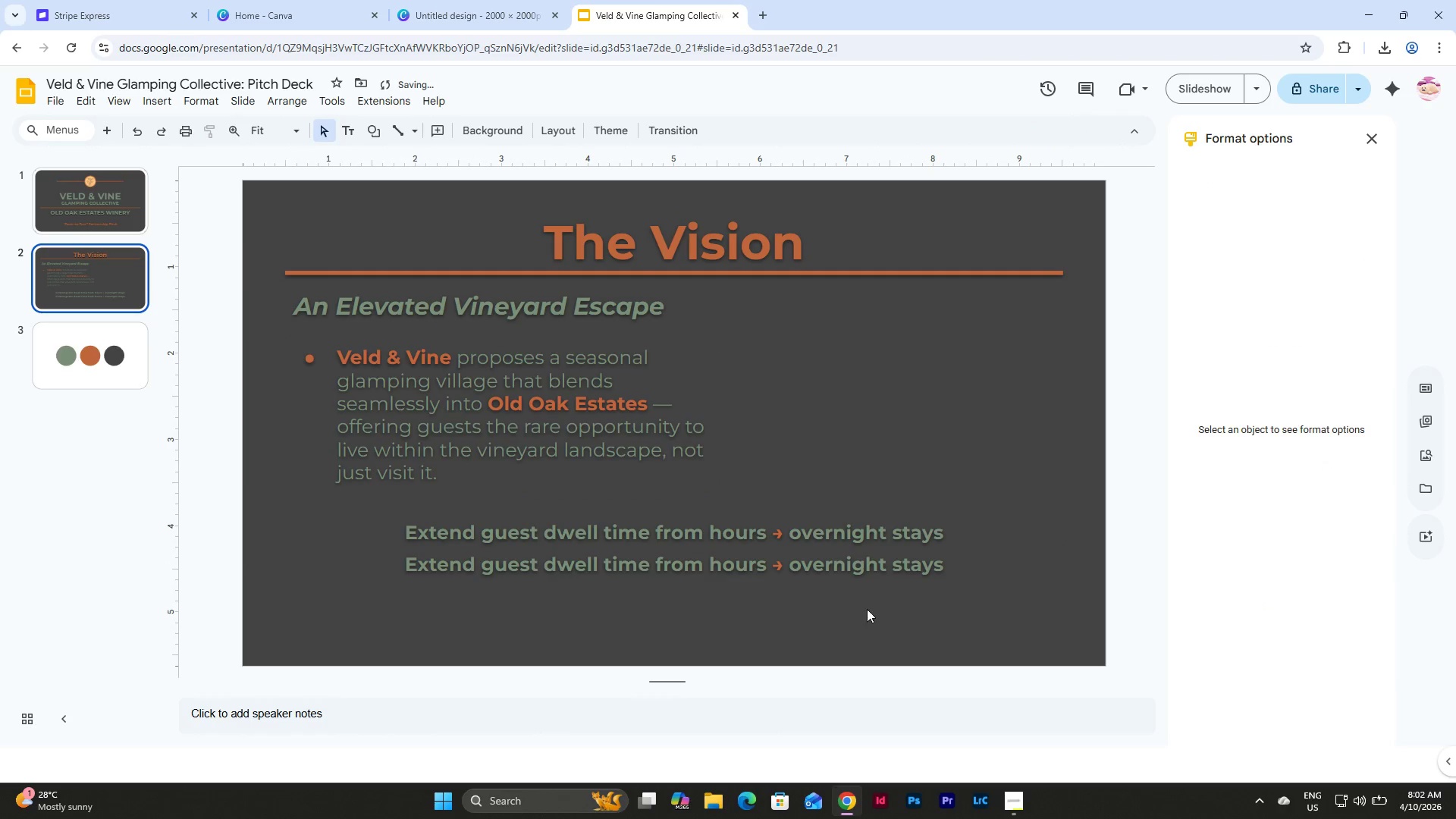 
left_click_drag(start_coordinate=[867, 609], to_coordinate=[714, 523])
 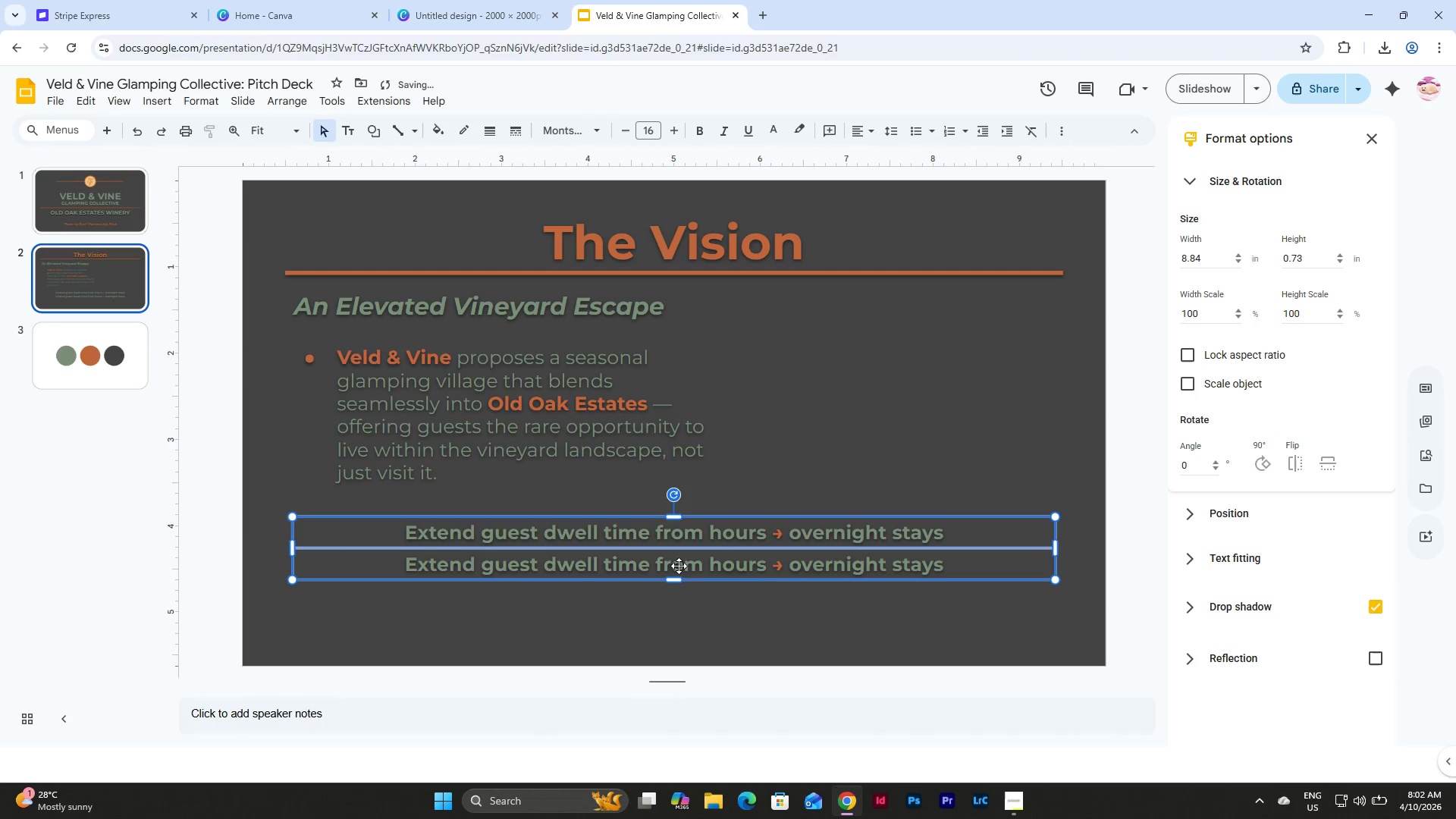 
double_click([657, 565])
 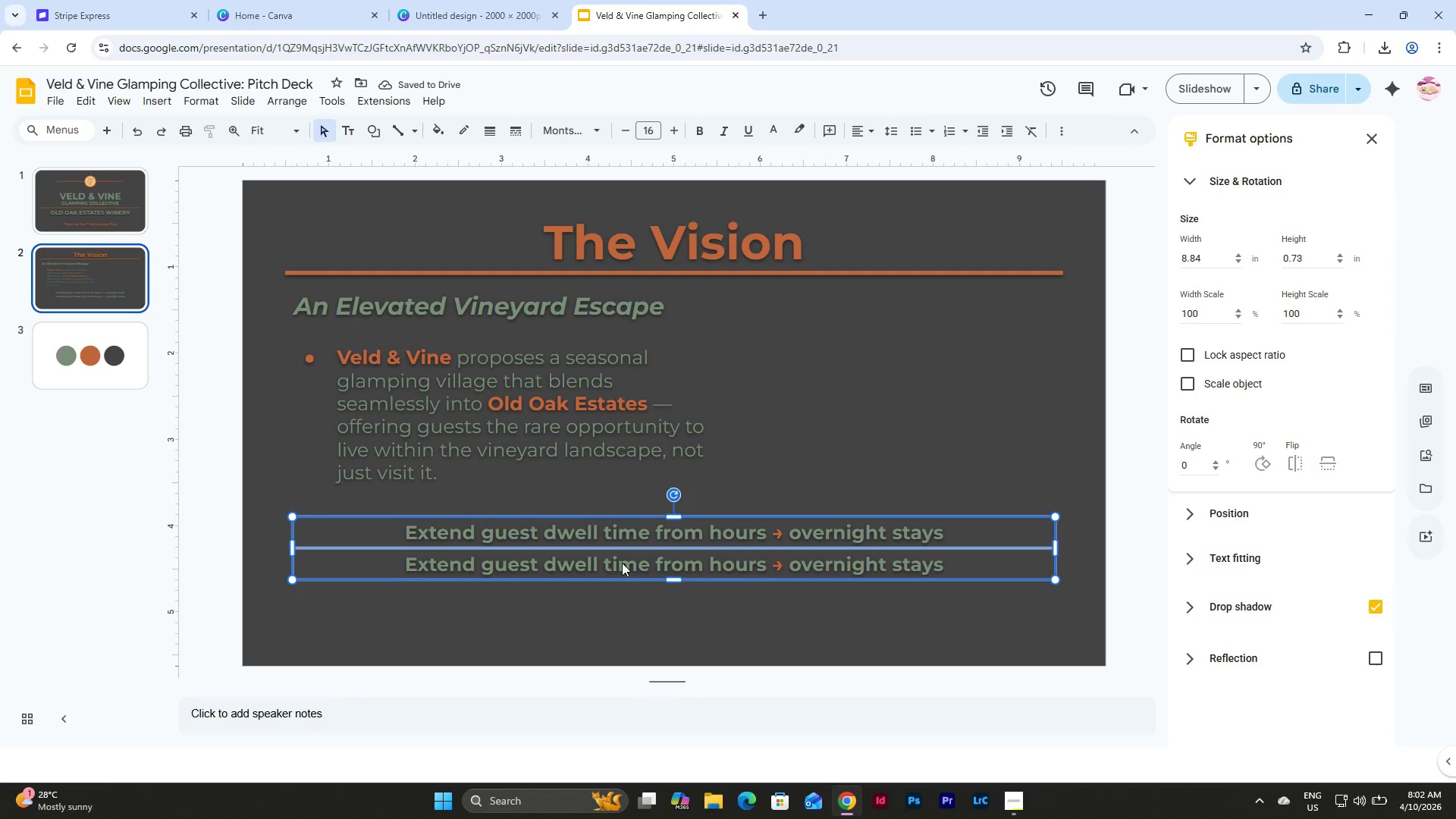 
triple_click([621, 563])
 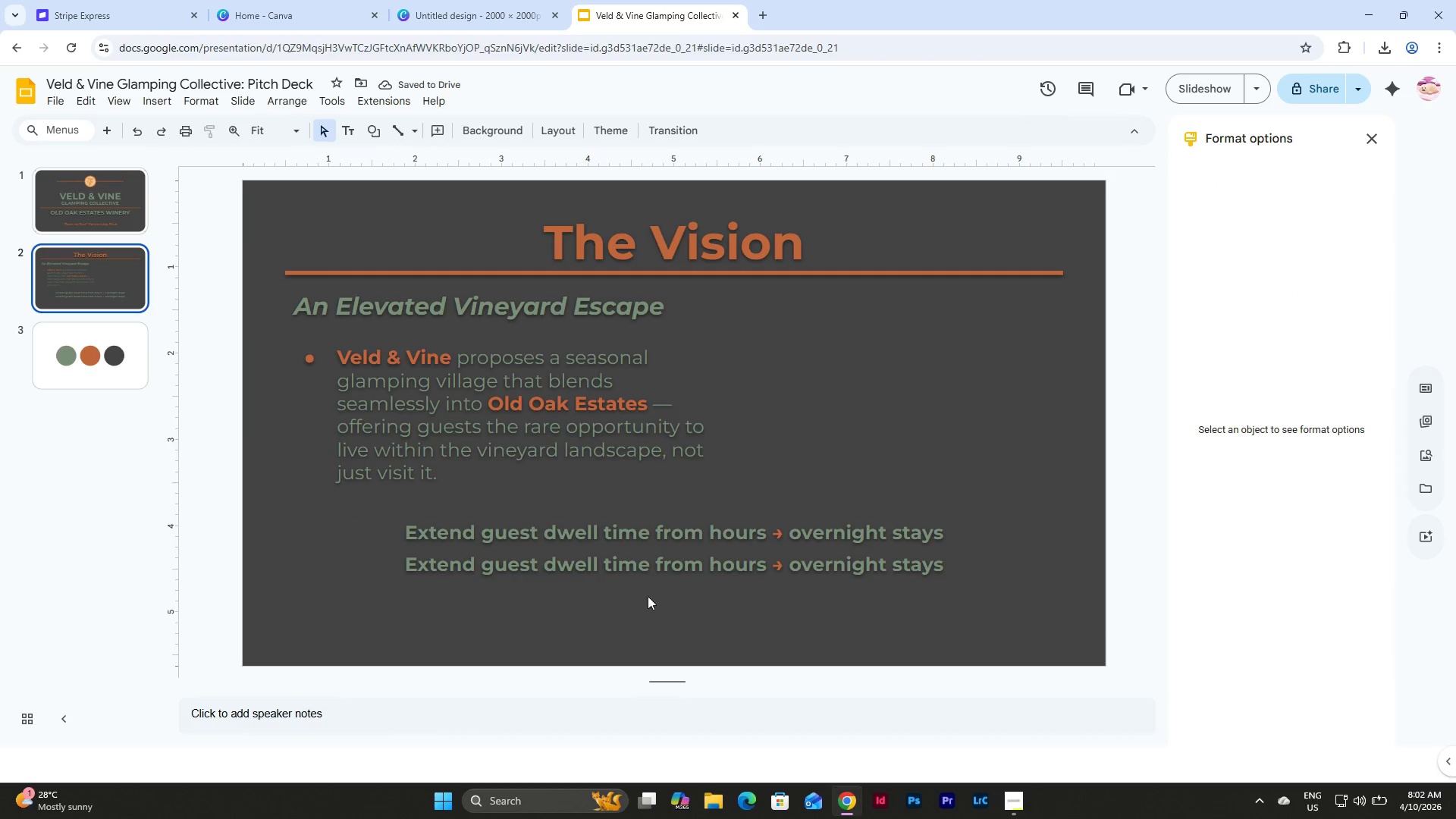 
double_click([604, 571])
 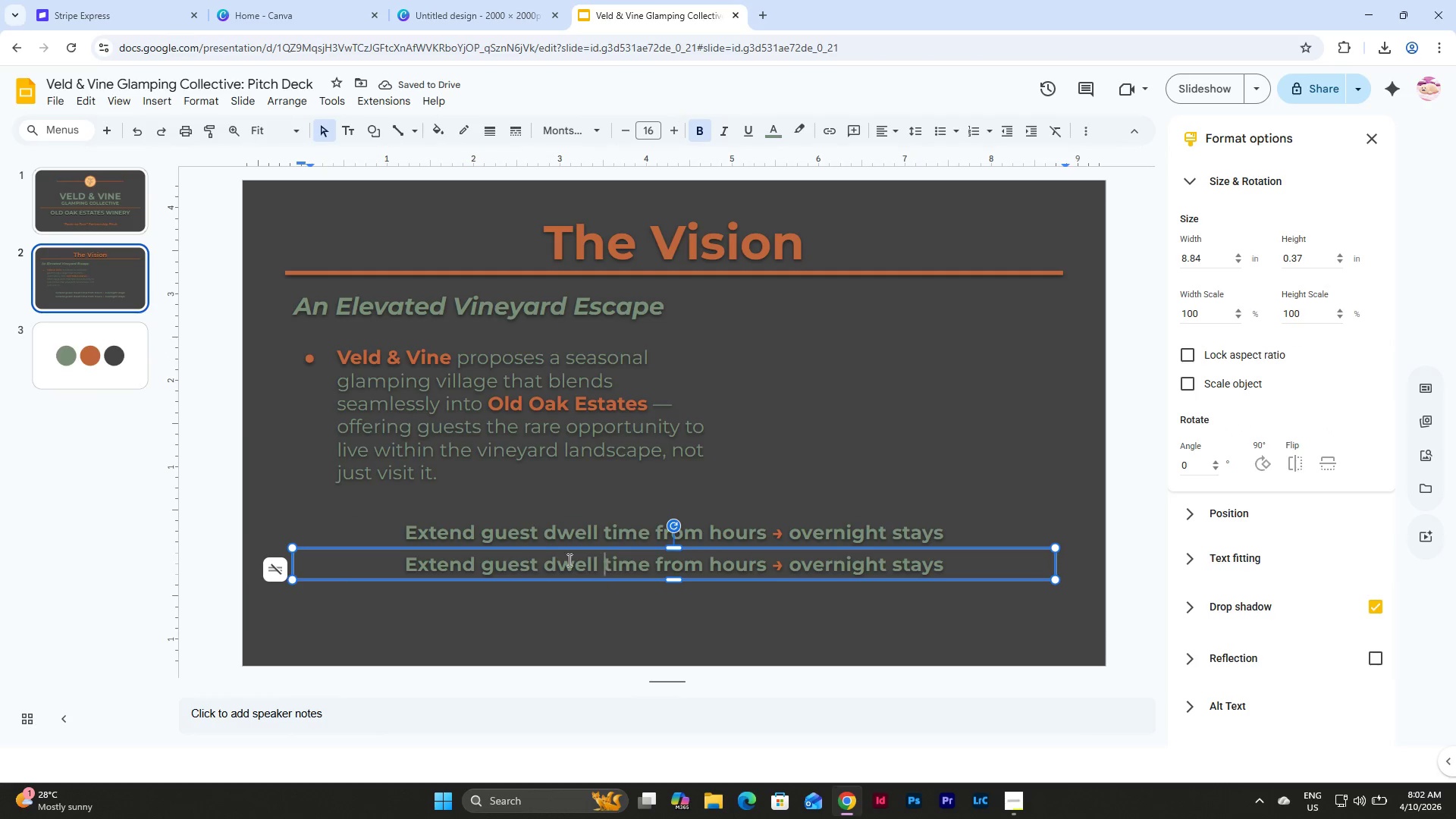 
triple_click([506, 560])
 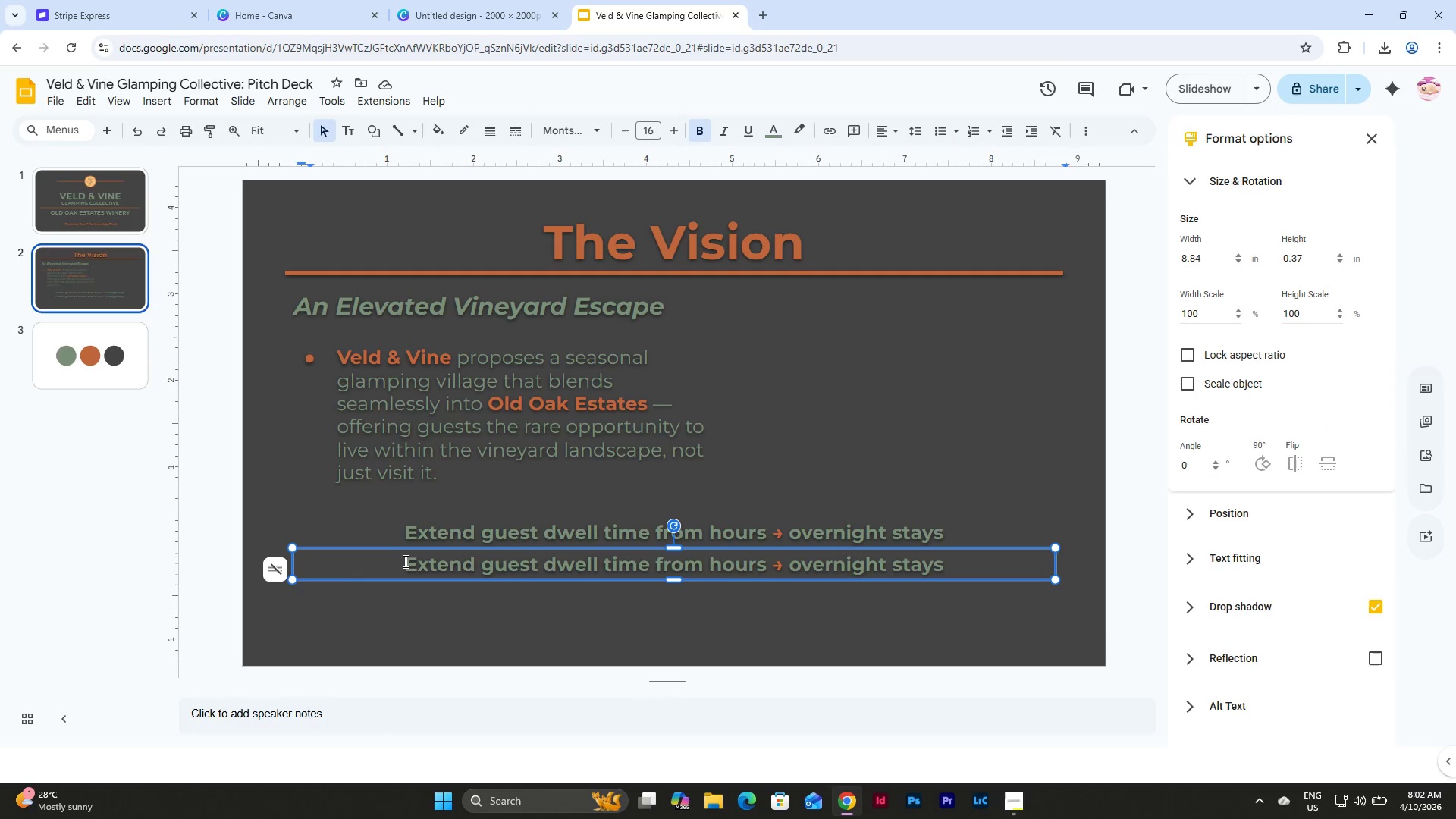 
left_click_drag(start_coordinate=[406, 561], to_coordinate=[979, 573])
 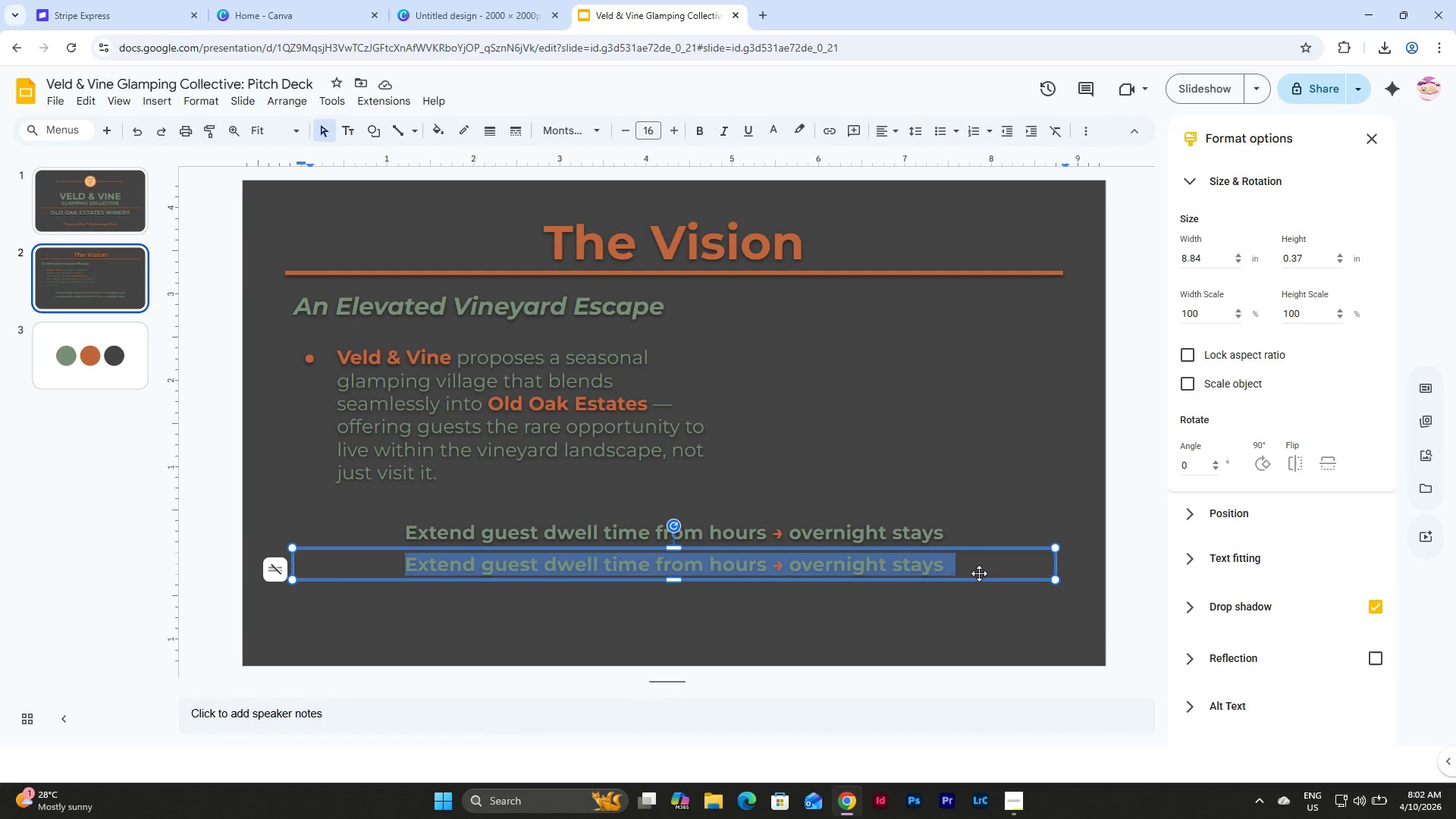 
wait(5.36)
 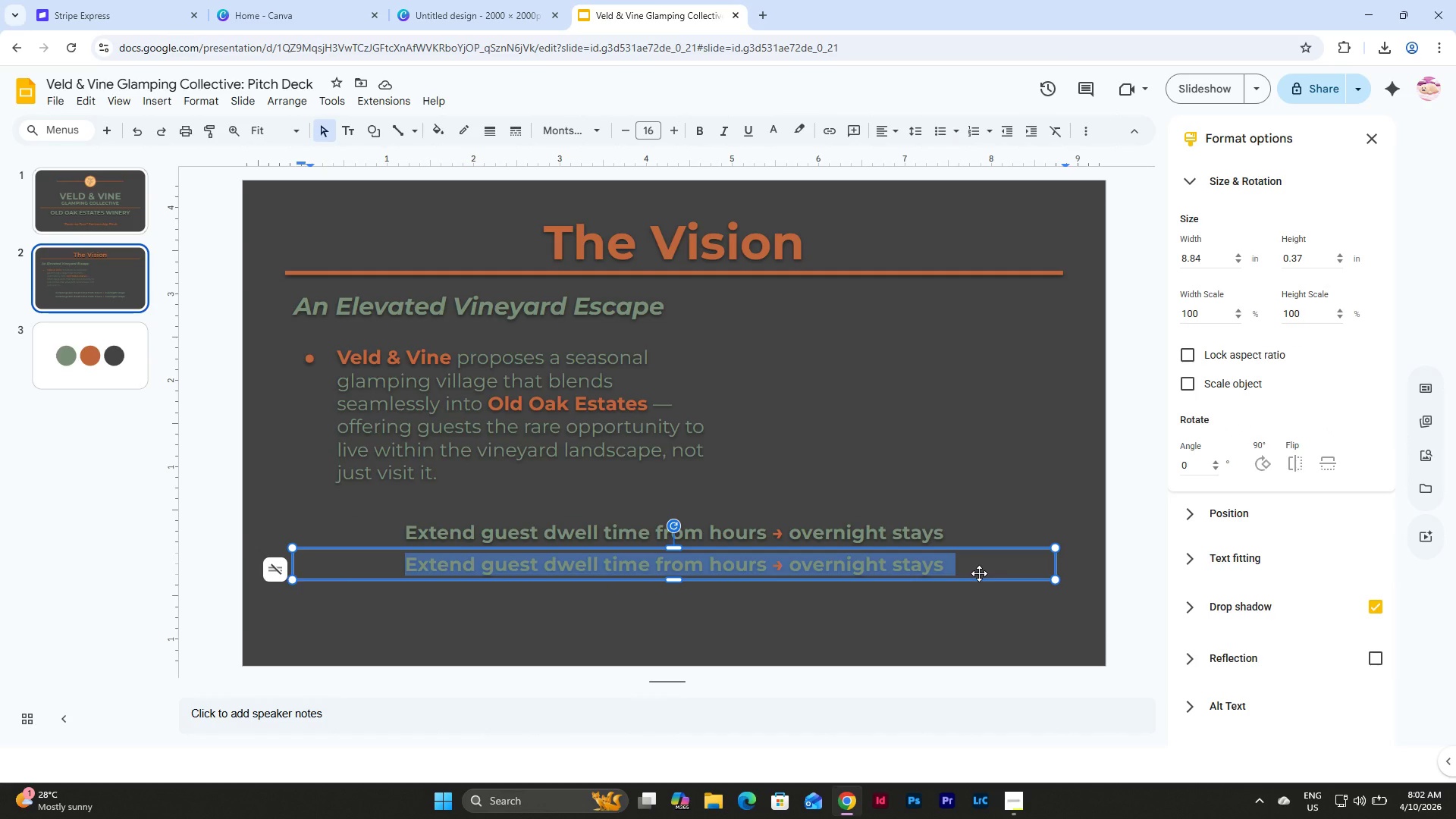 
type(Enhance brand storytelling through experiential hospitality)
 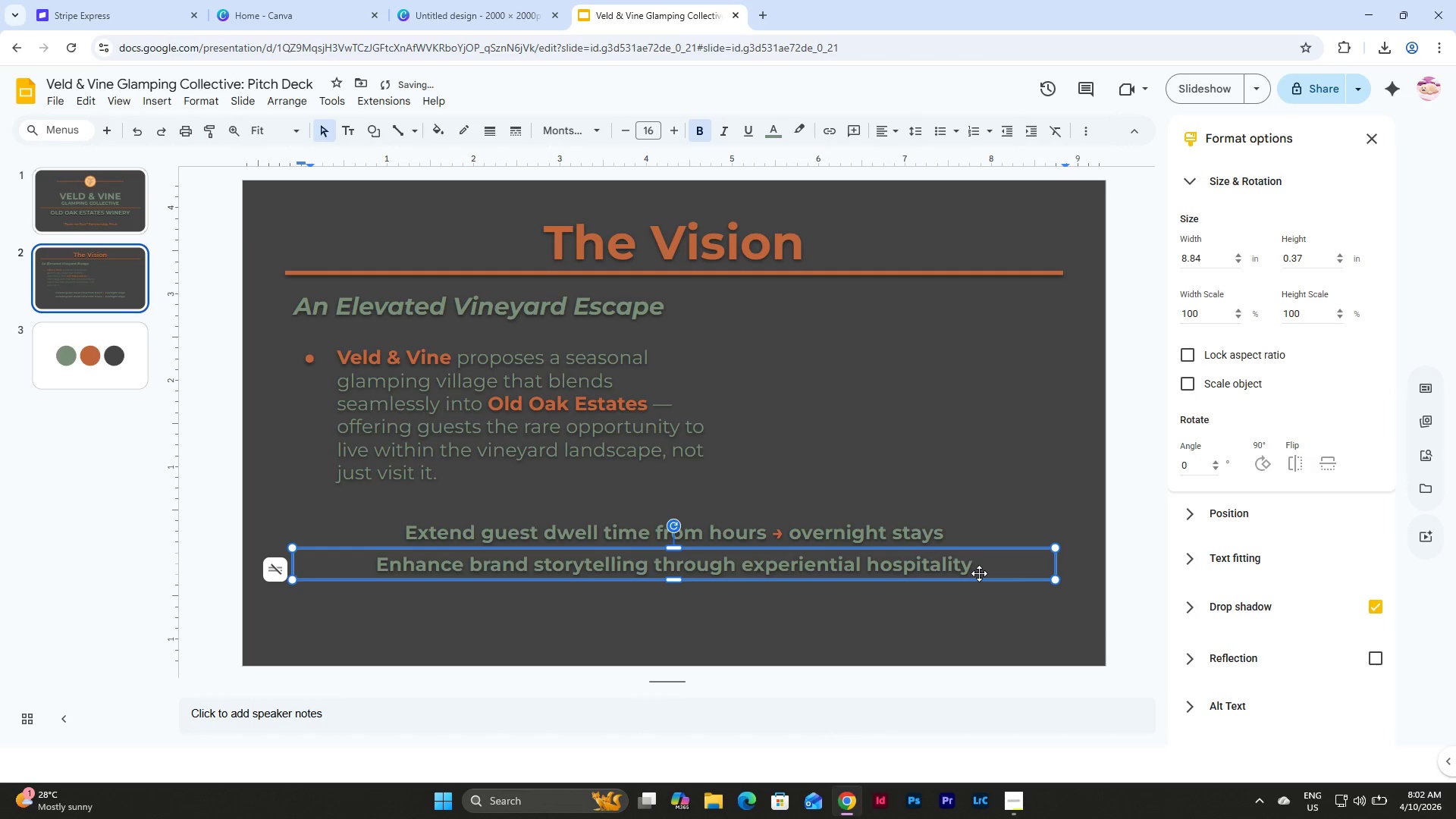 
left_click([972, 635])
 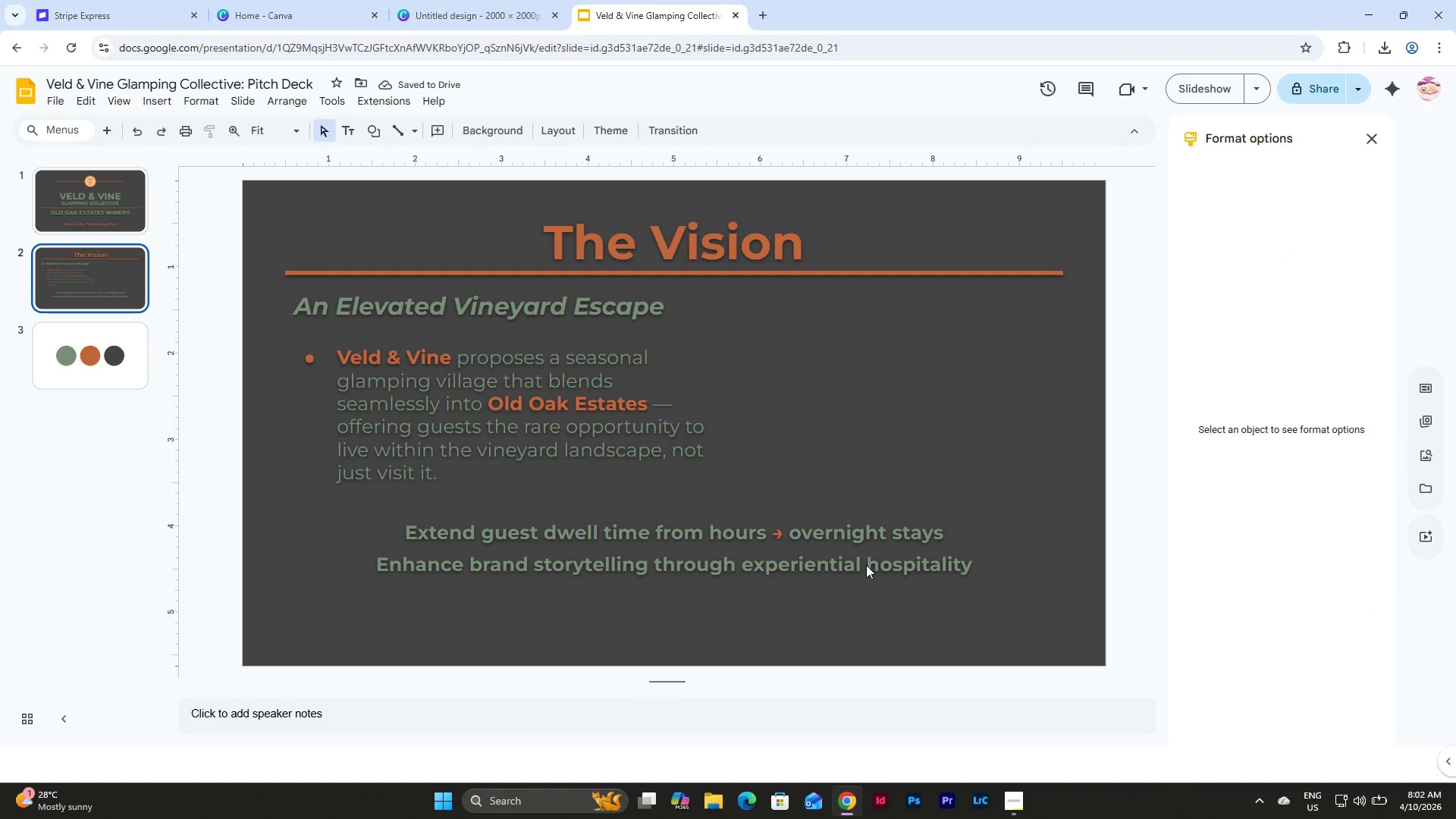 
left_click([866, 565])
 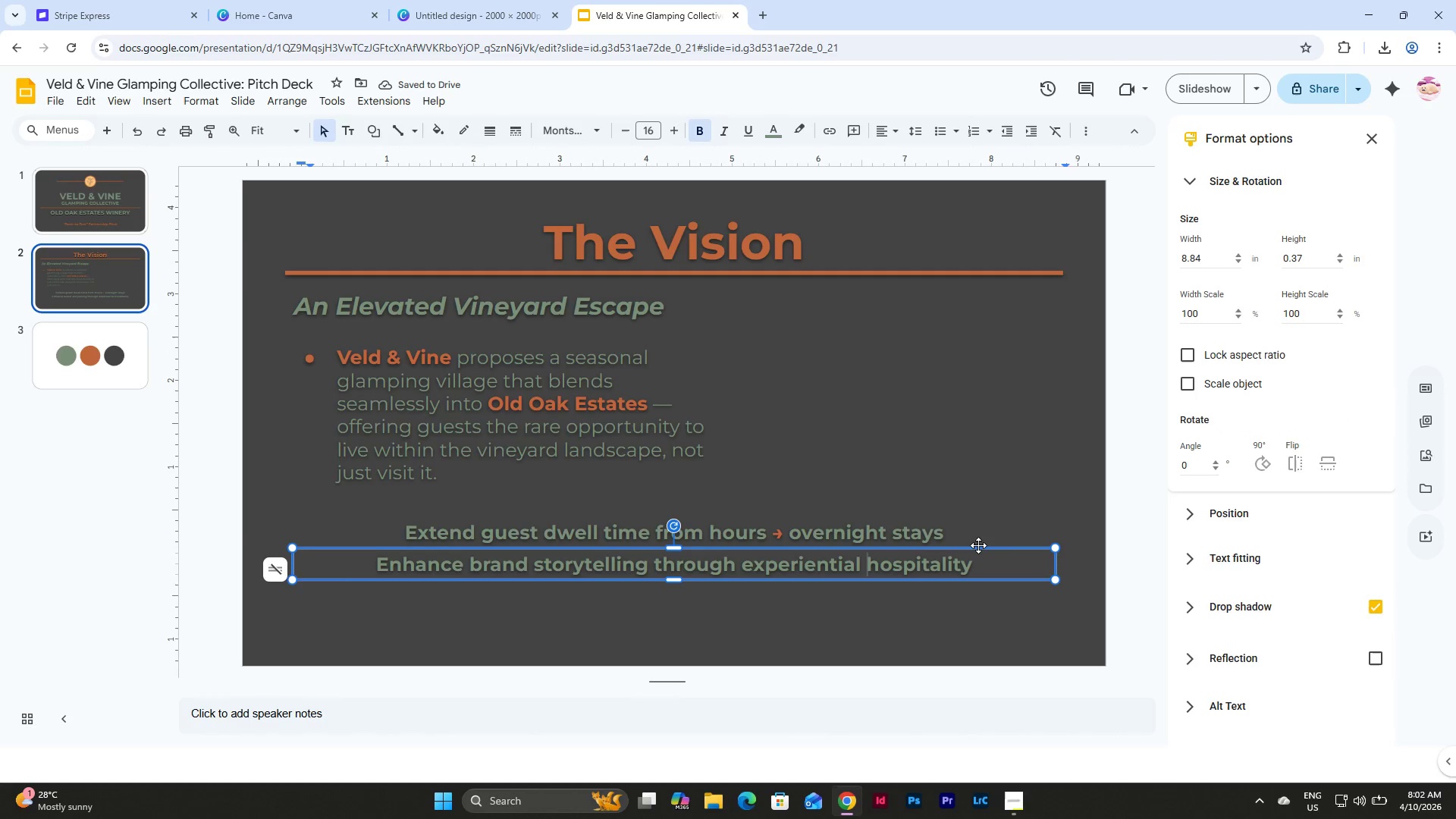 
left_click([978, 545])
 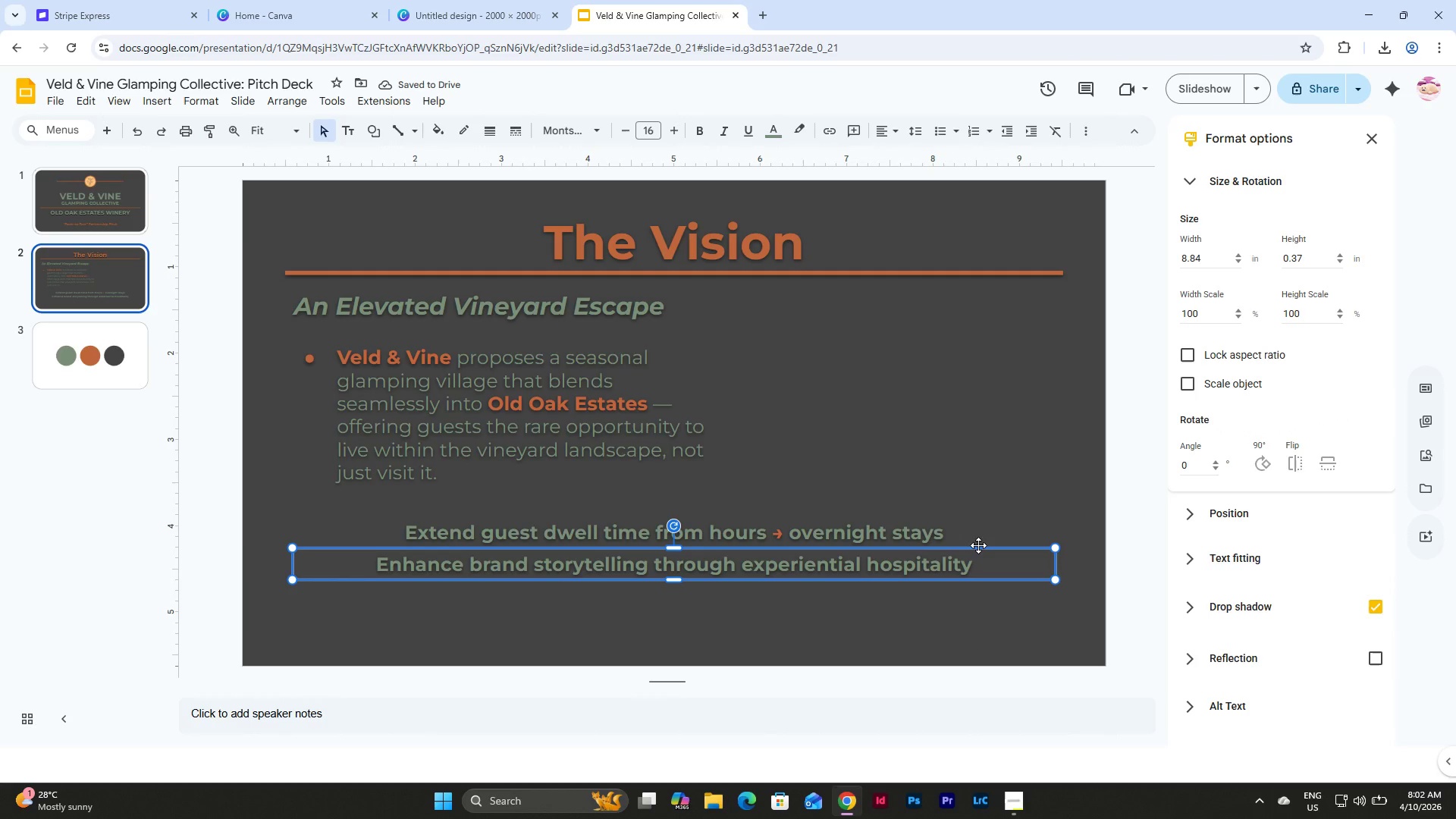 
key(Control+D)
 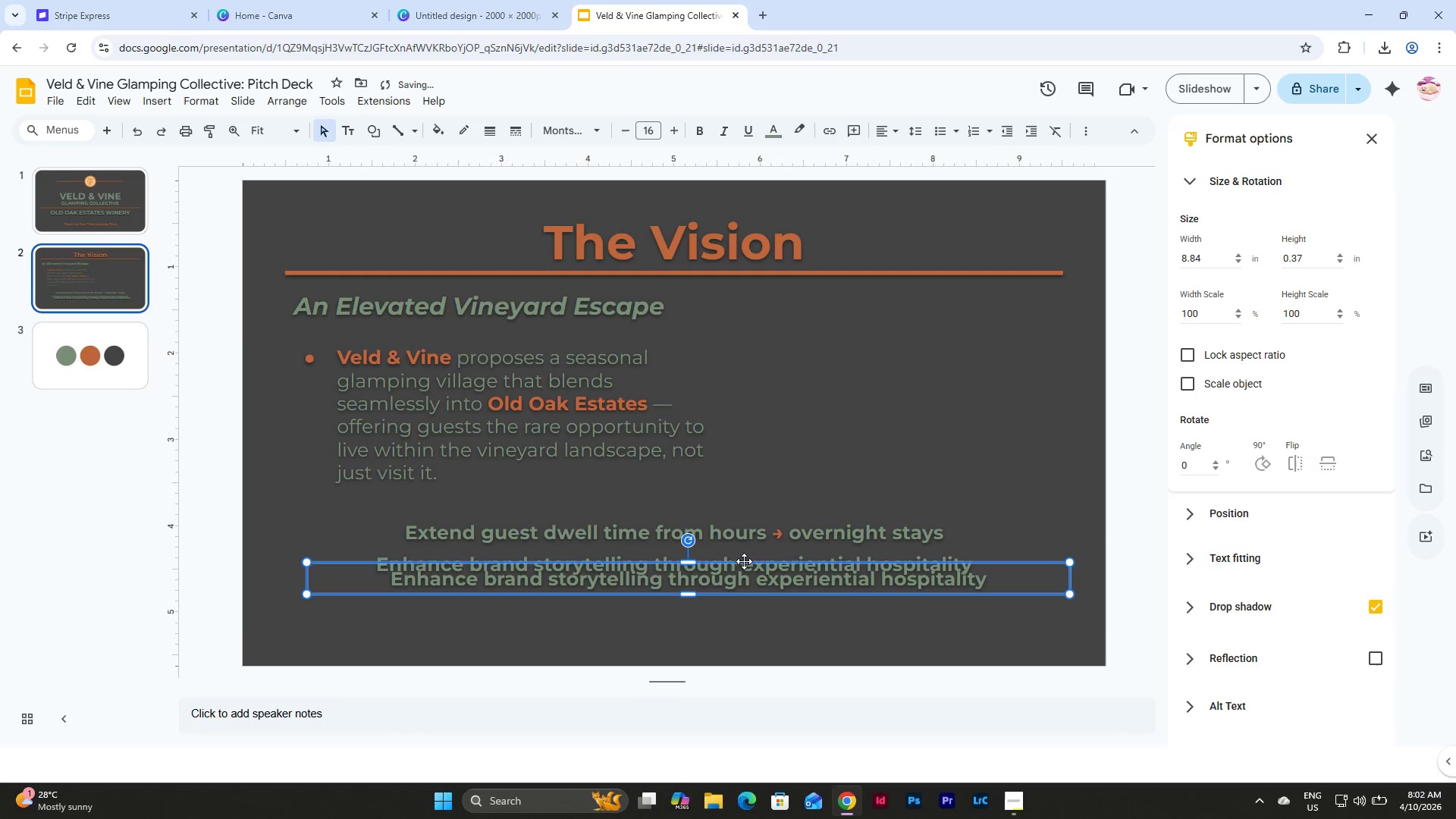 
left_click_drag(start_coordinate=[742, 564], to_coordinate=[728, 584])
 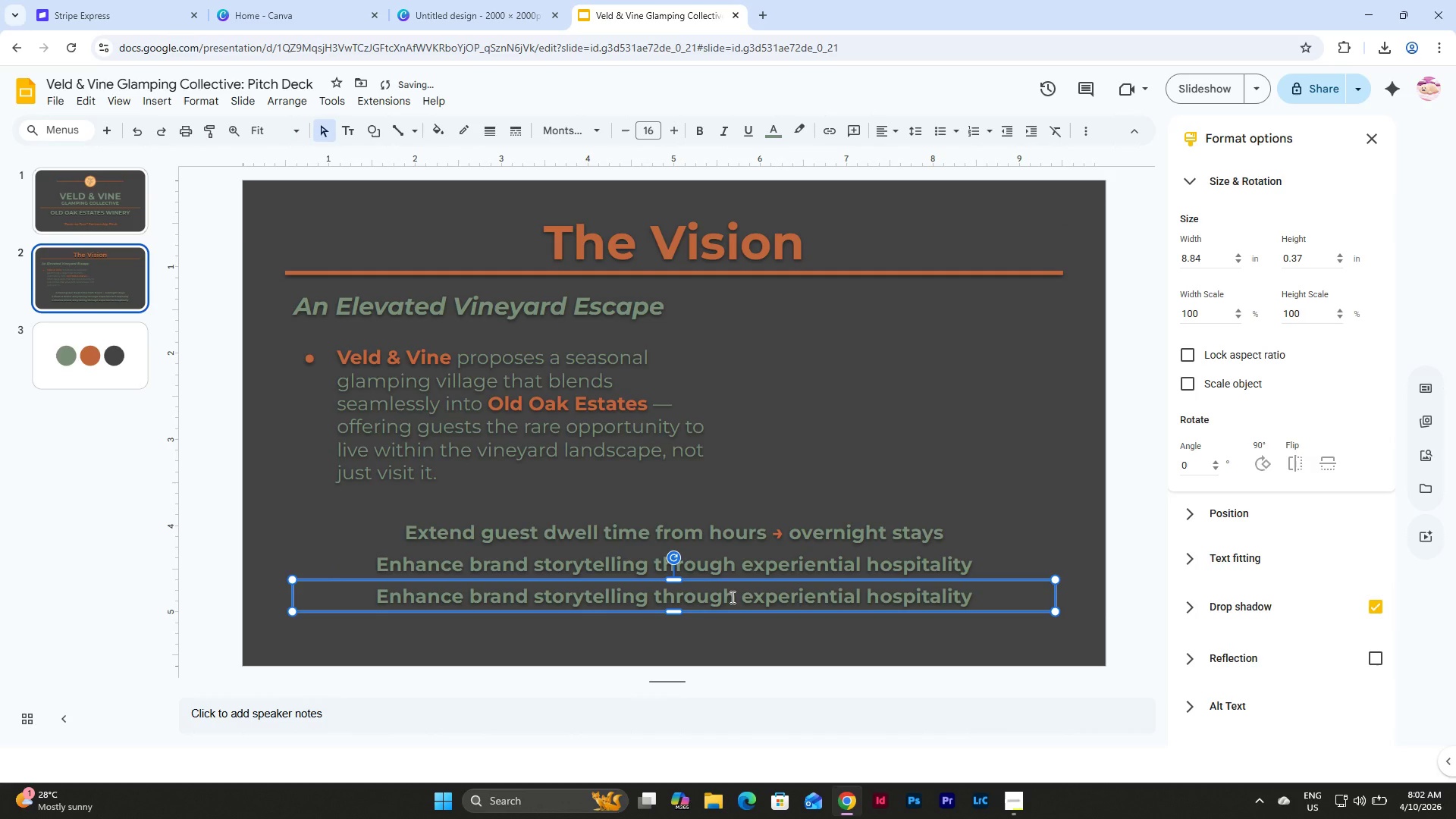 
left_click([731, 597])
 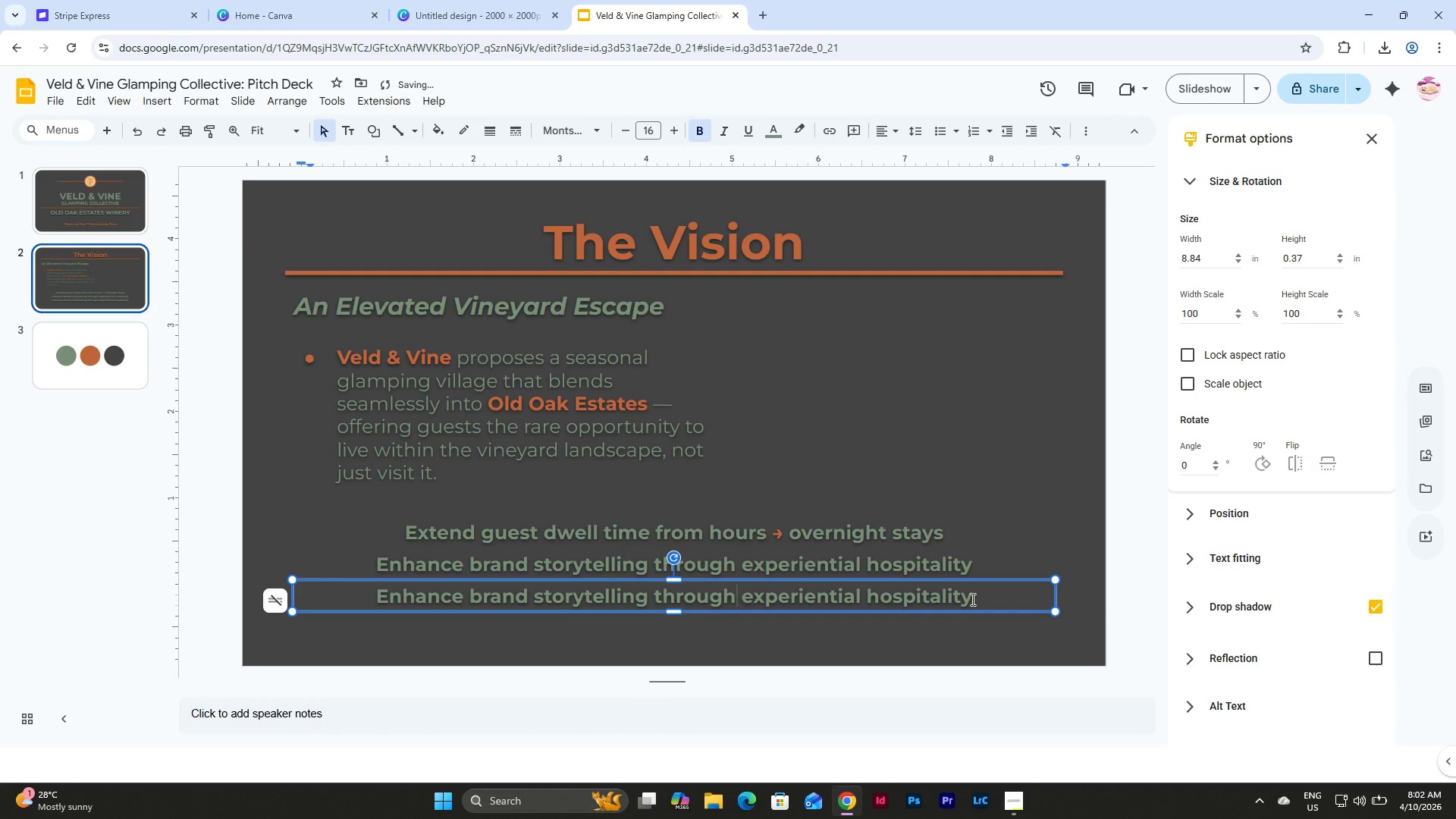 
left_click_drag(start_coordinate=[971, 599], to_coordinate=[358, 603])
 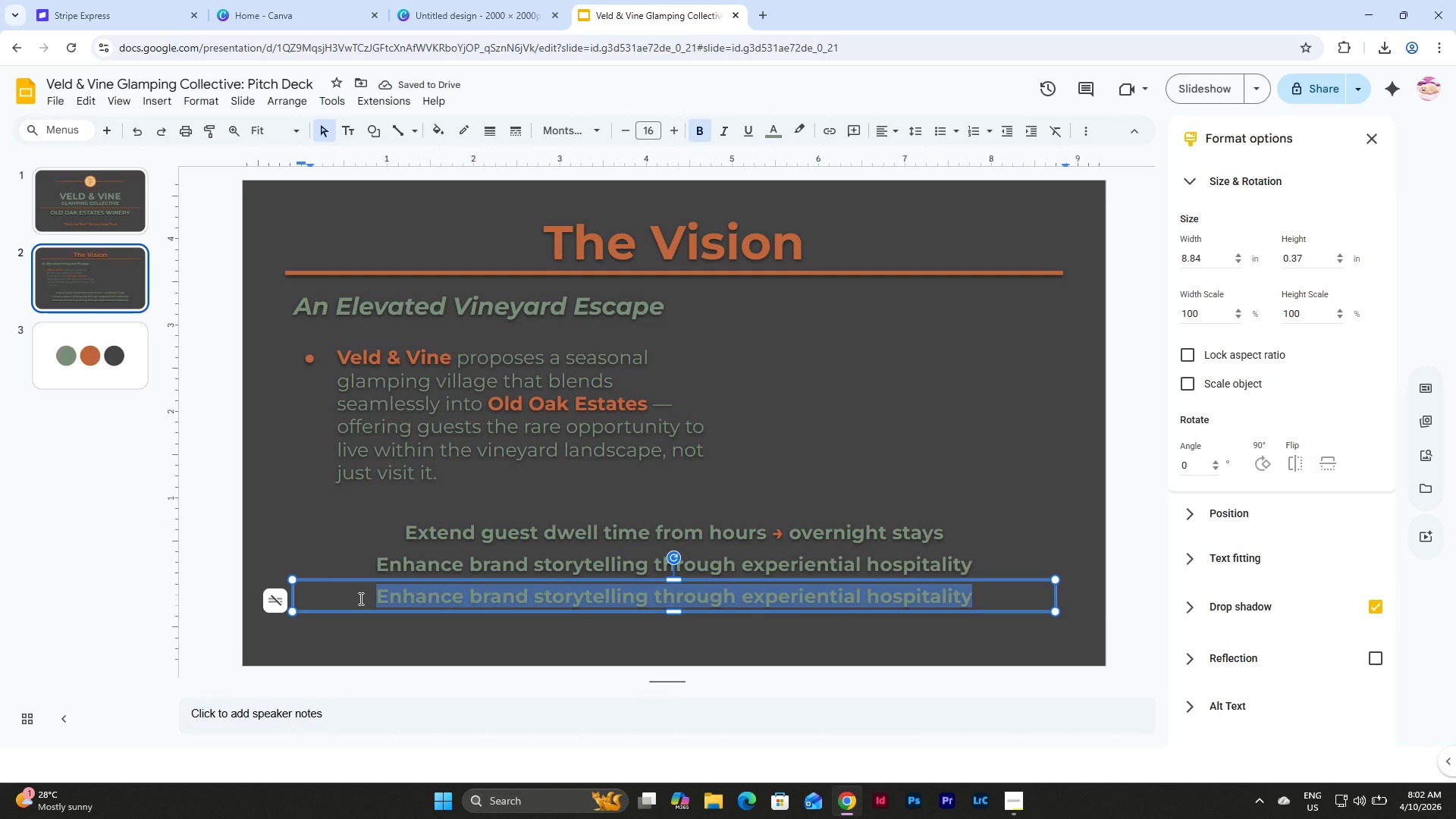 
type(Position Old Oak )
 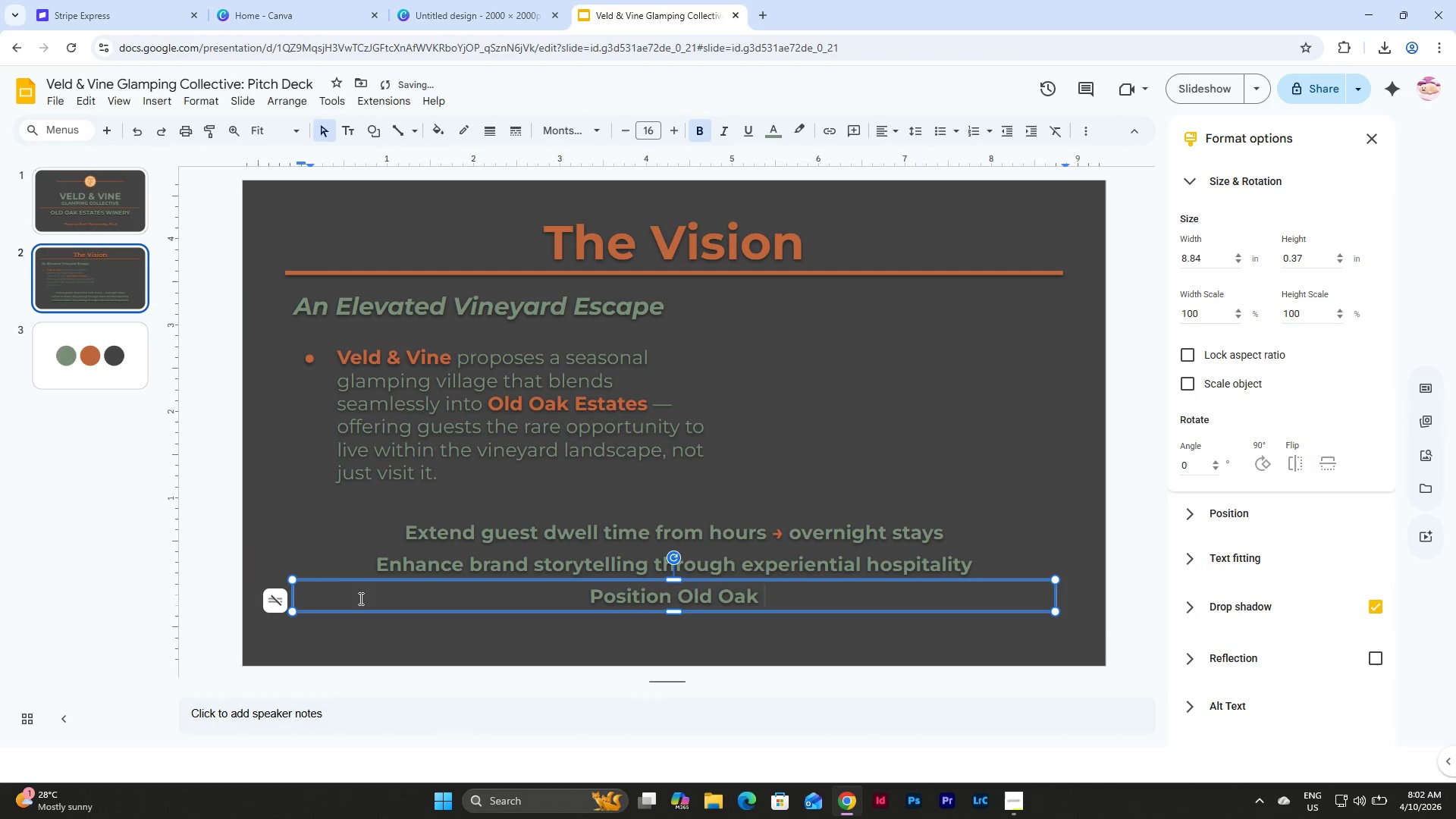 
type(Estates a )
key(Backspace)
type(s a)
 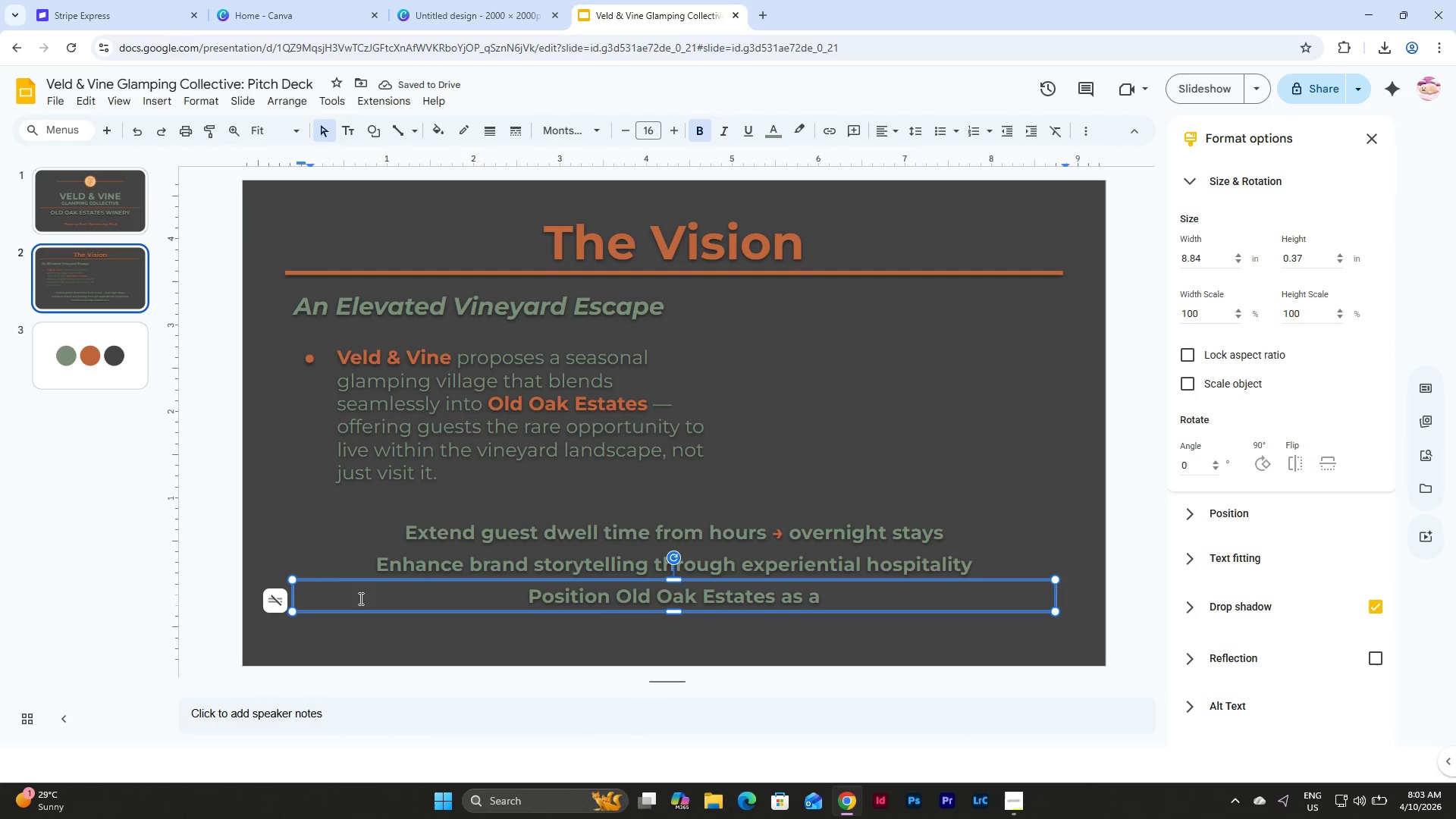 
type( destination, not just a winey)
key(Backspace)
type(ry)
 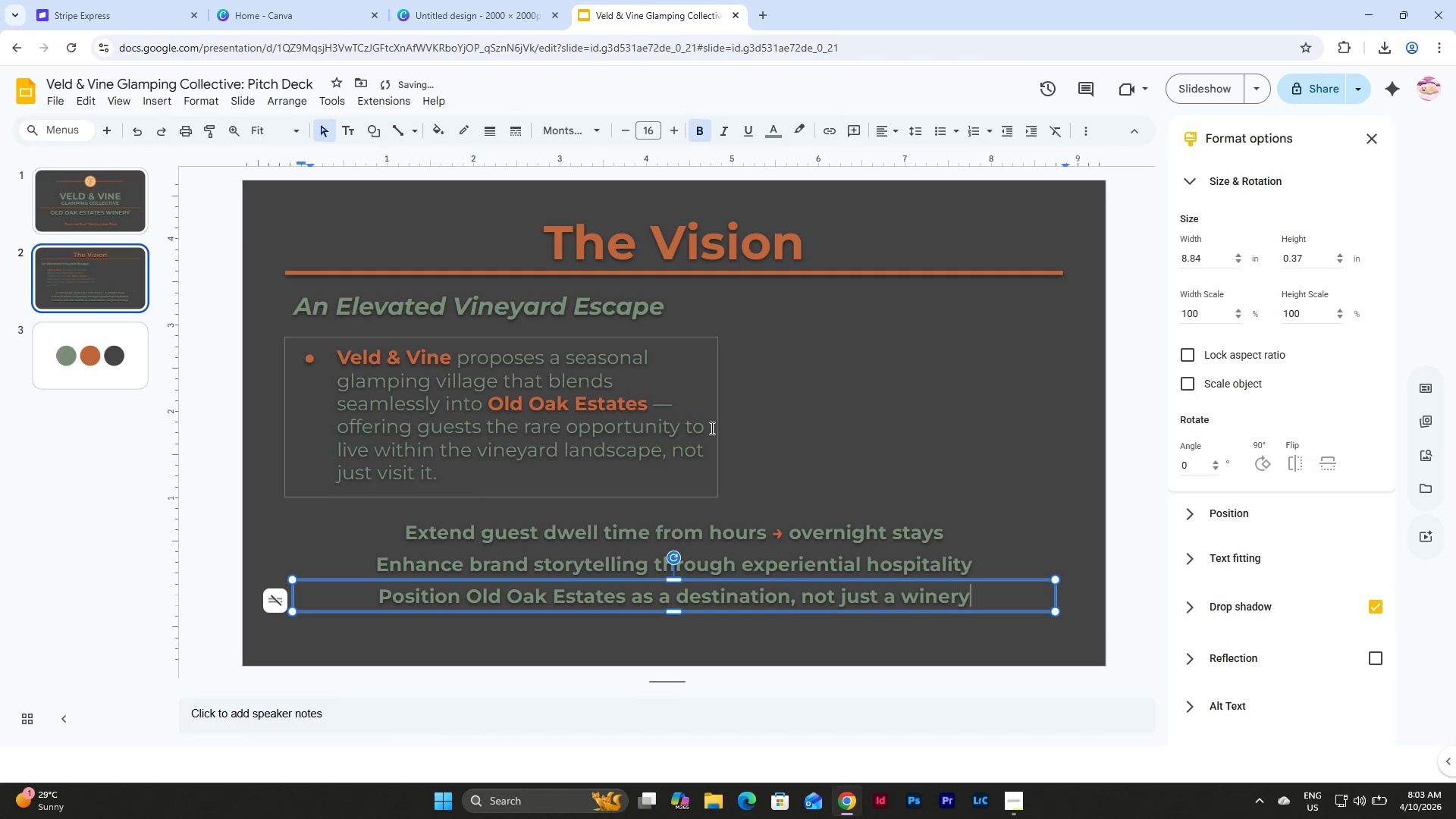 
left_click([903, 420])
 